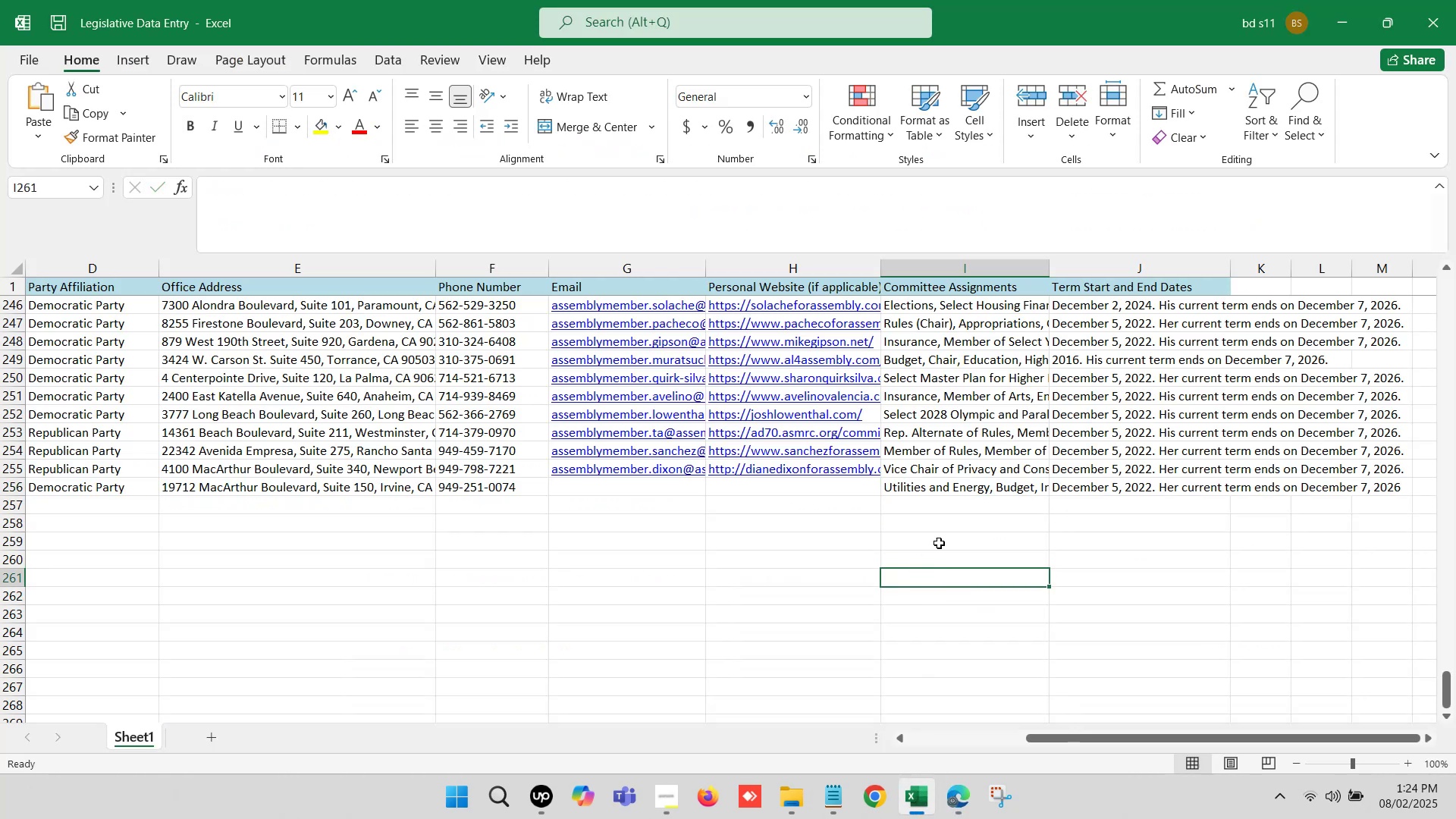 
left_click([965, 522])
 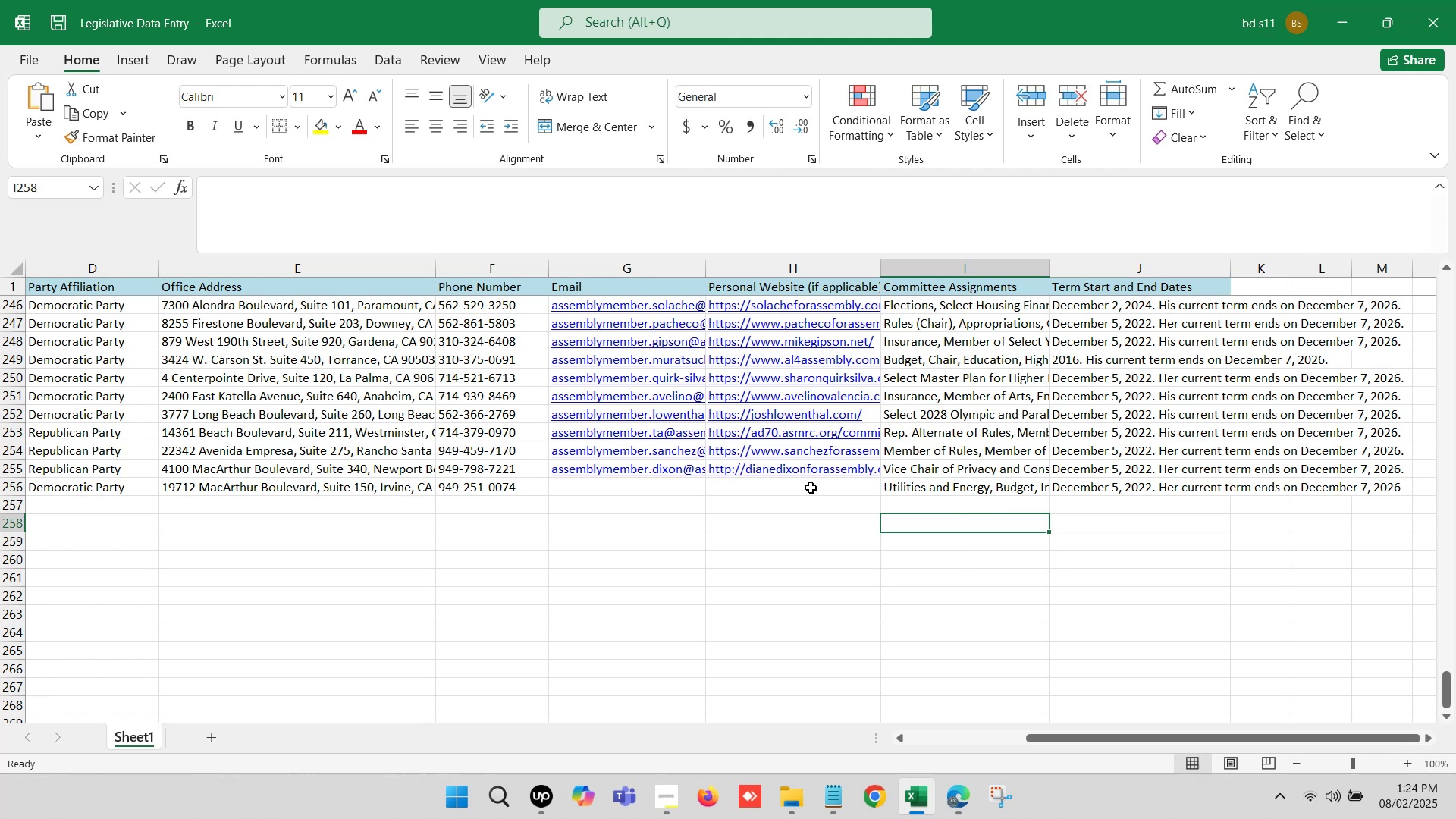 
left_click([775, 488])
 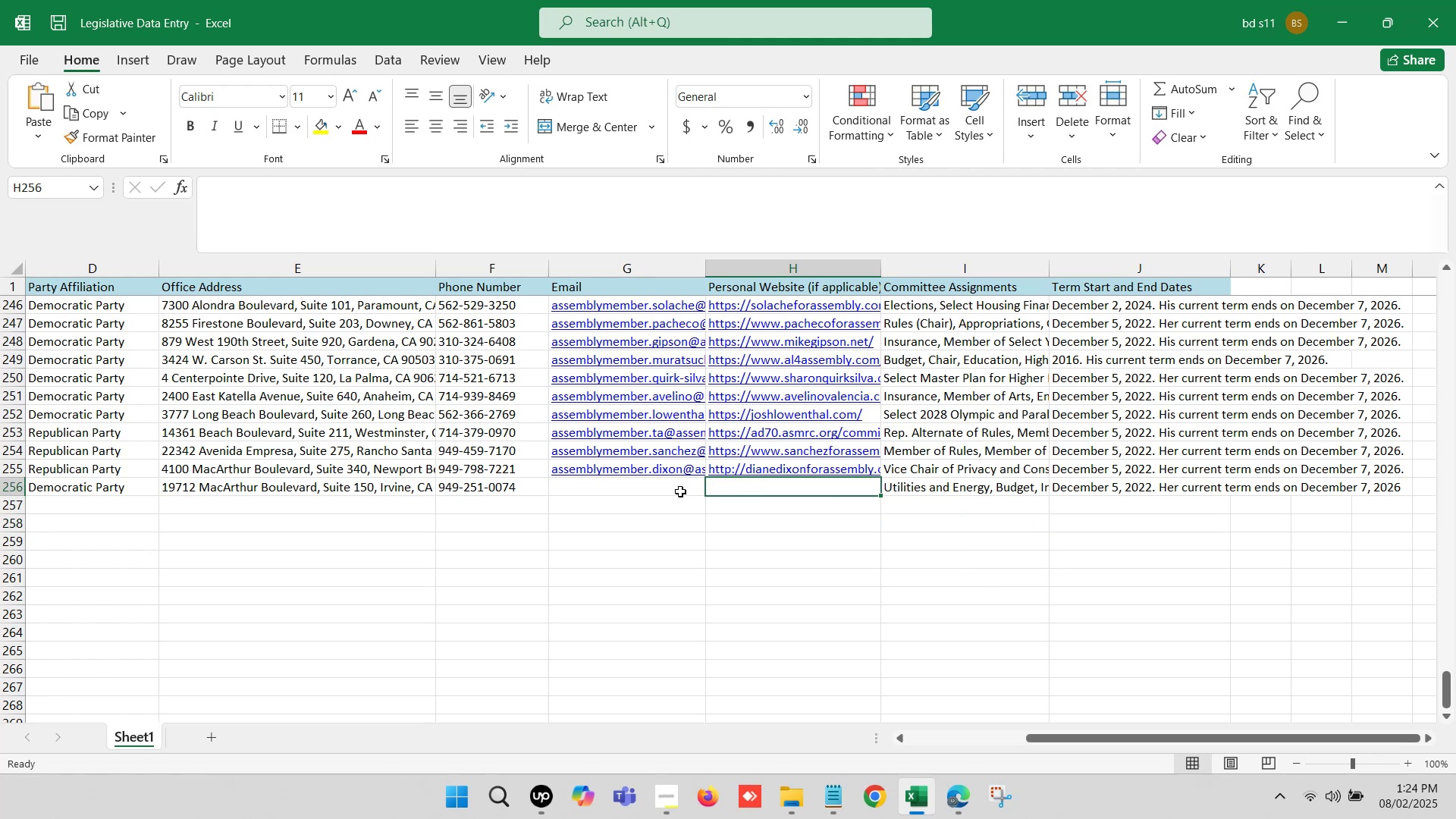 
left_click([639, 491])
 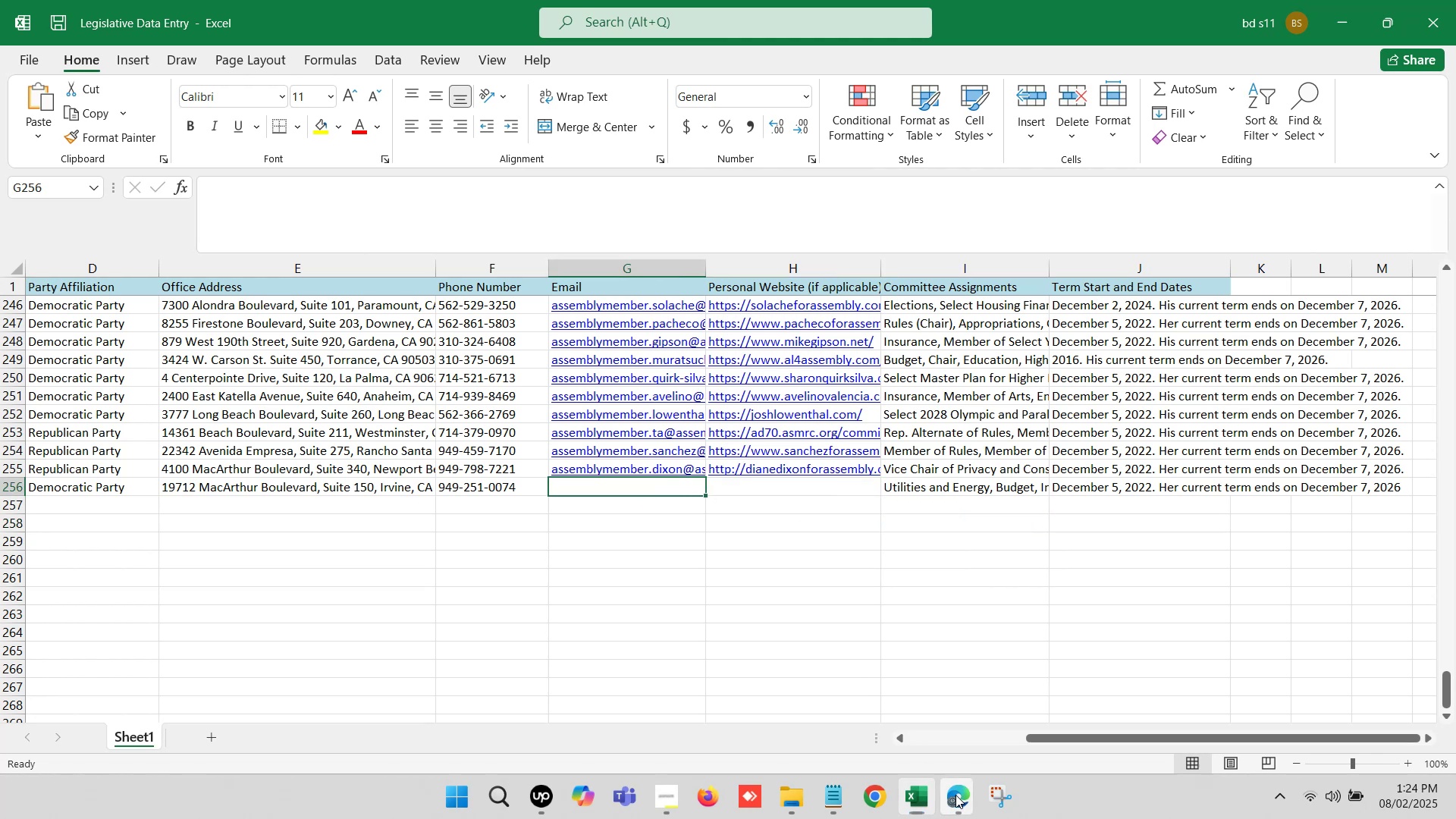 
double_click([832, 706])
 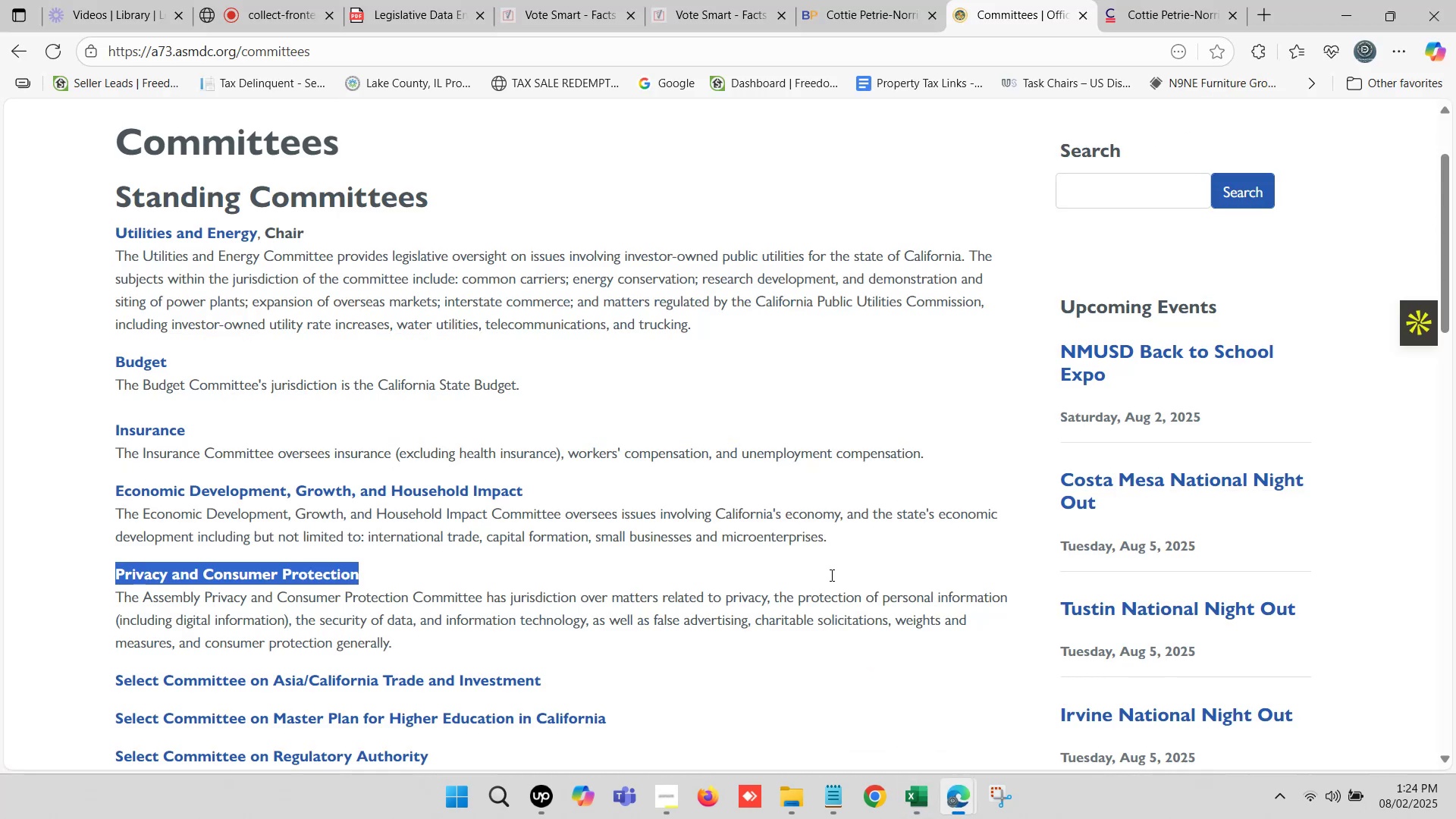 
scroll: coordinate [763, 442], scroll_direction: up, amount: 2.0
 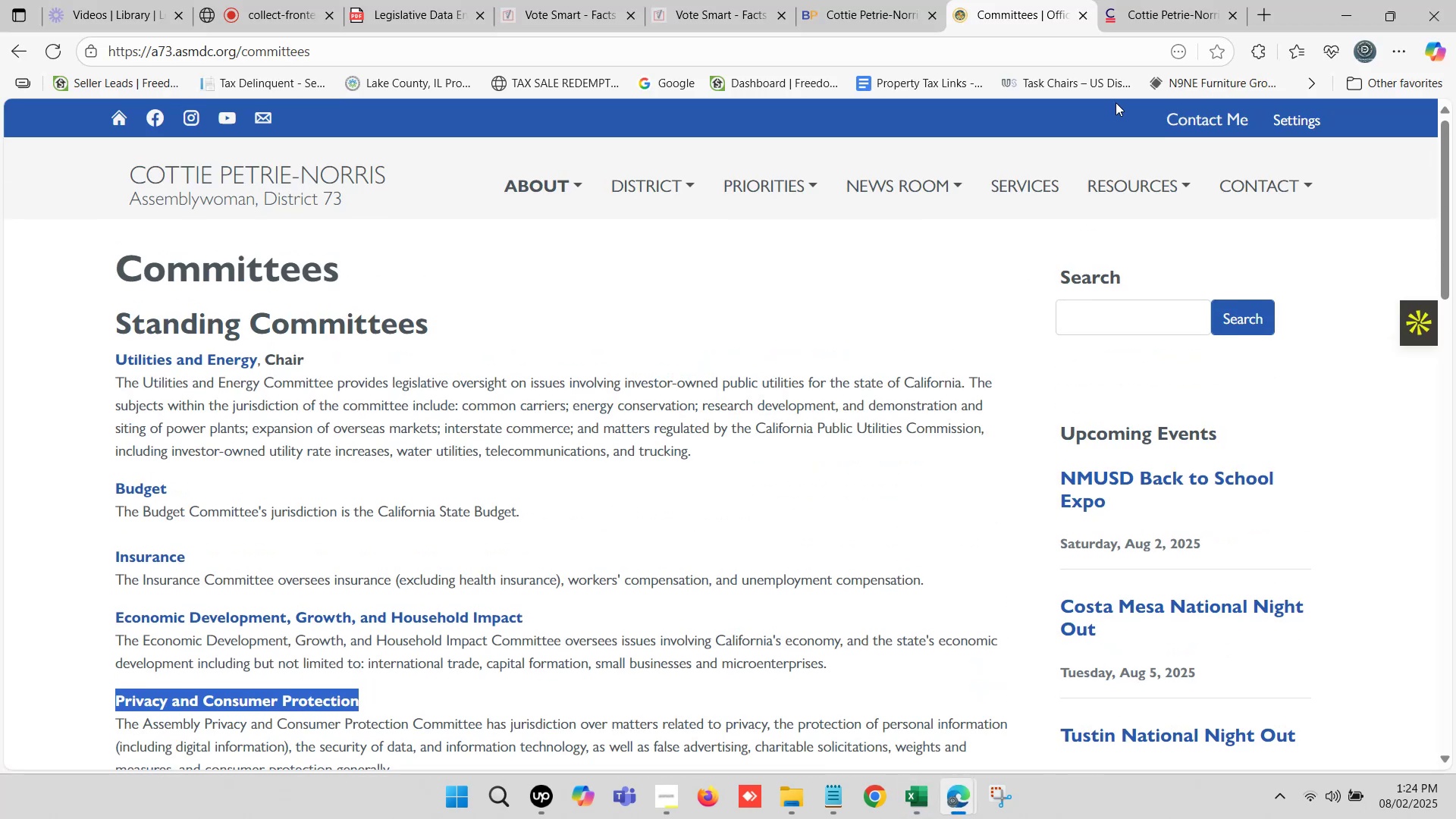 
left_click([1158, 0])
 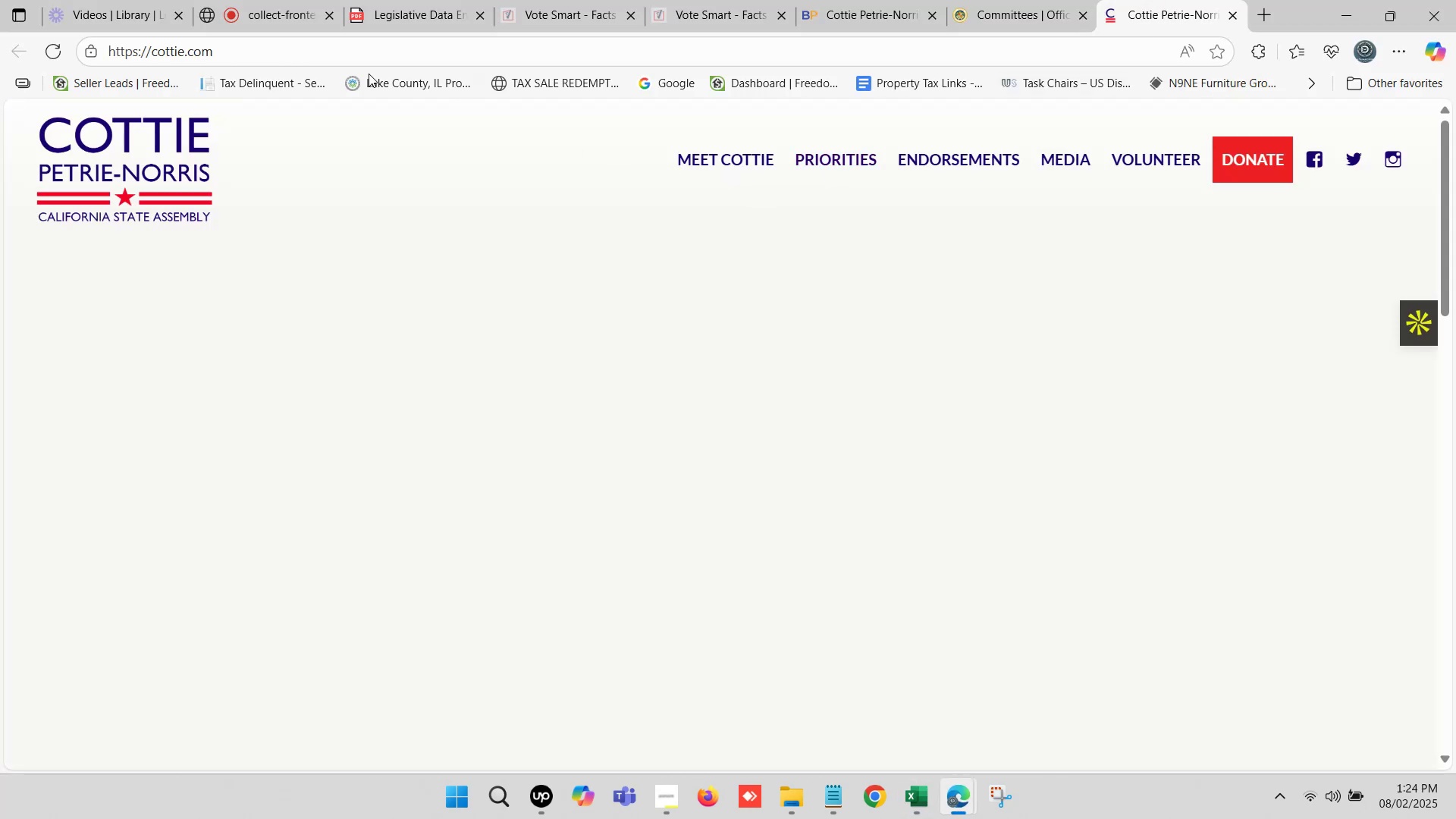 
left_click([280, 45])
 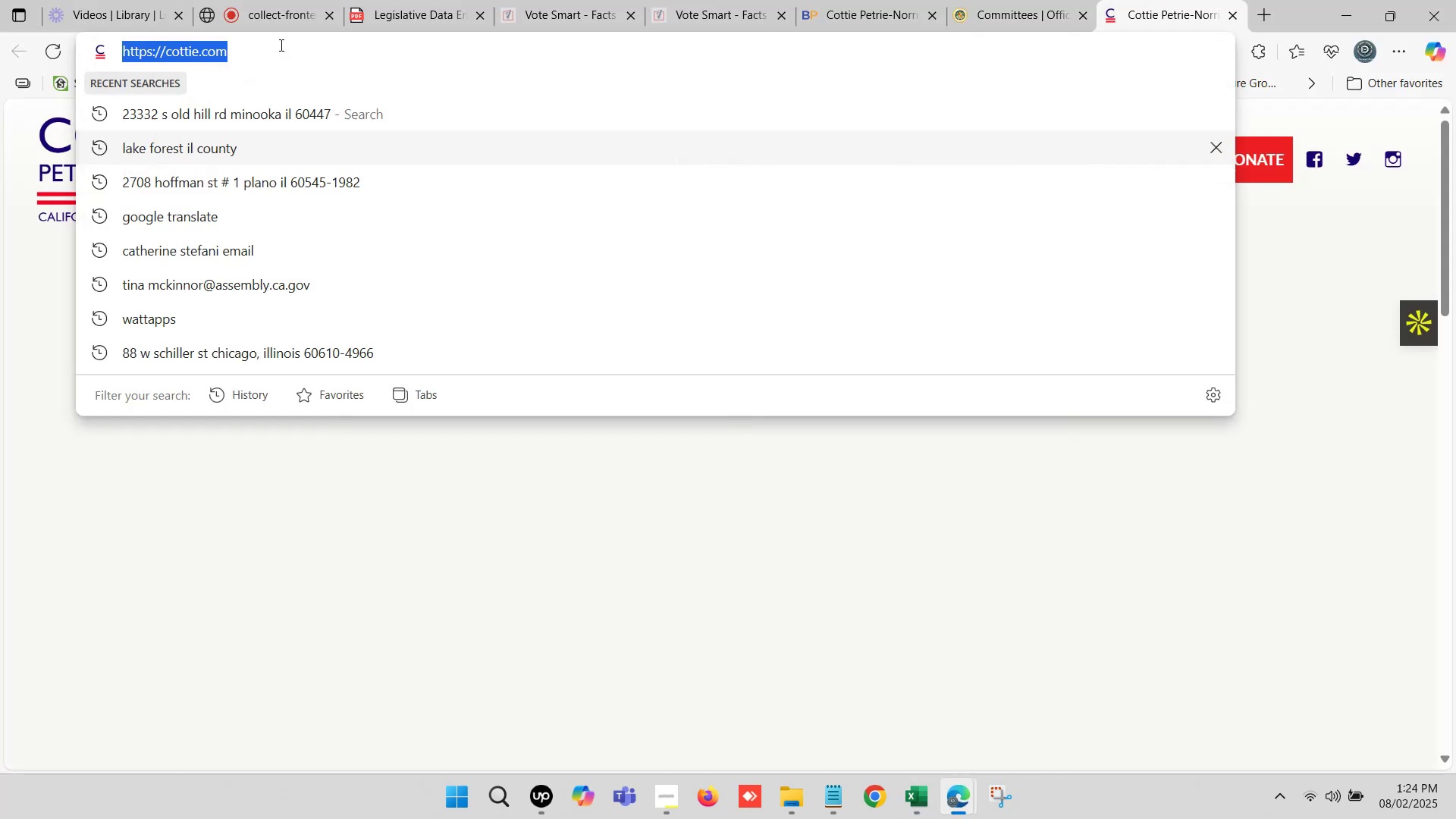 
key(Control+C)
 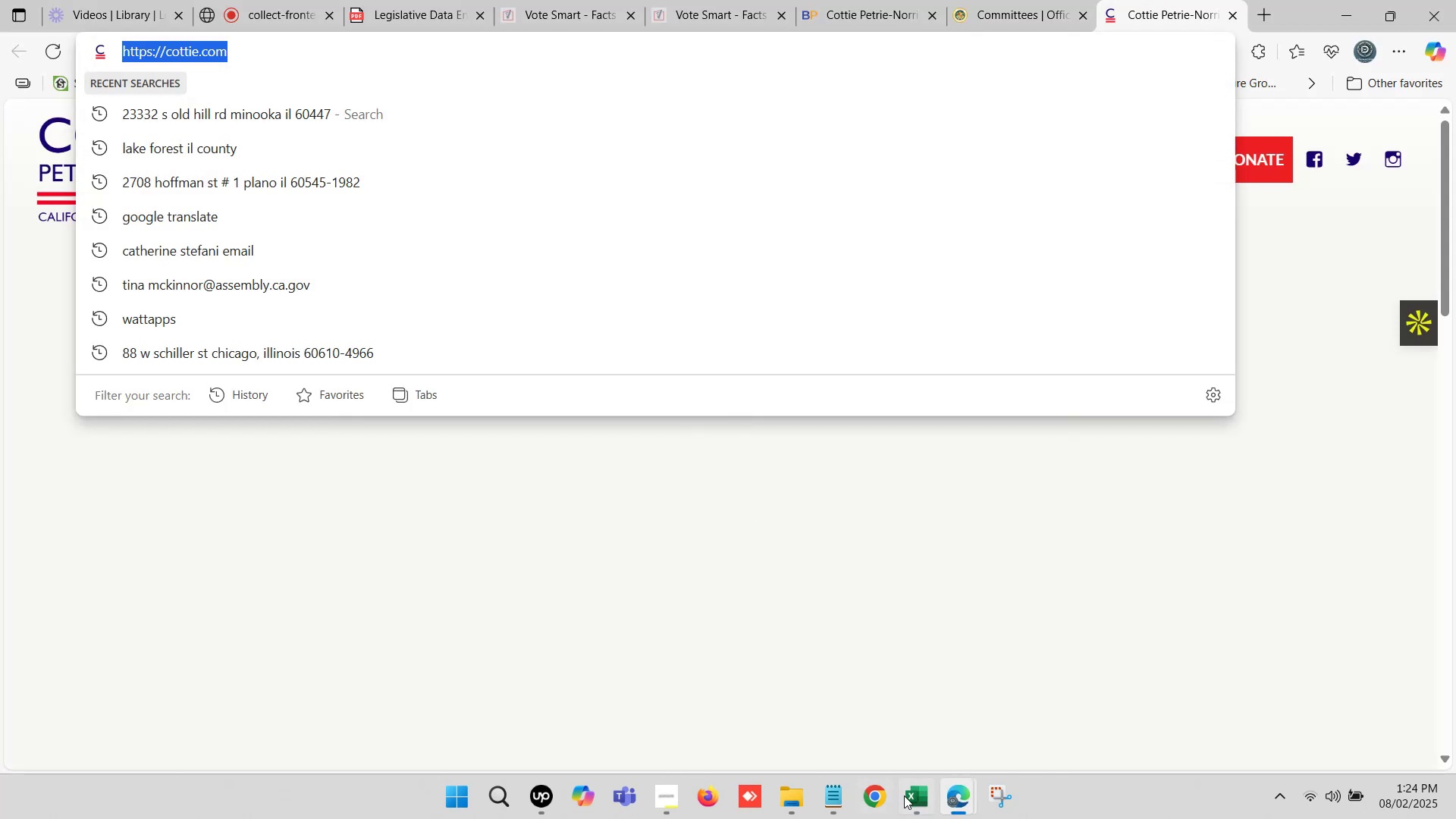 
left_click([914, 802])
 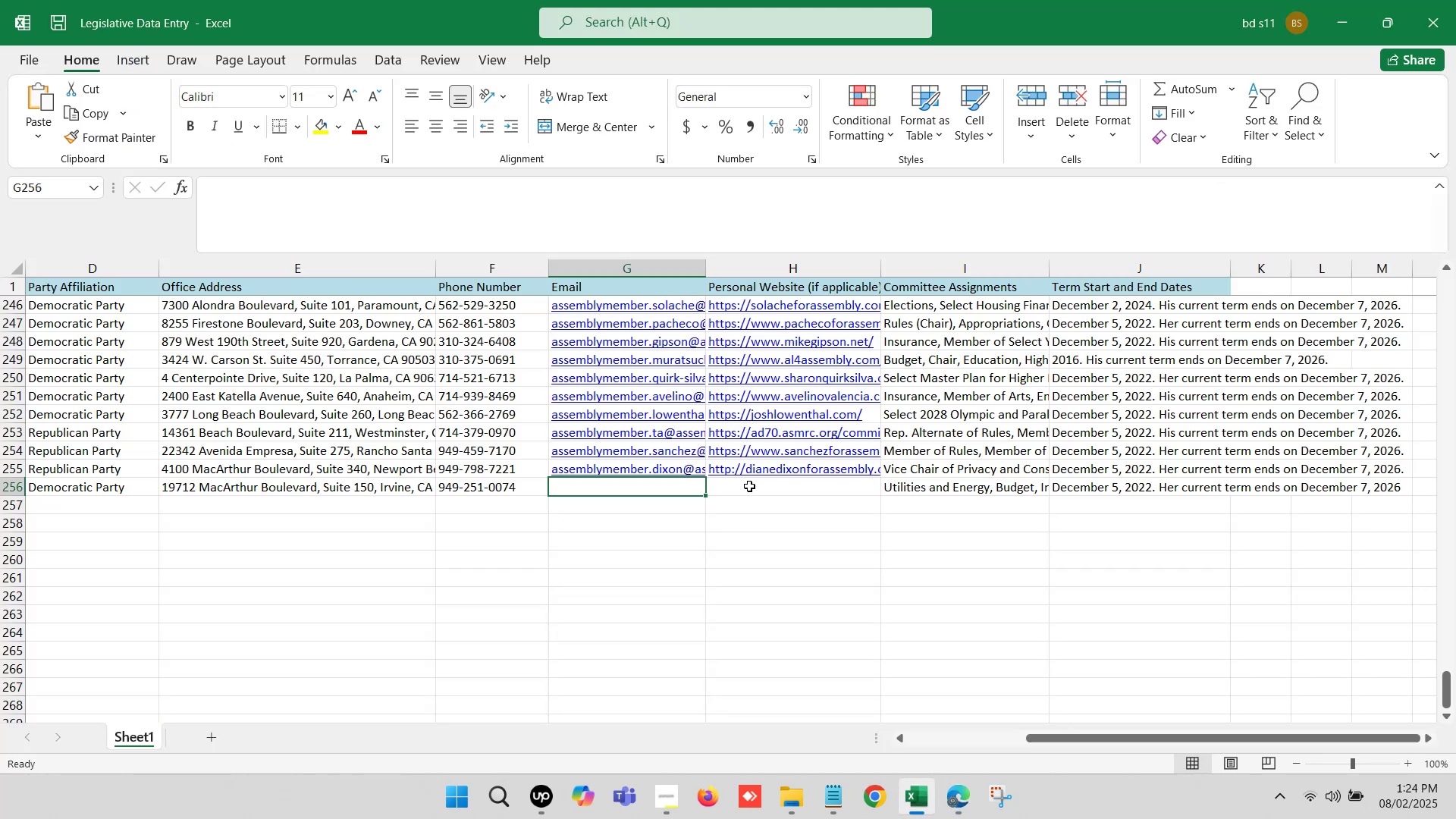 
double_click([749, 486])
 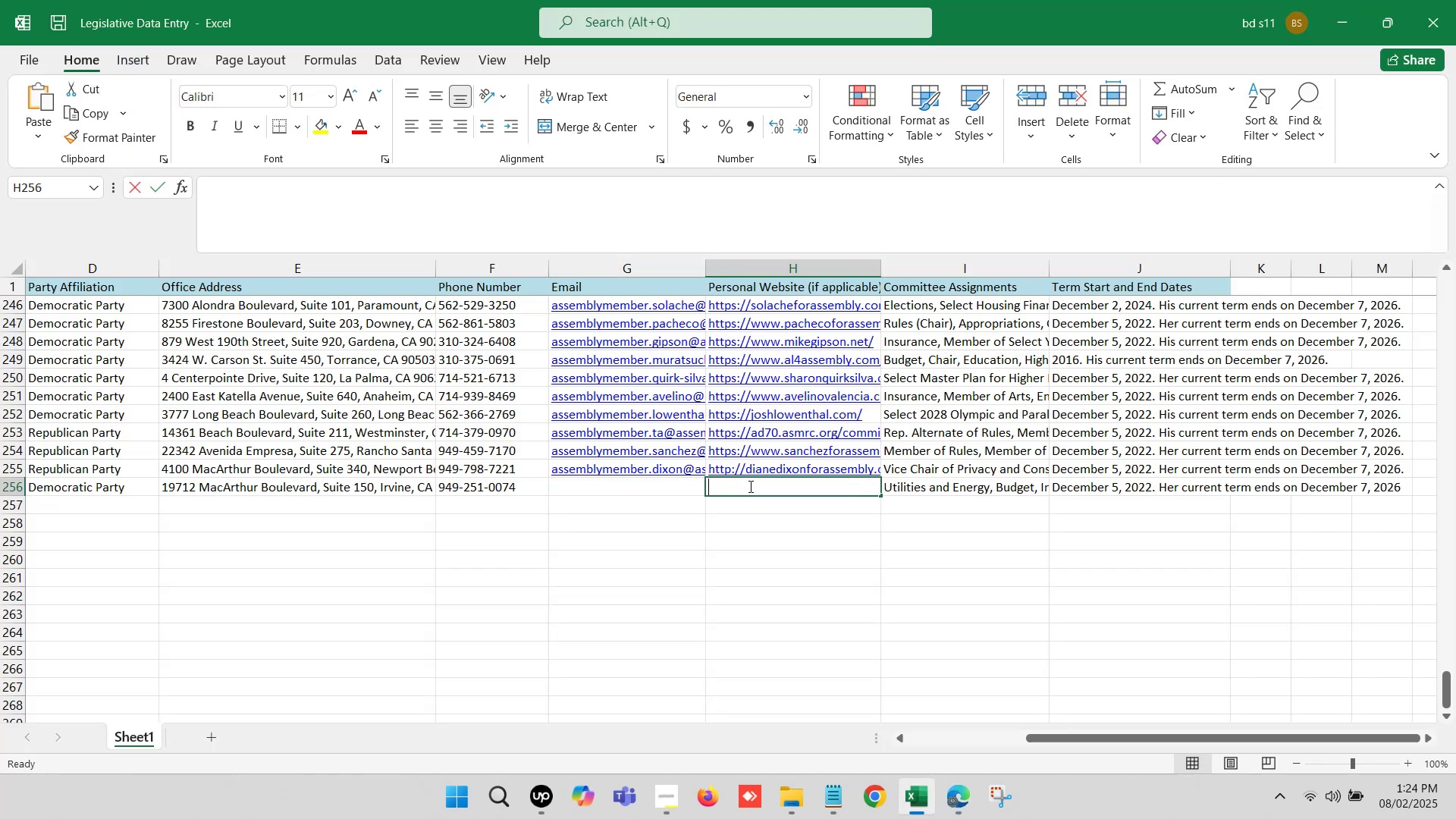 
key(Control+ControlLeft)
 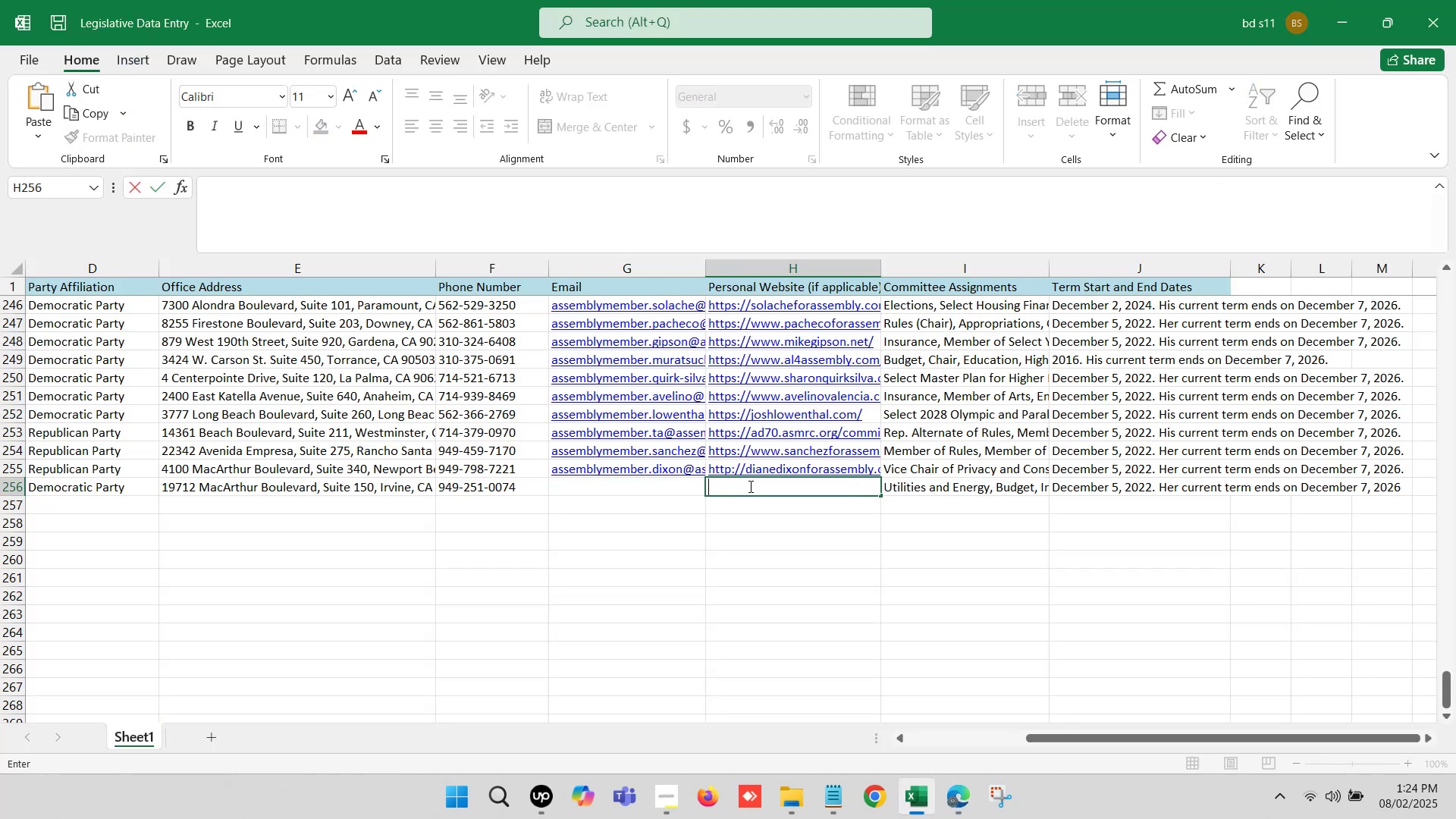 
key(Control+V)
 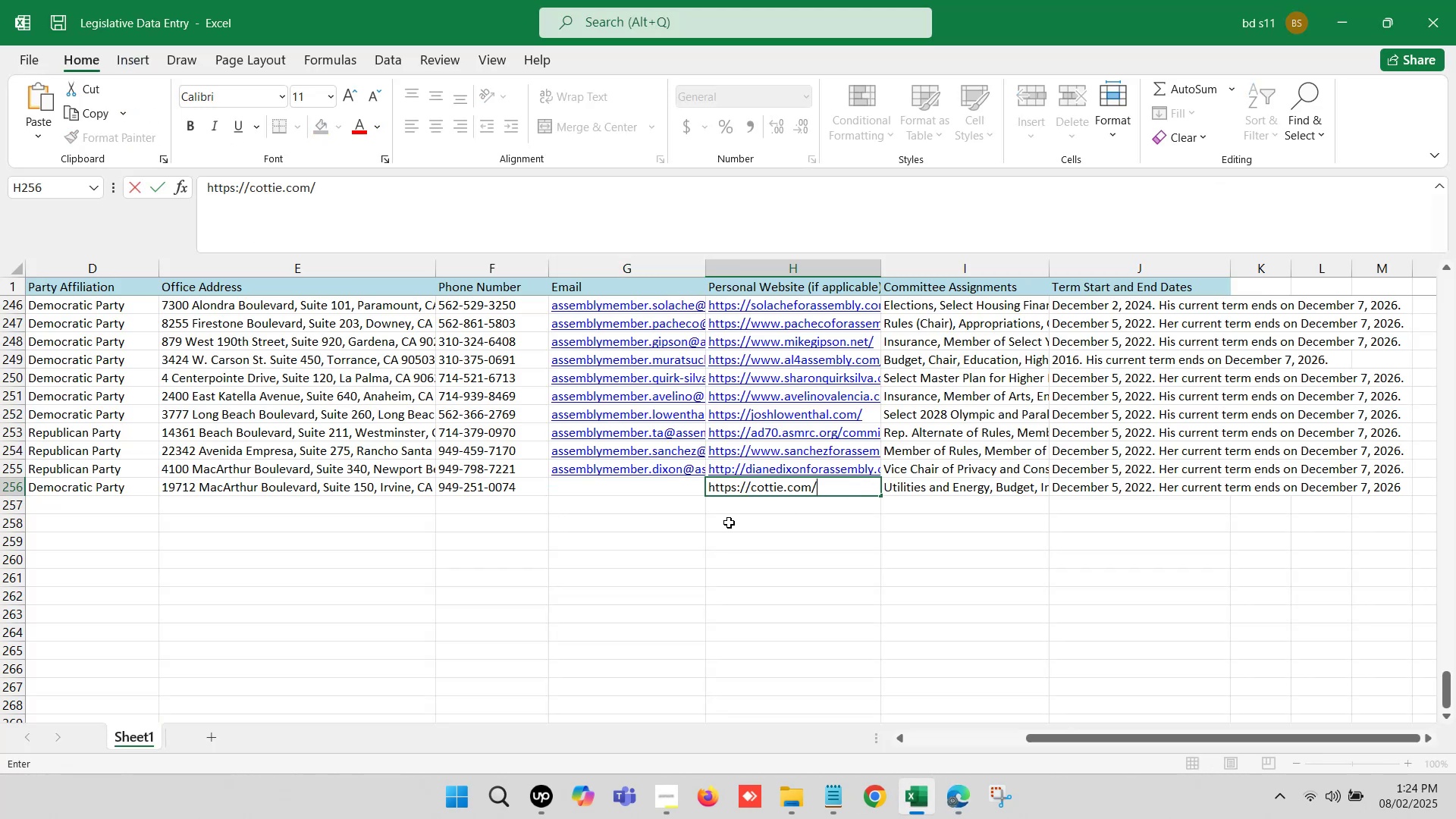 
left_click([728, 523])
 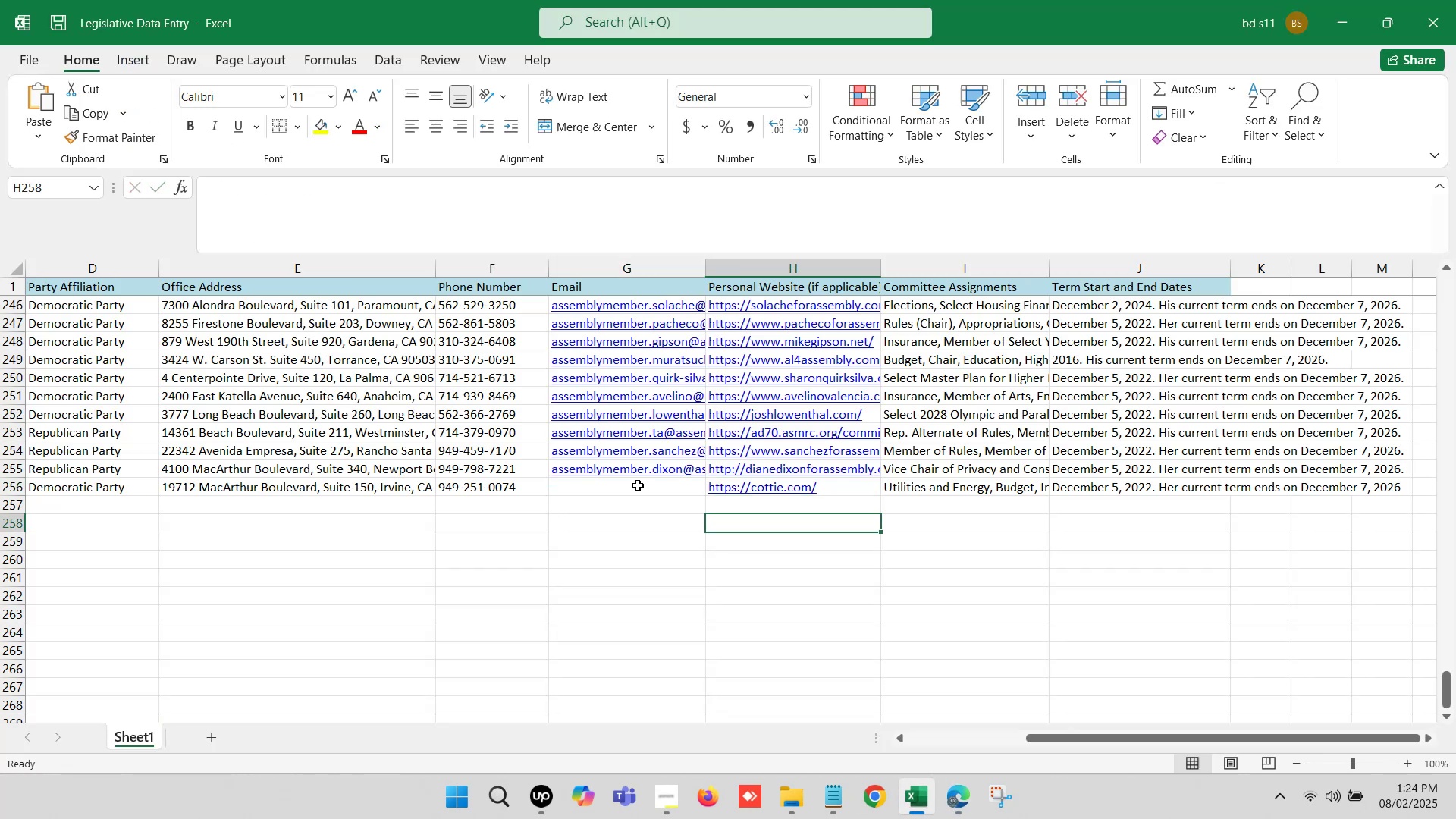 
left_click([631, 482])
 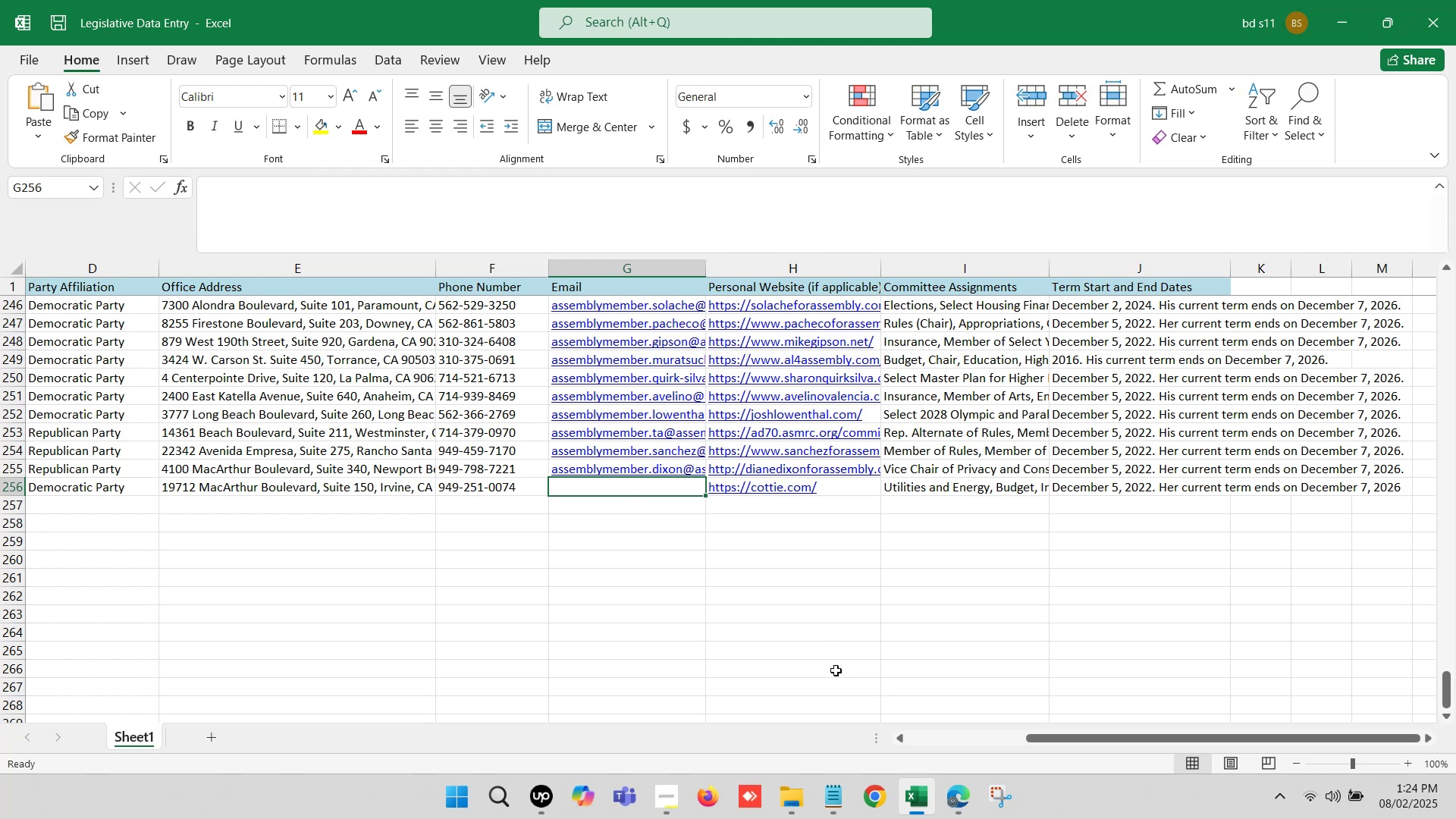 
hold_key(key=ArrowLeft, duration=0.97)
 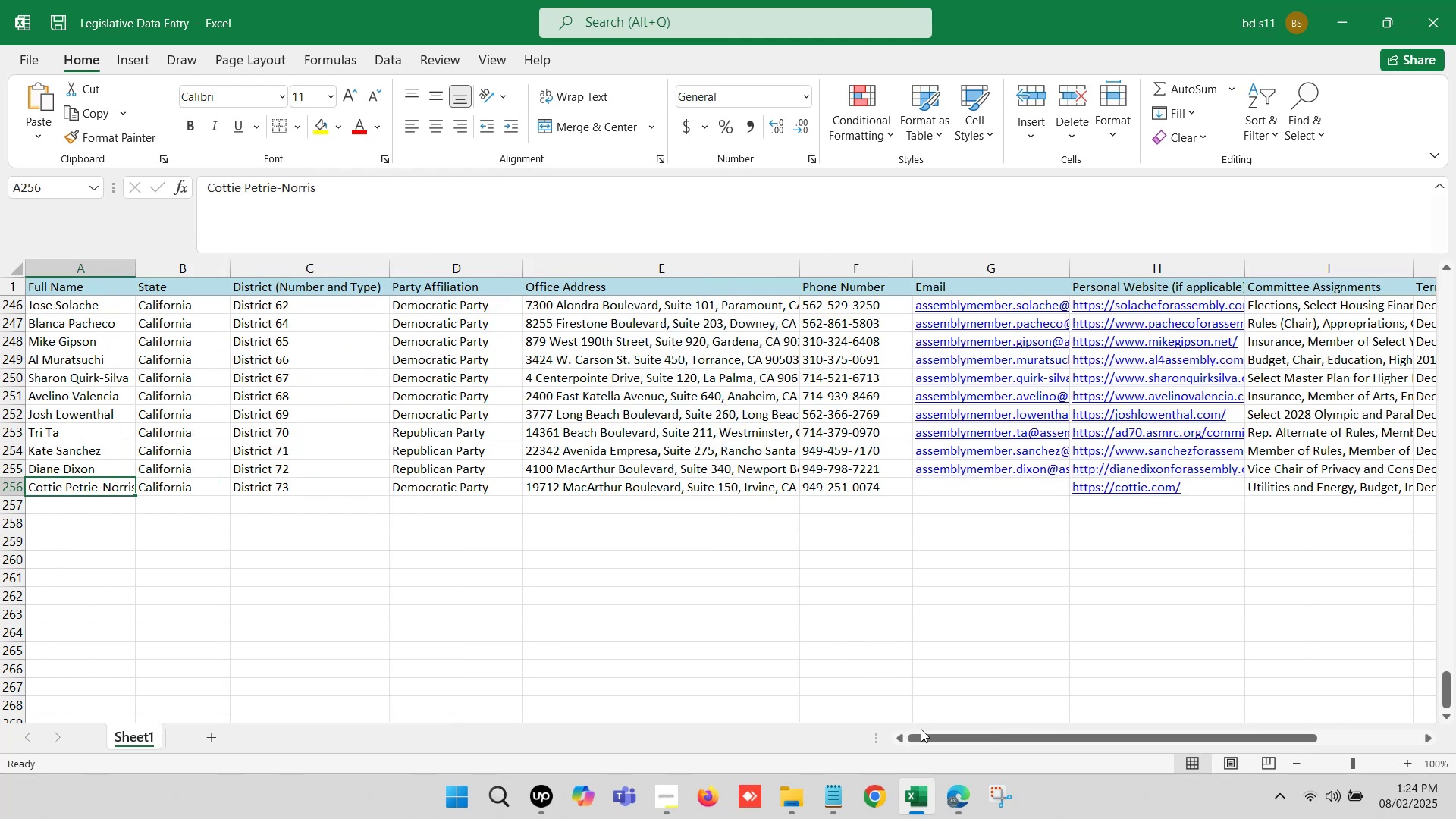 
key(Control+C)
 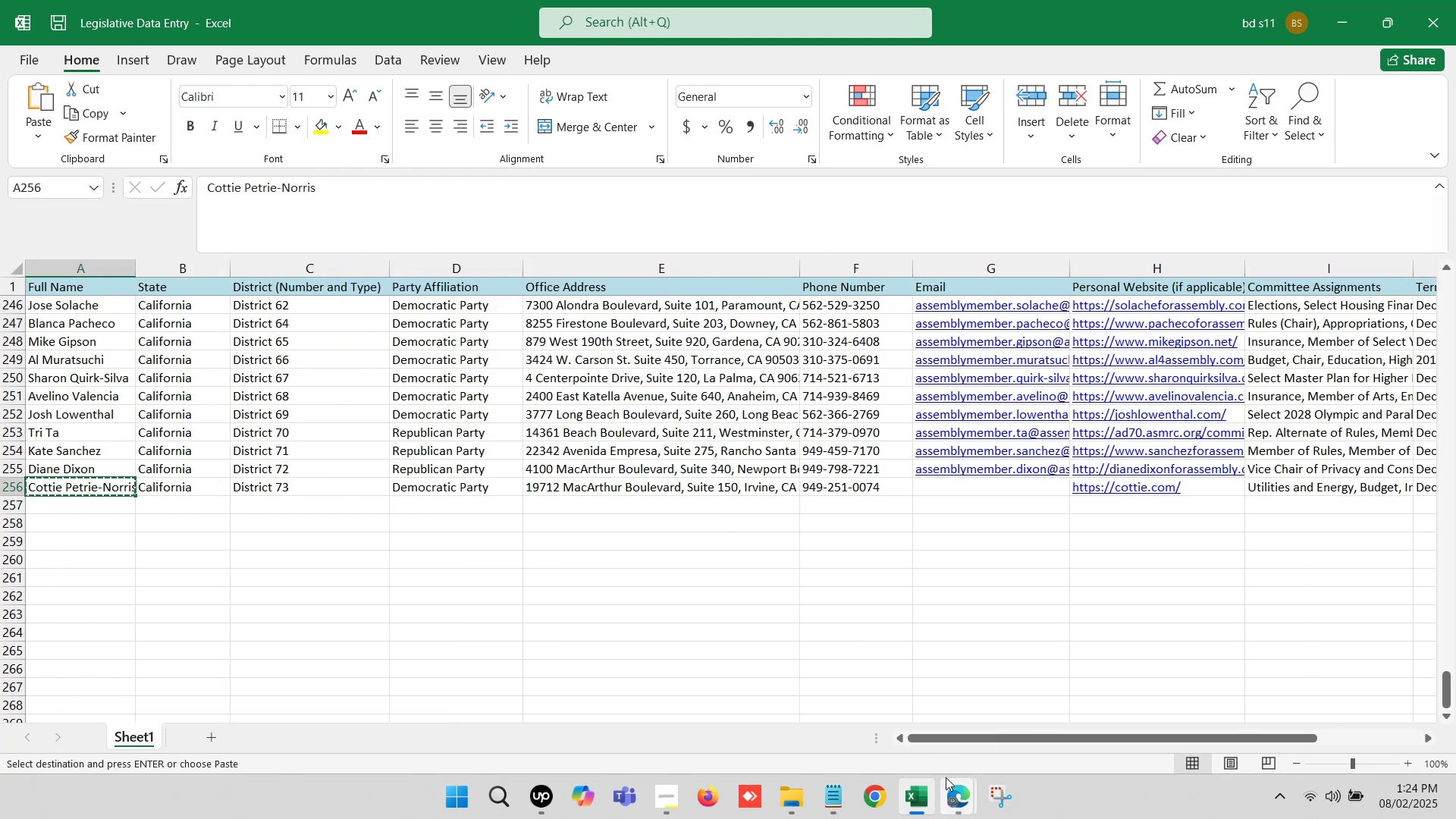 
left_click([946, 779])
 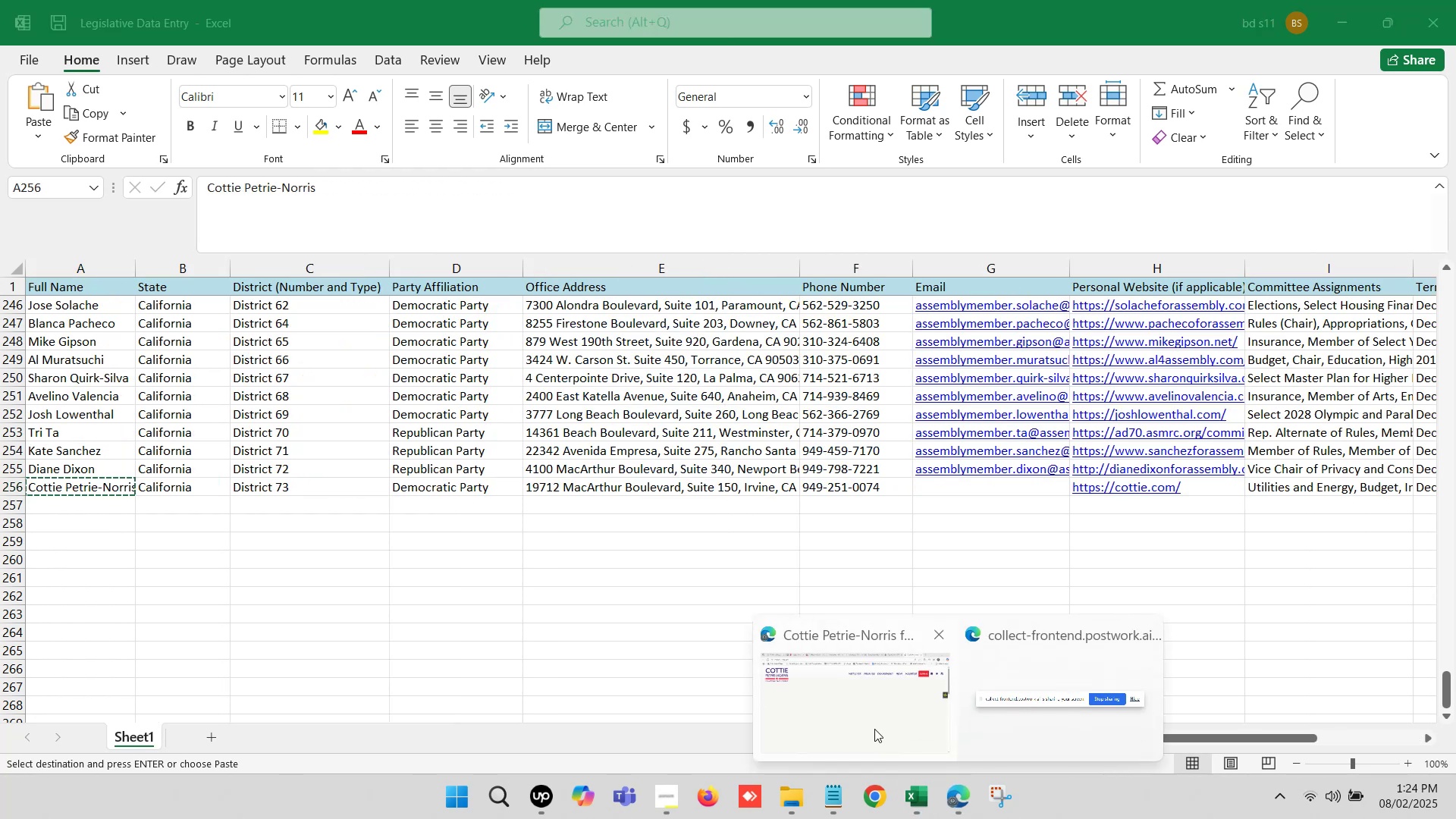 
left_click([845, 712])
 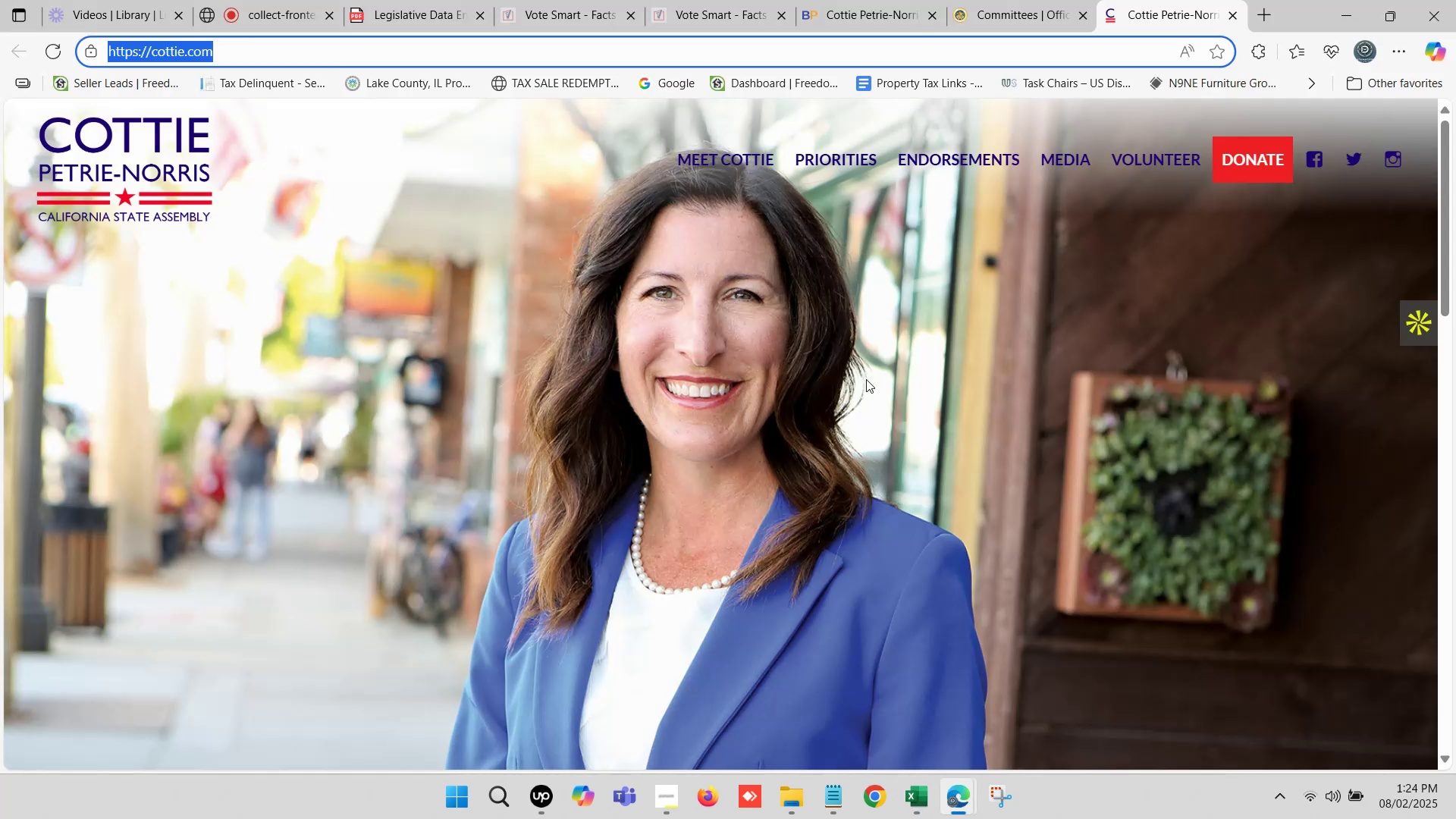 
scroll: coordinate [866, 375], scroll_direction: up, amount: 5.0
 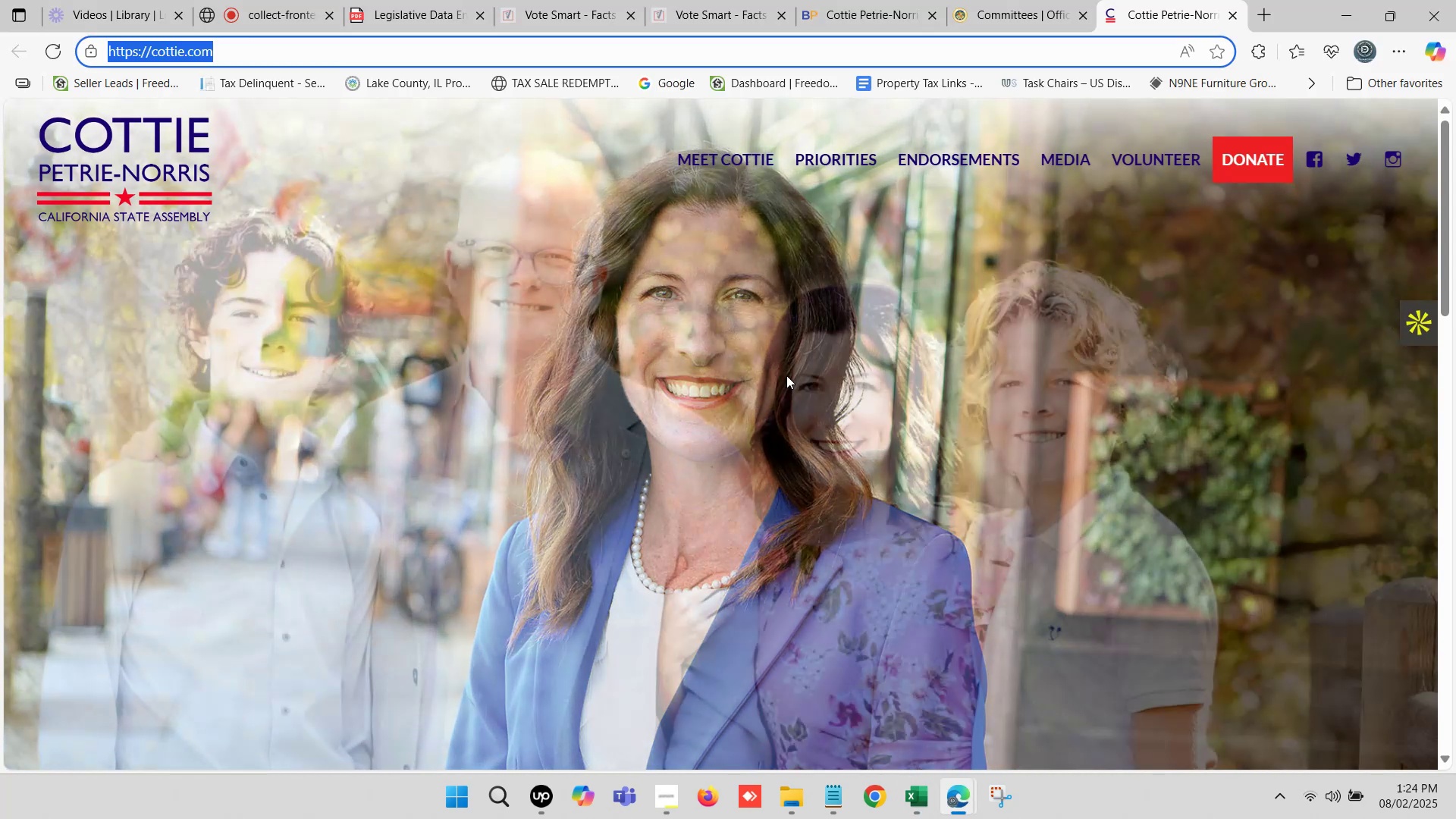 
scroll: coordinate [658, 479], scroll_direction: down, amount: 13.0
 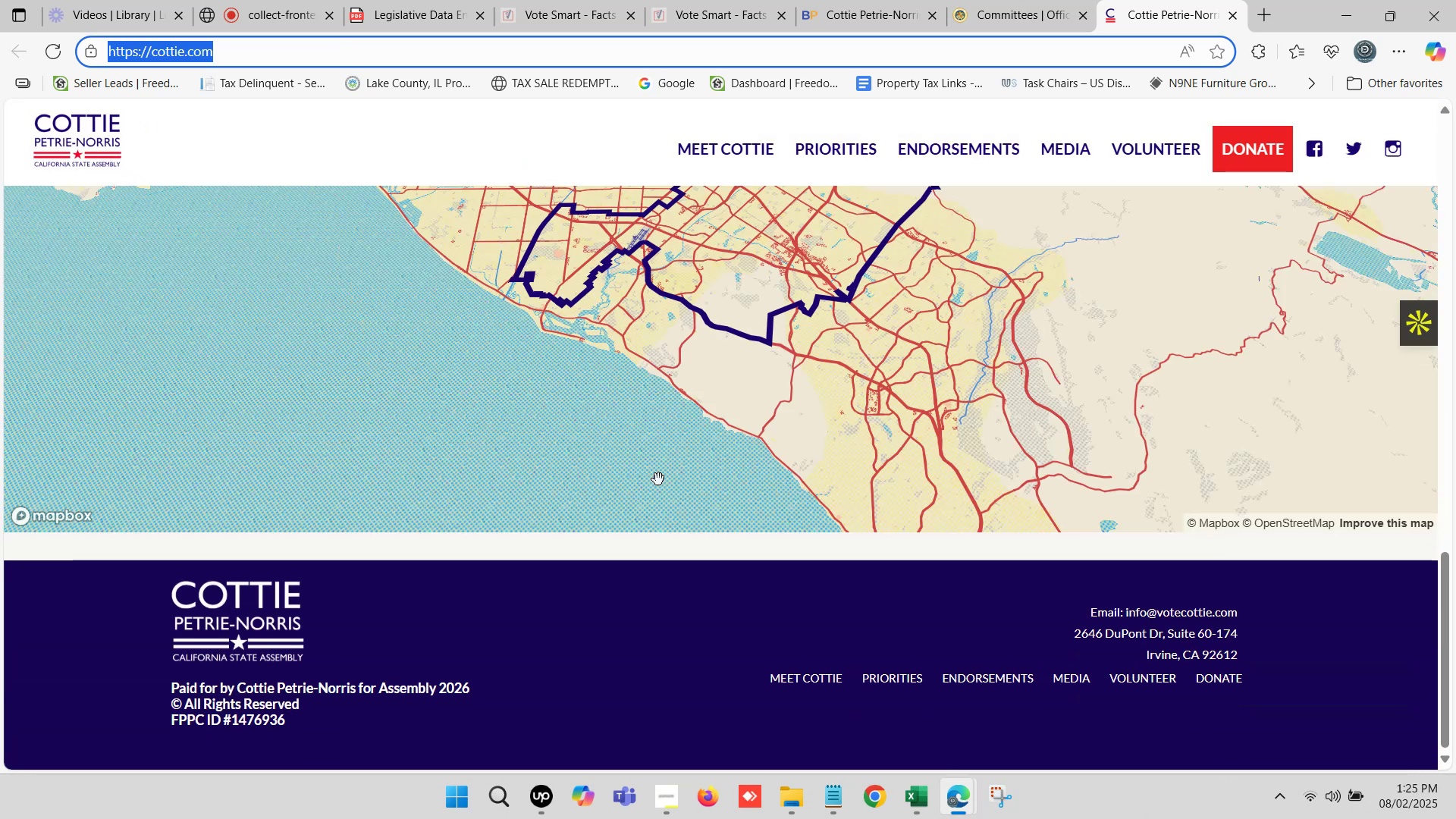 
scroll: coordinate [871, 373], scroll_direction: up, amount: 15.0
 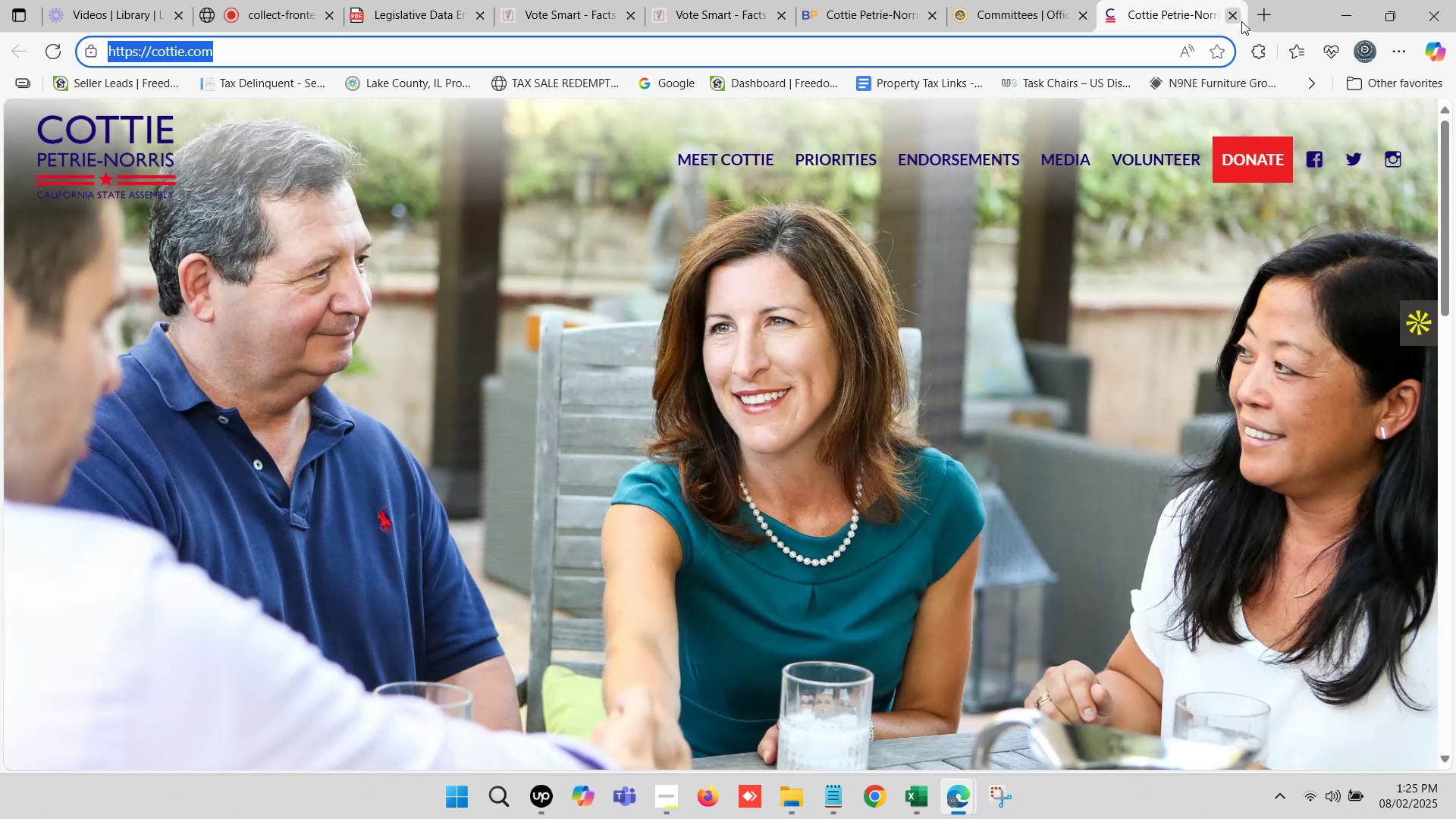 
left_click([1258, 8])
 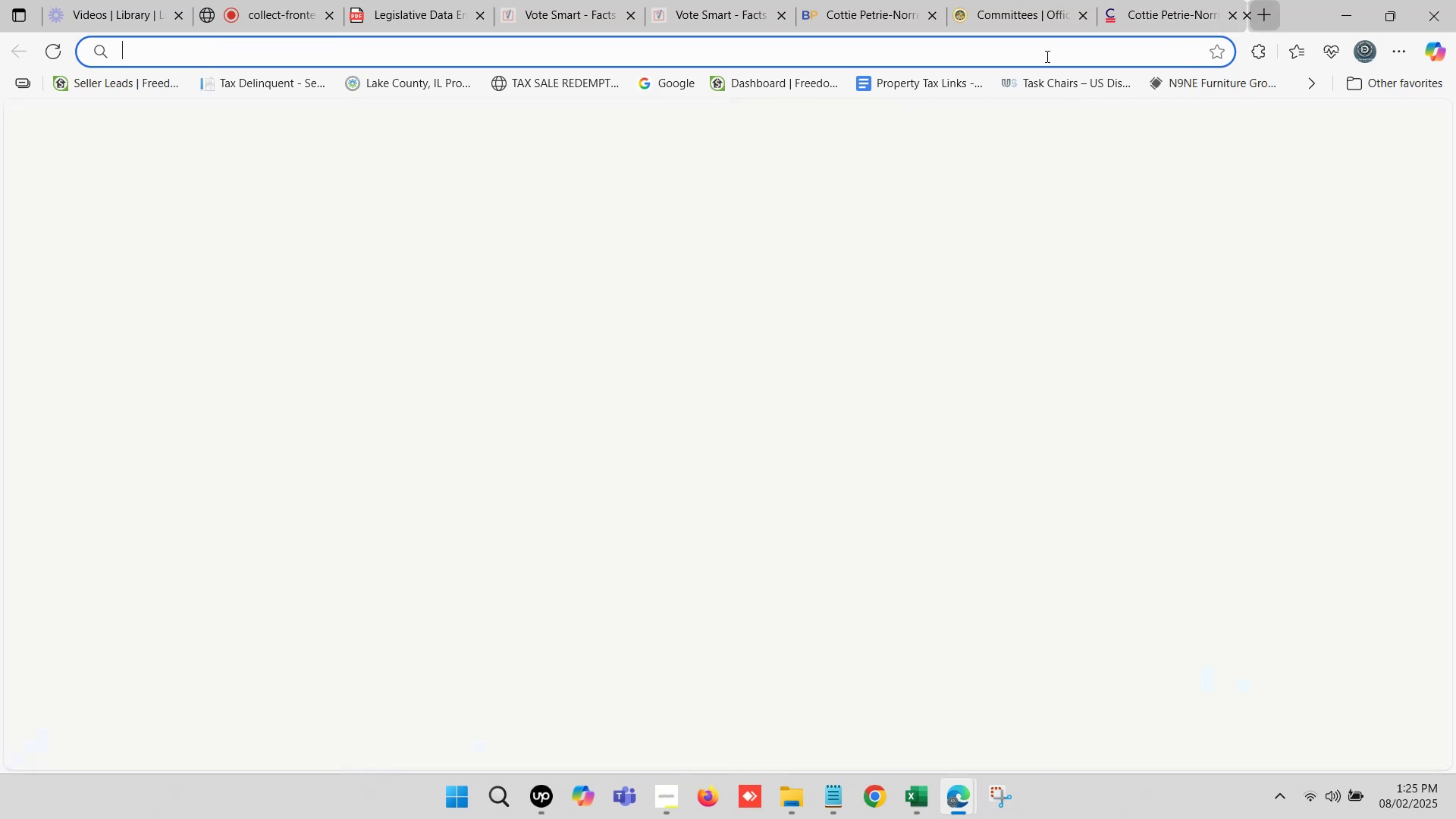 
key(Control+V)
 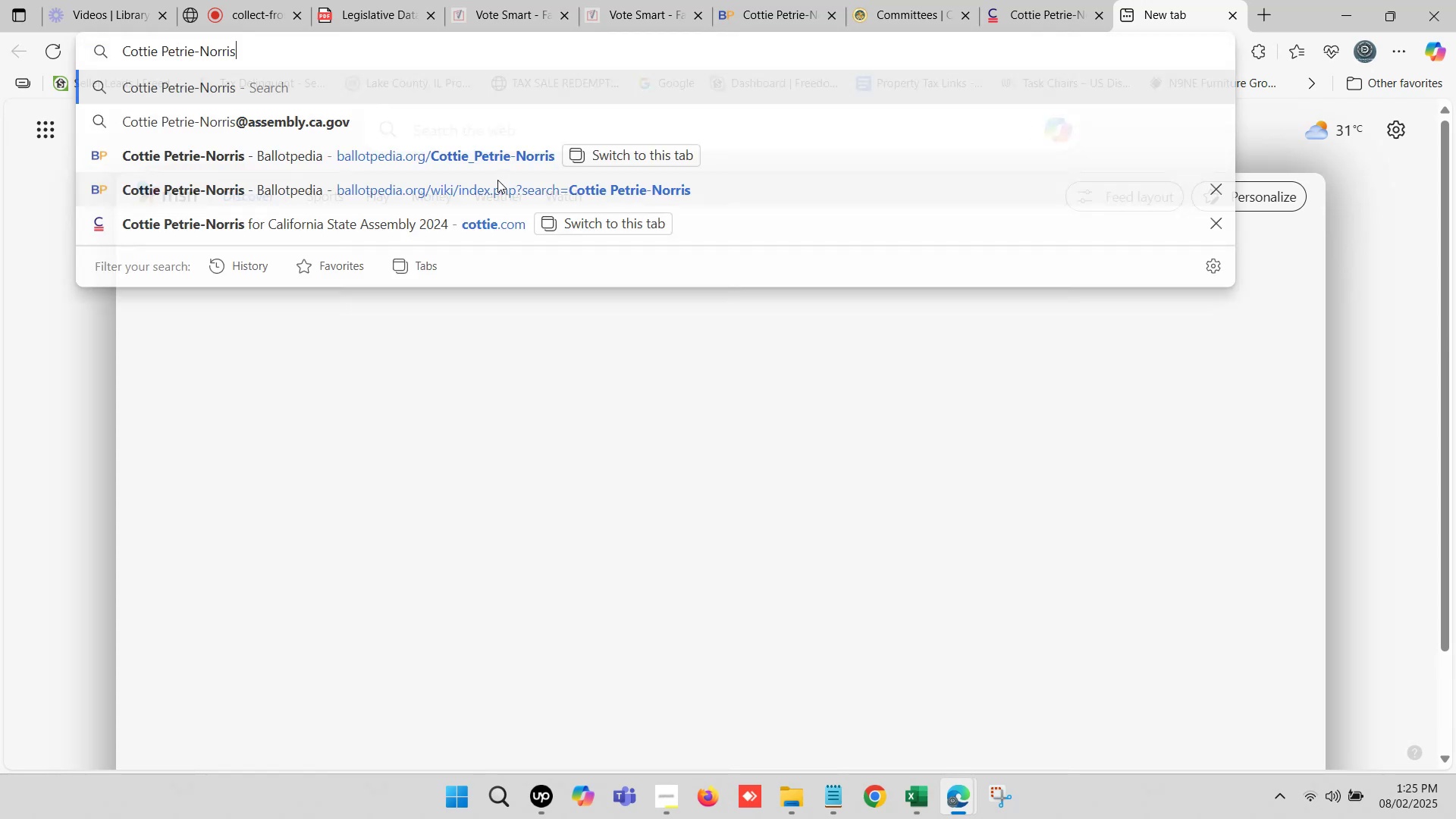 
type( eaii)
 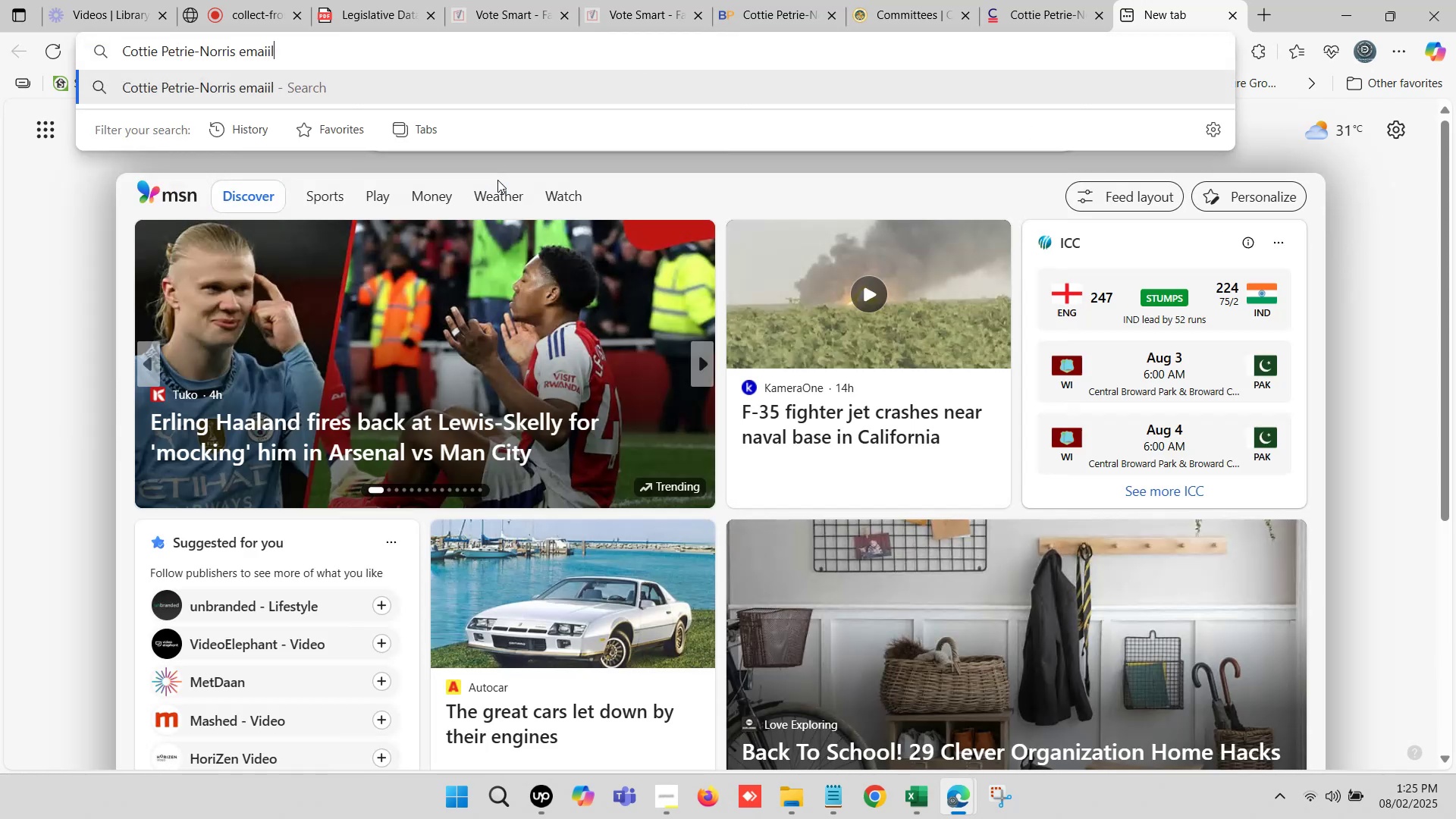 
key(Enter)
 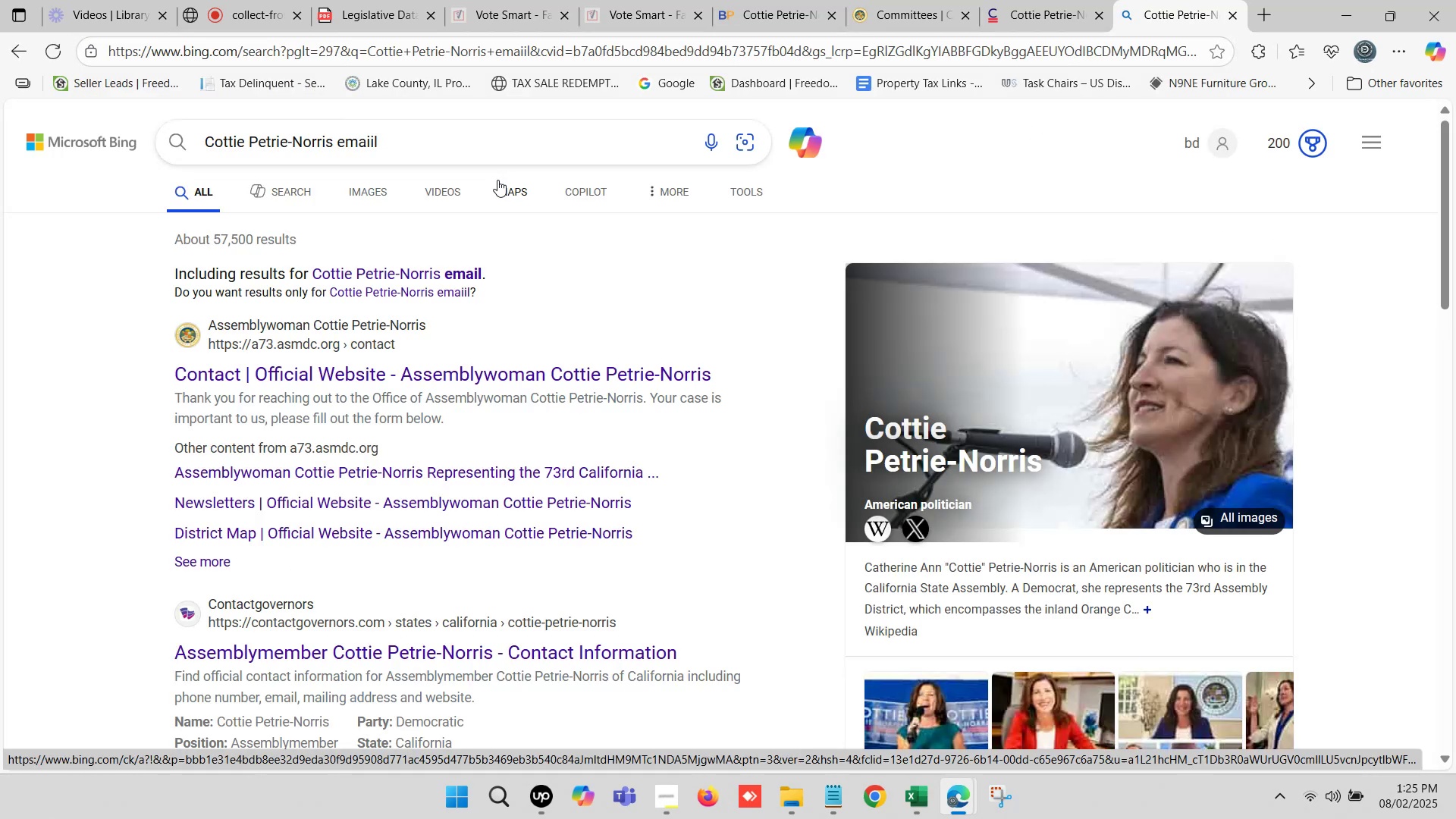 
scroll: coordinate [397, 344], scroll_direction: down, amount: 13.0
 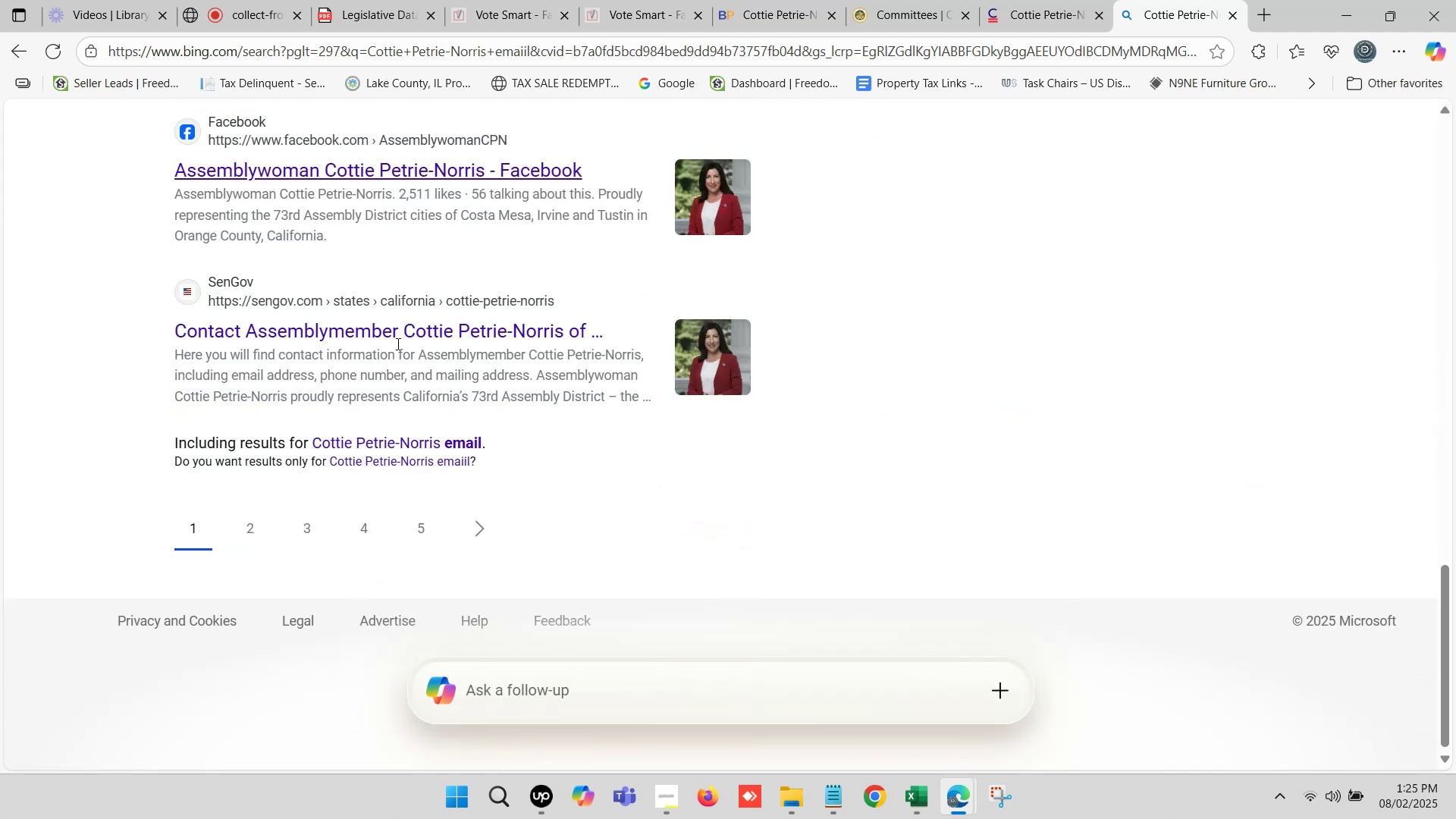 
scroll: coordinate [395, 344], scroll_direction: up, amount: 8.0
 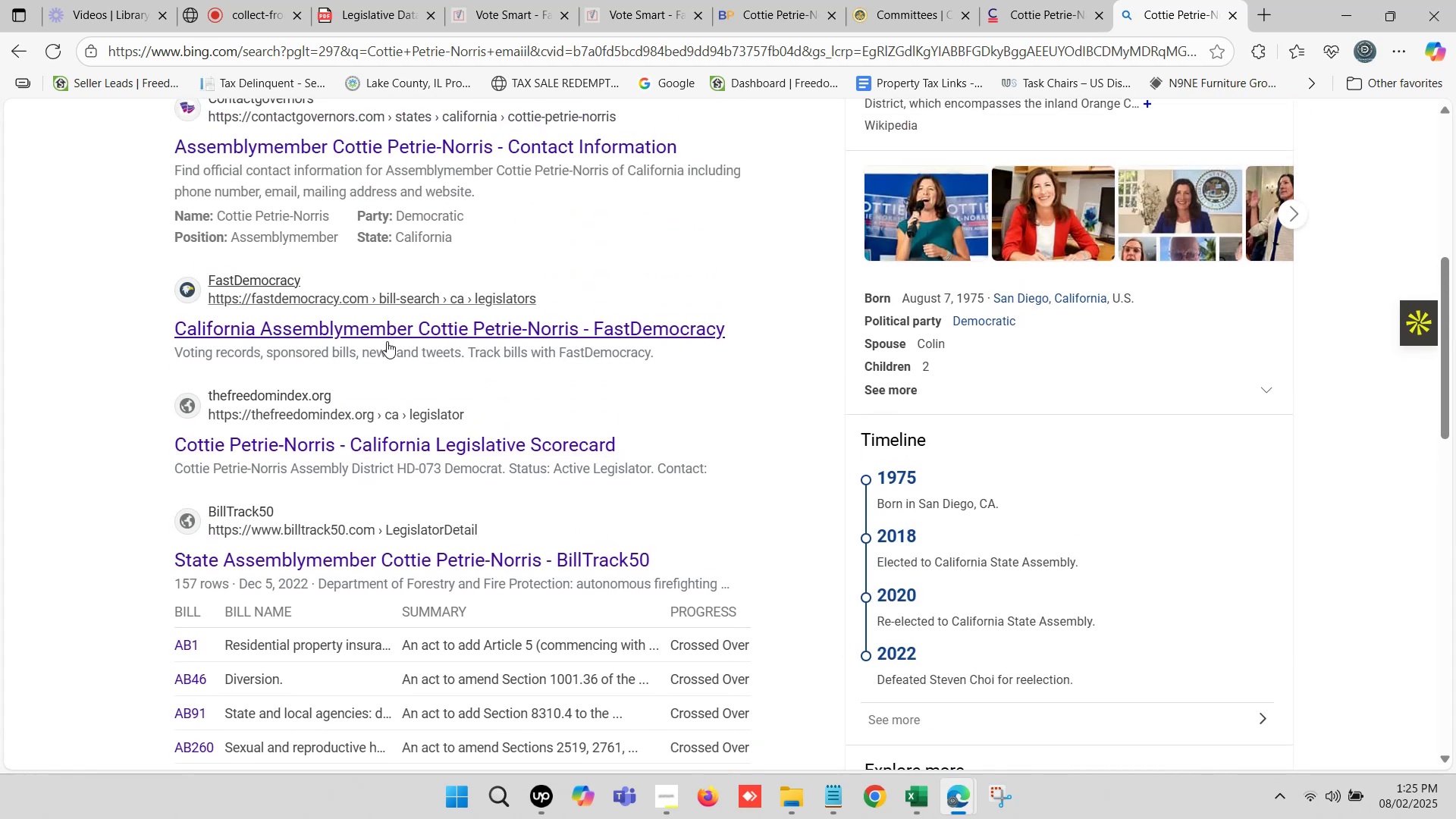 
left_click([392, 328])
 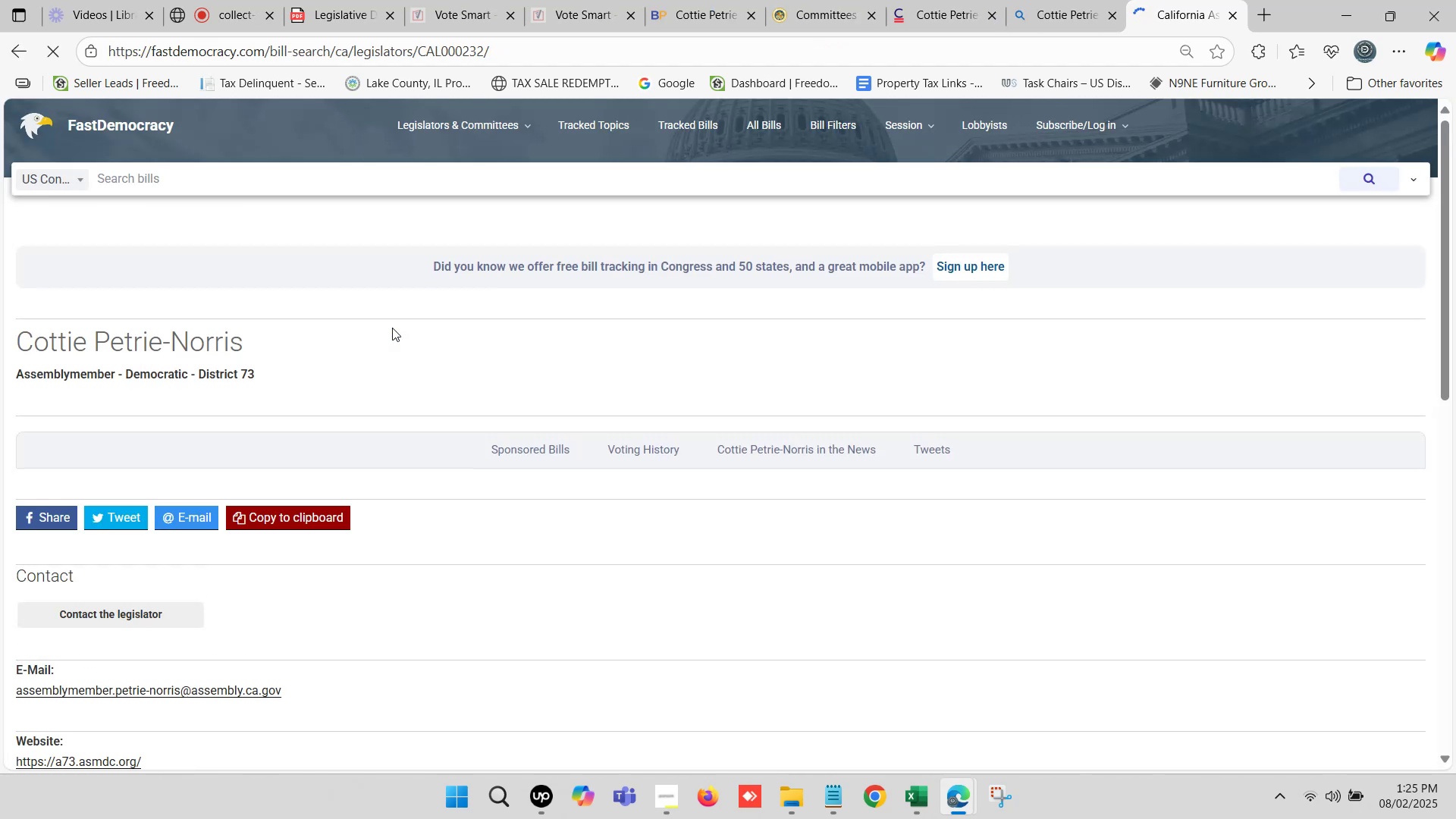 
wait(5.89)
 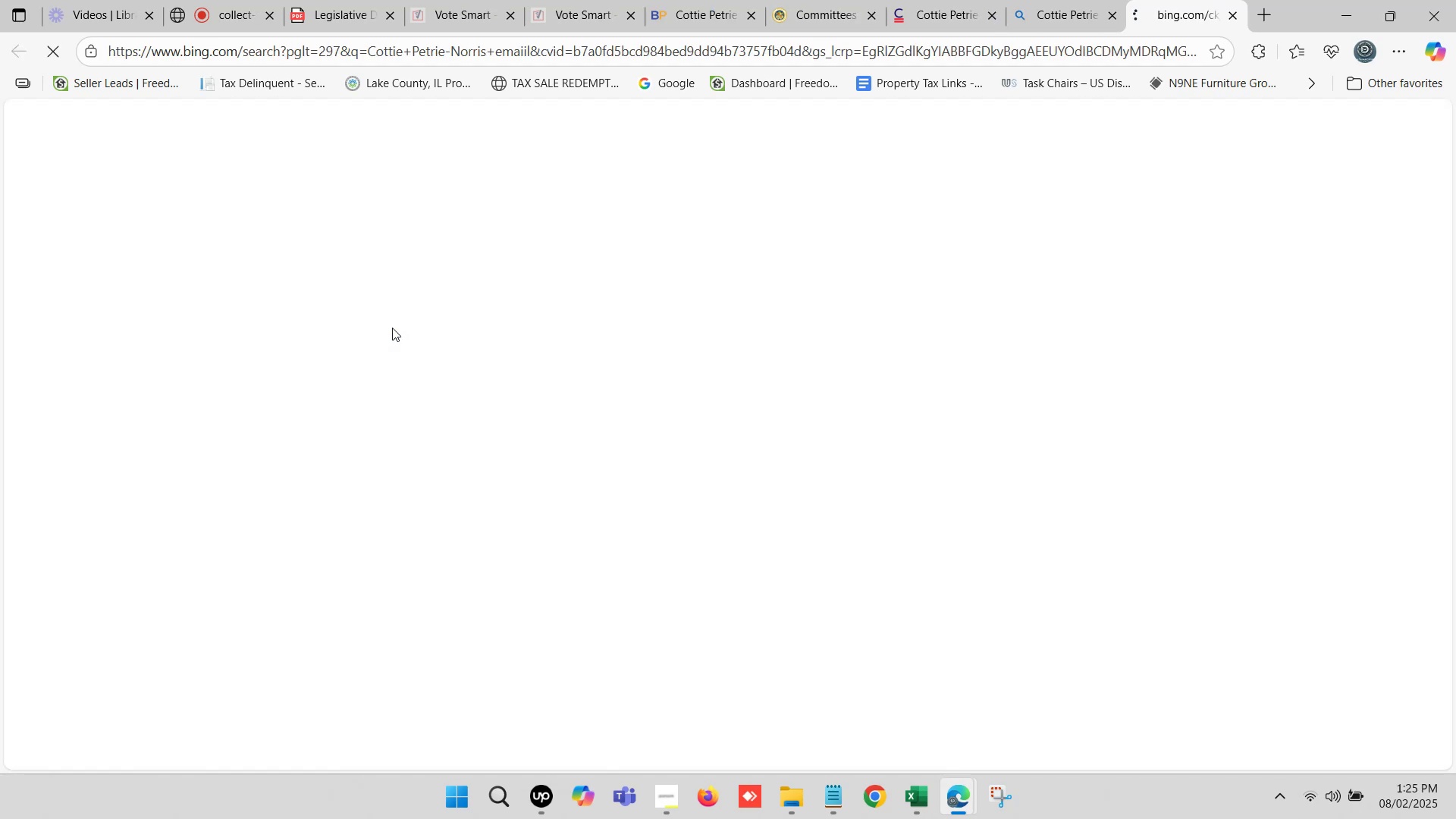 
scroll: coordinate [289, 434], scroll_direction: down, amount: 3.0
 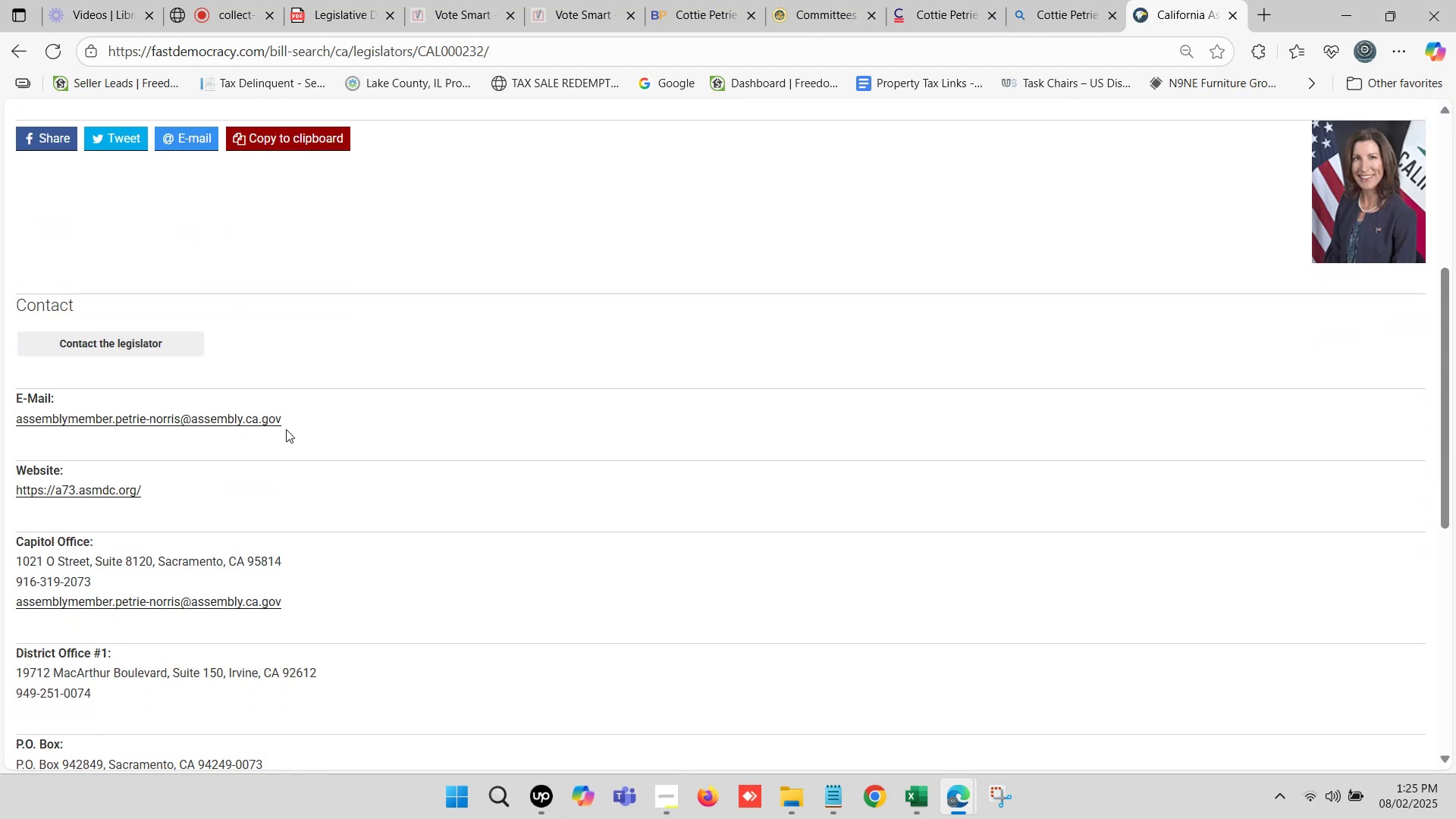 
left_click_drag(start_coordinate=[291, 419], to_coordinate=[14, 417])
 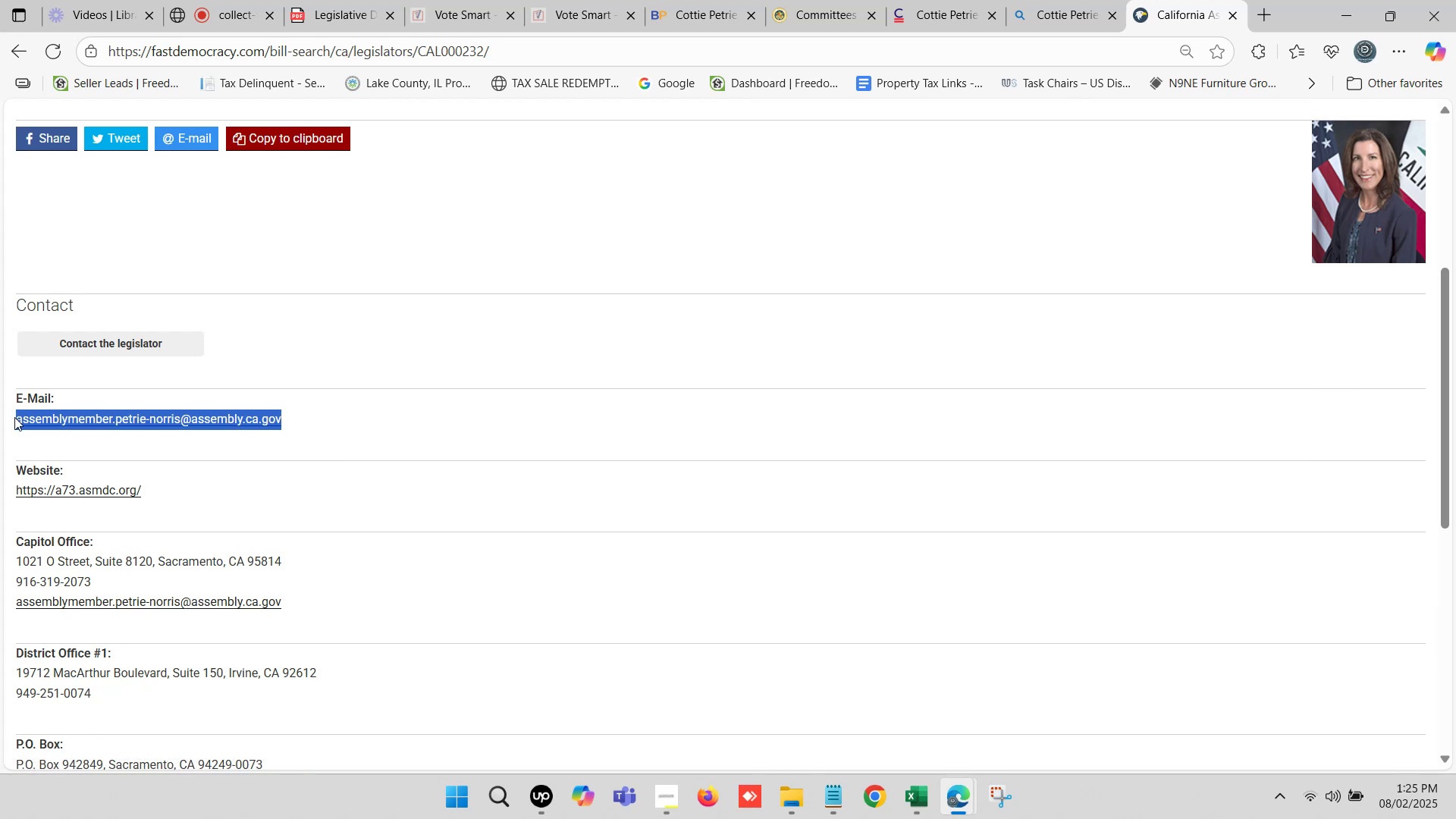 
key(Control+C)
 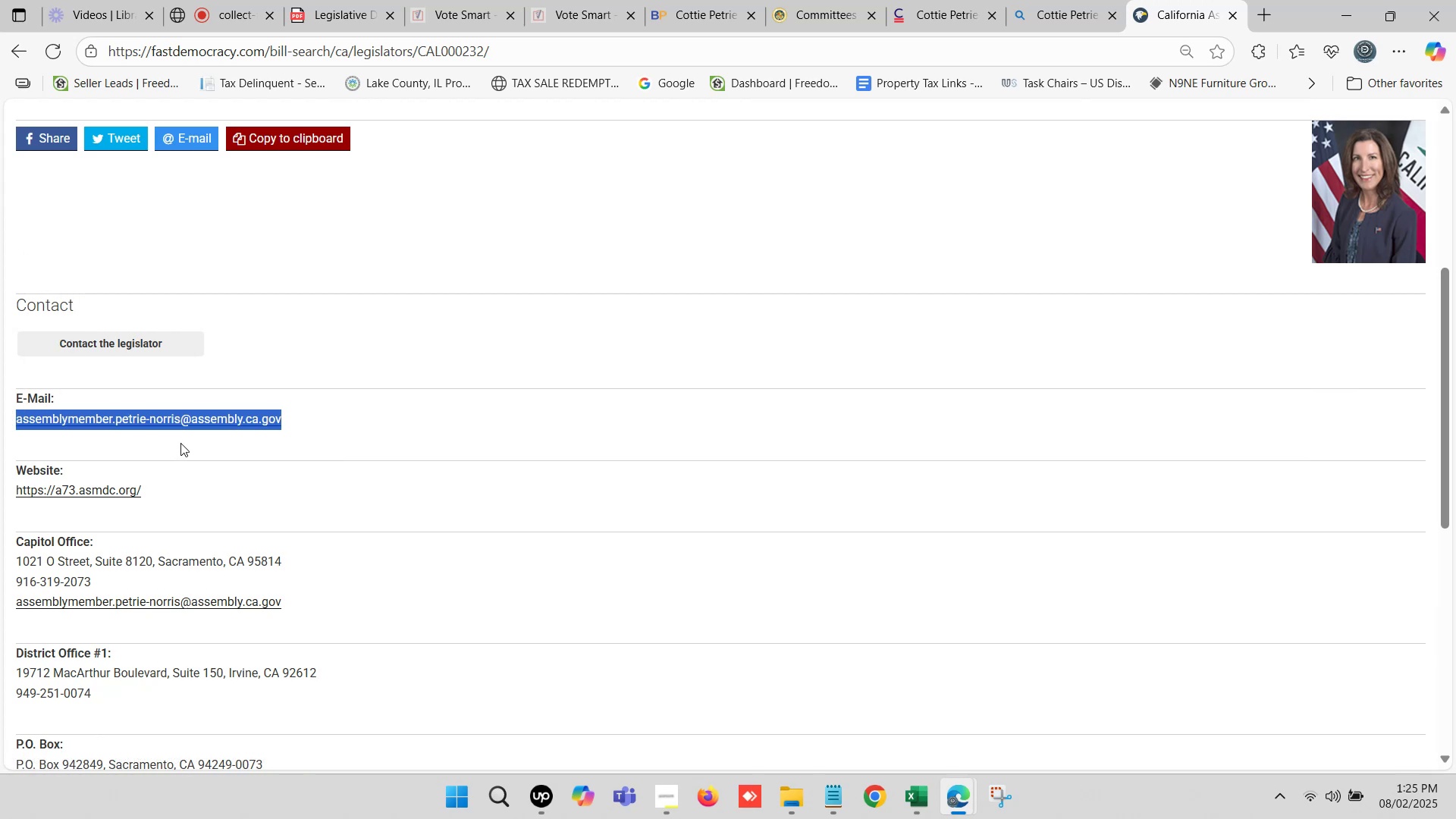 
key(Control+C)
 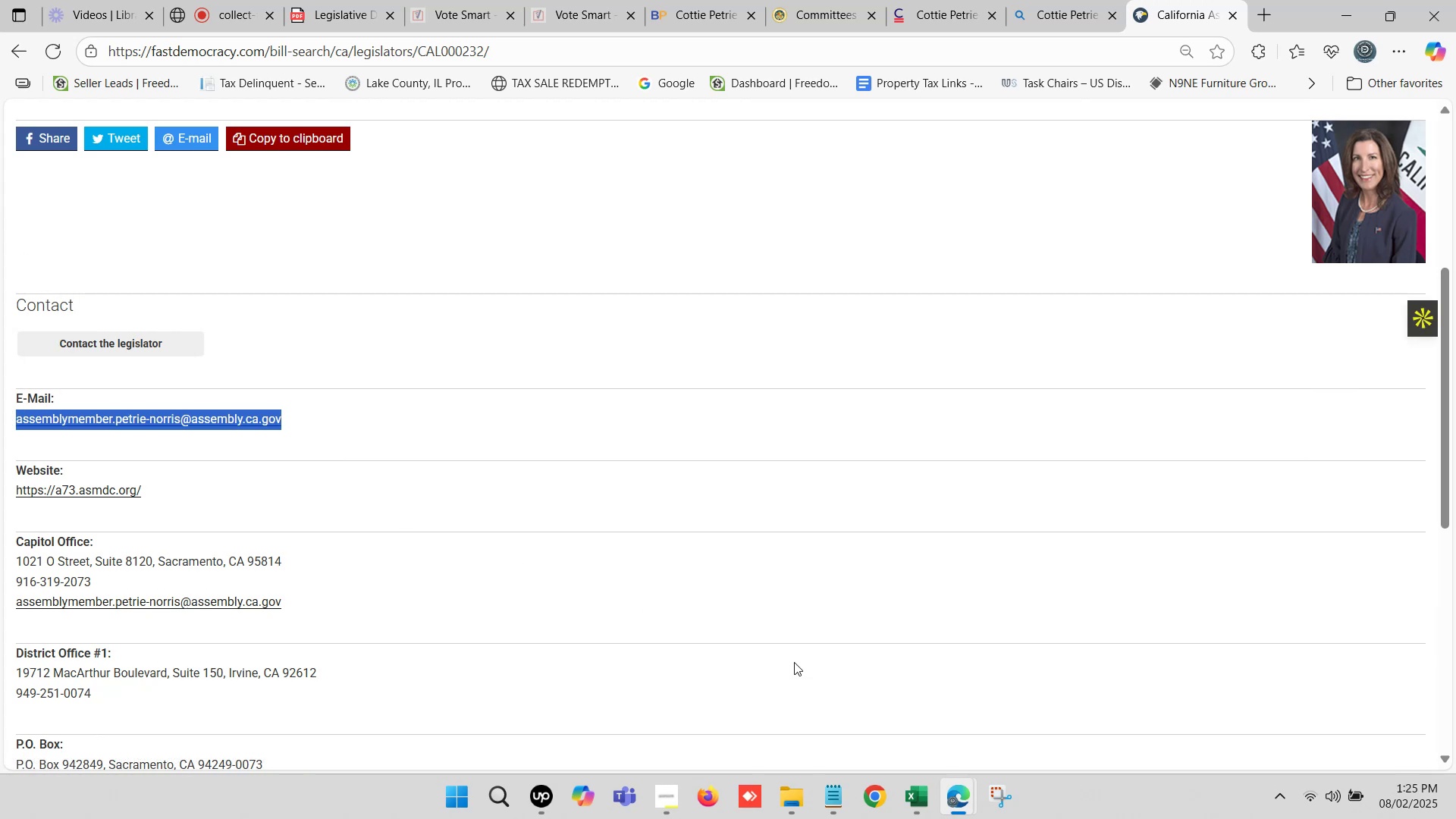 
left_click([908, 792])
 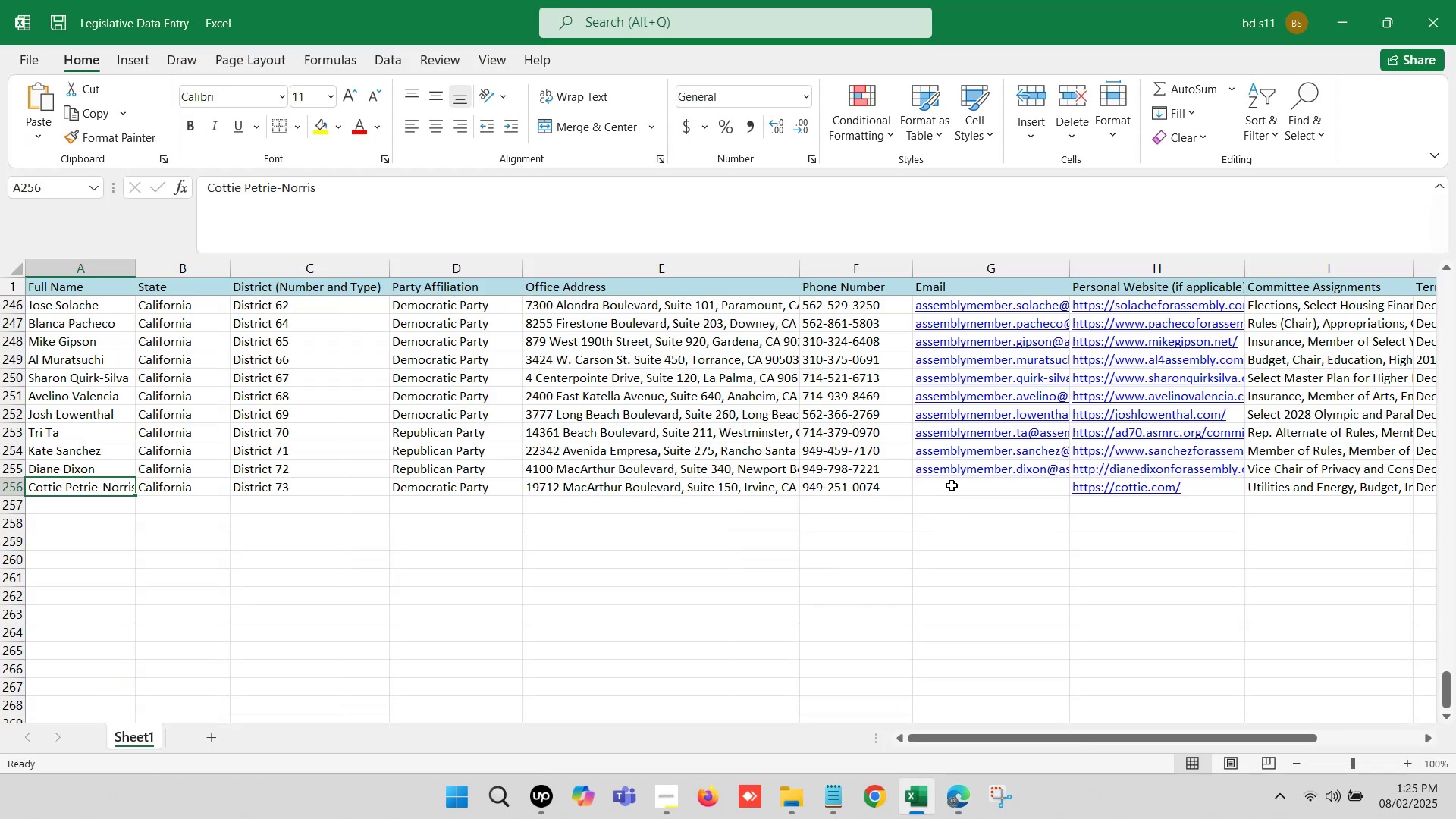 
double_click([952, 485])
 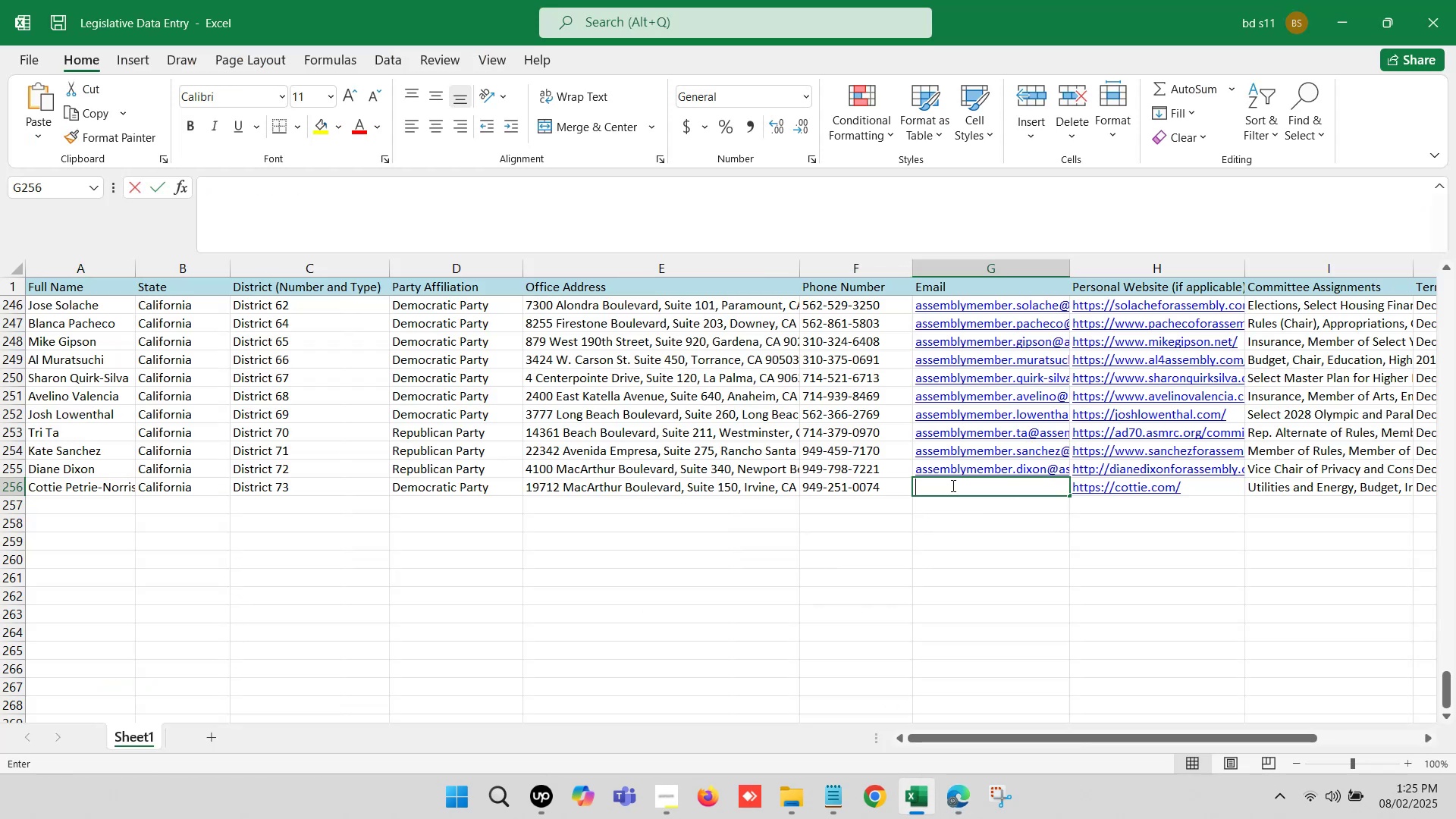 
key(Control+ControlLeft)
 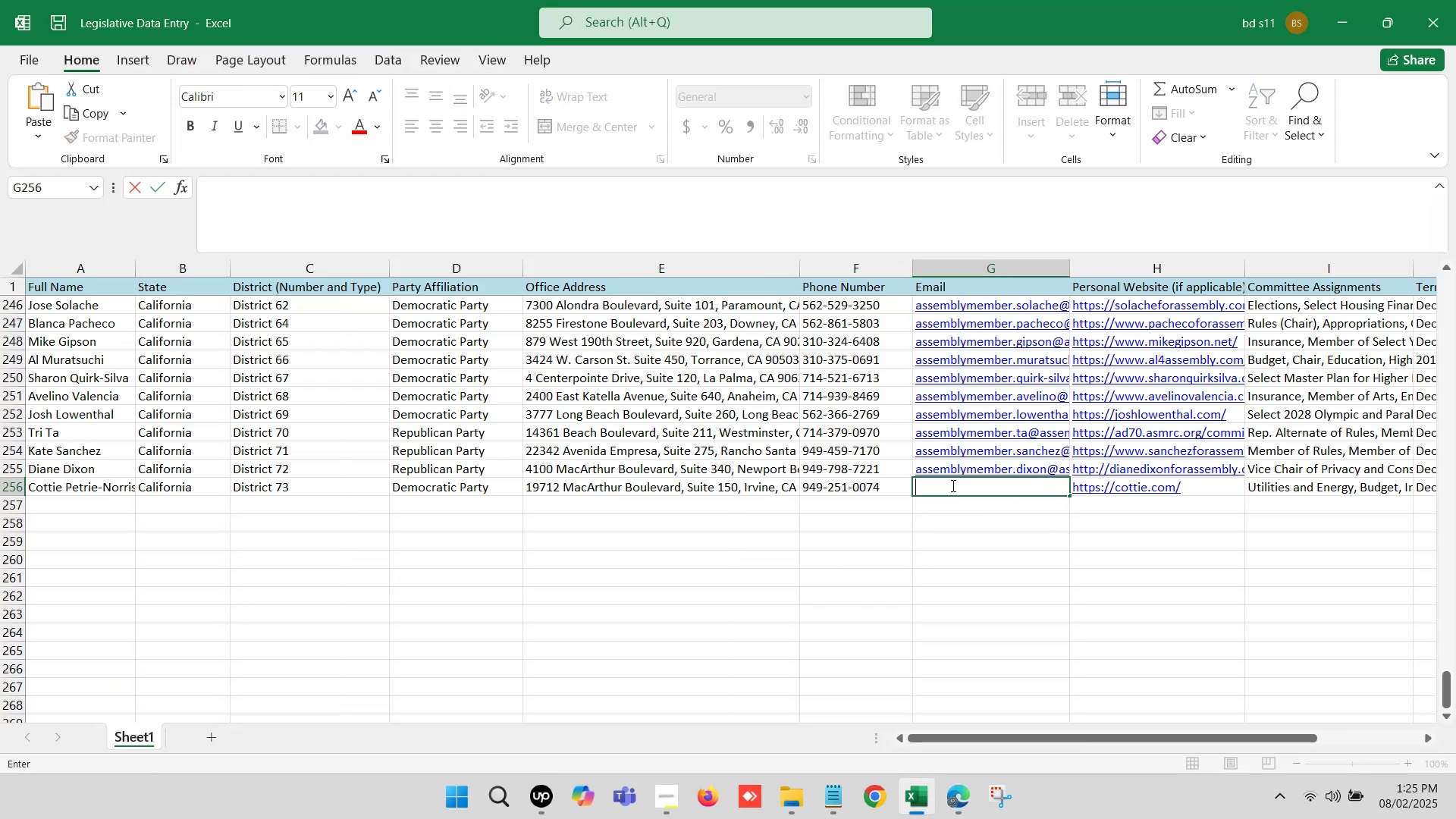 
key(Control+V)
 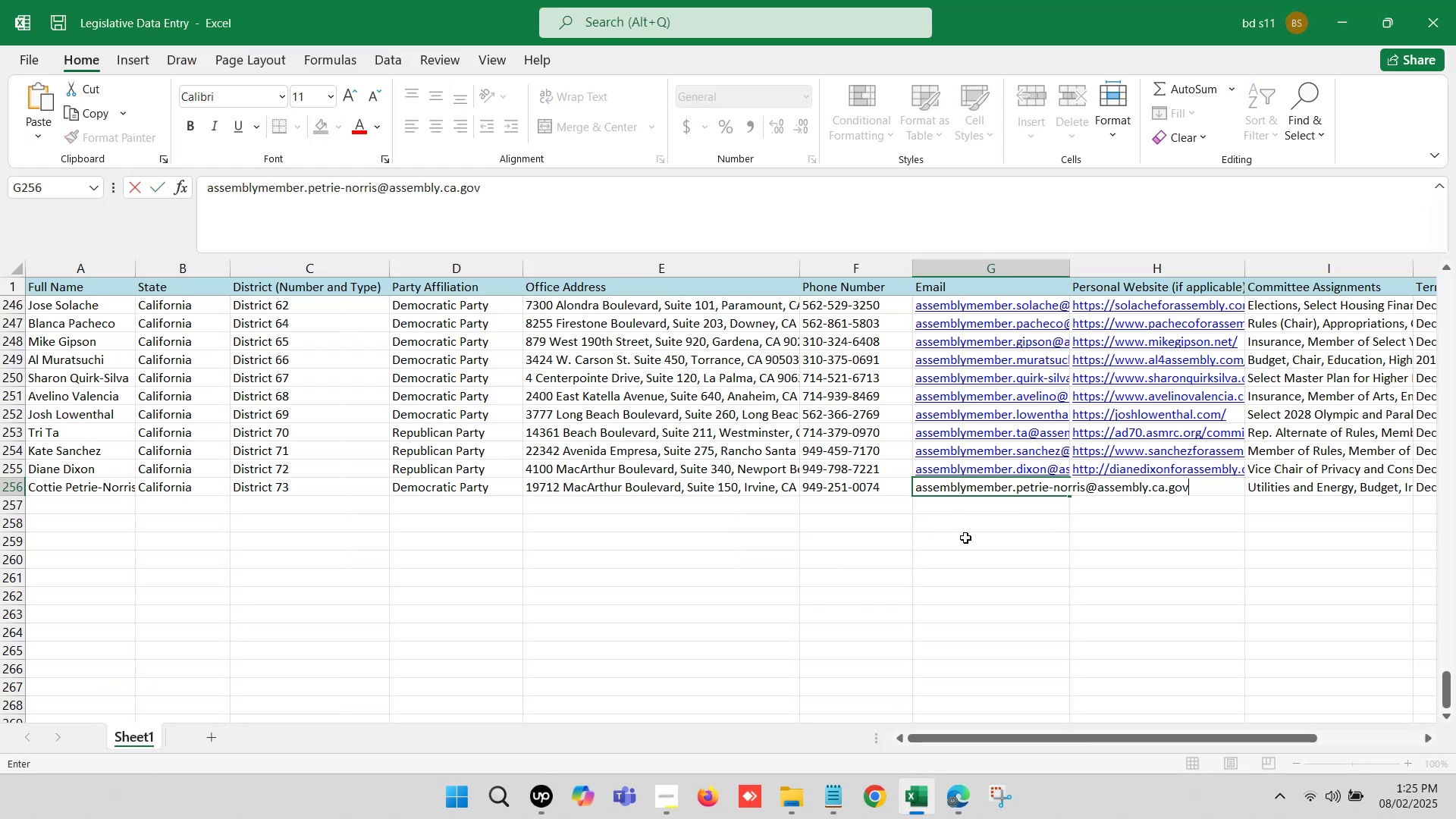 
left_click([965, 538])
 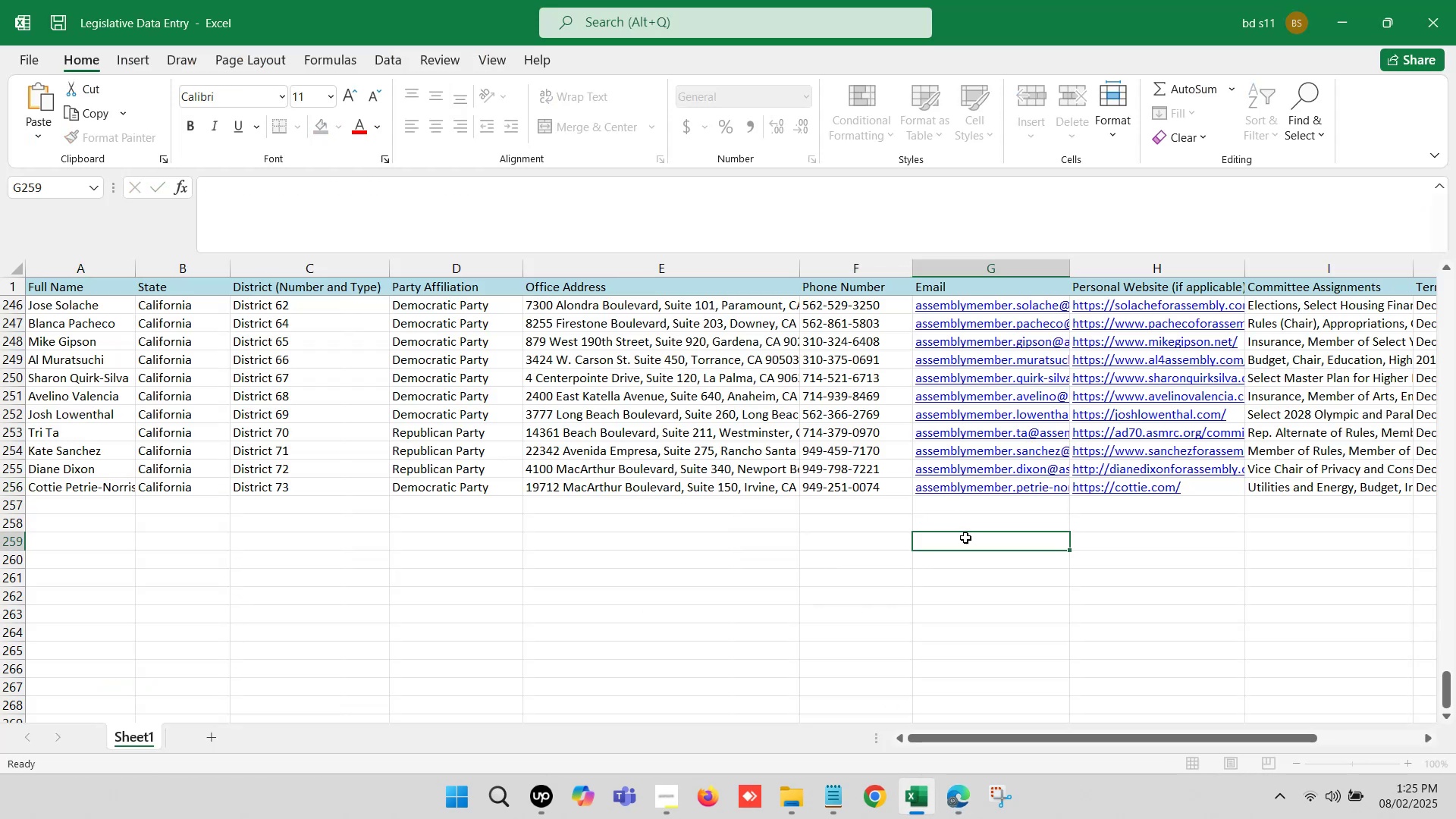 
key(Control+S)
 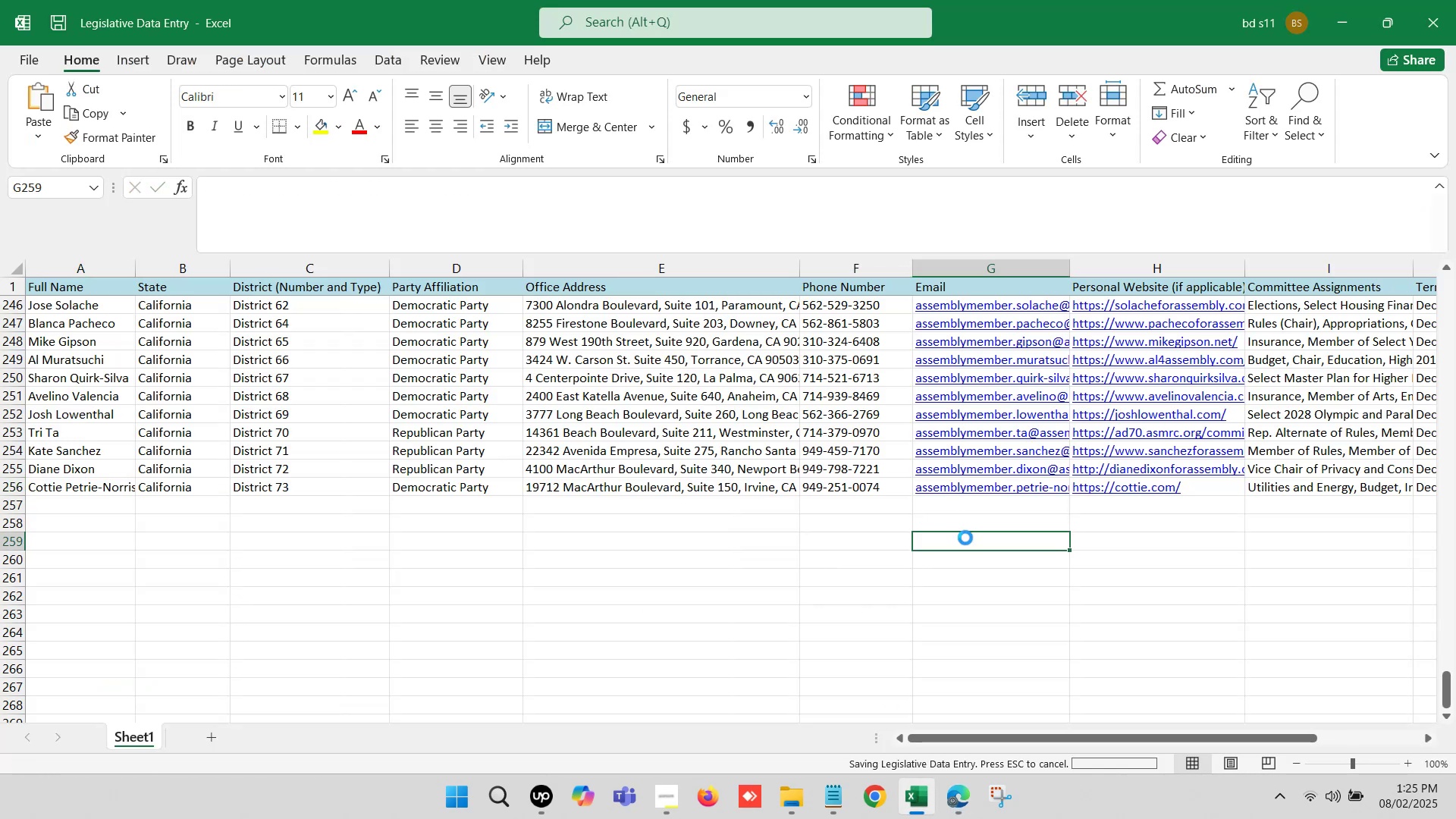 
key(Control+S)
 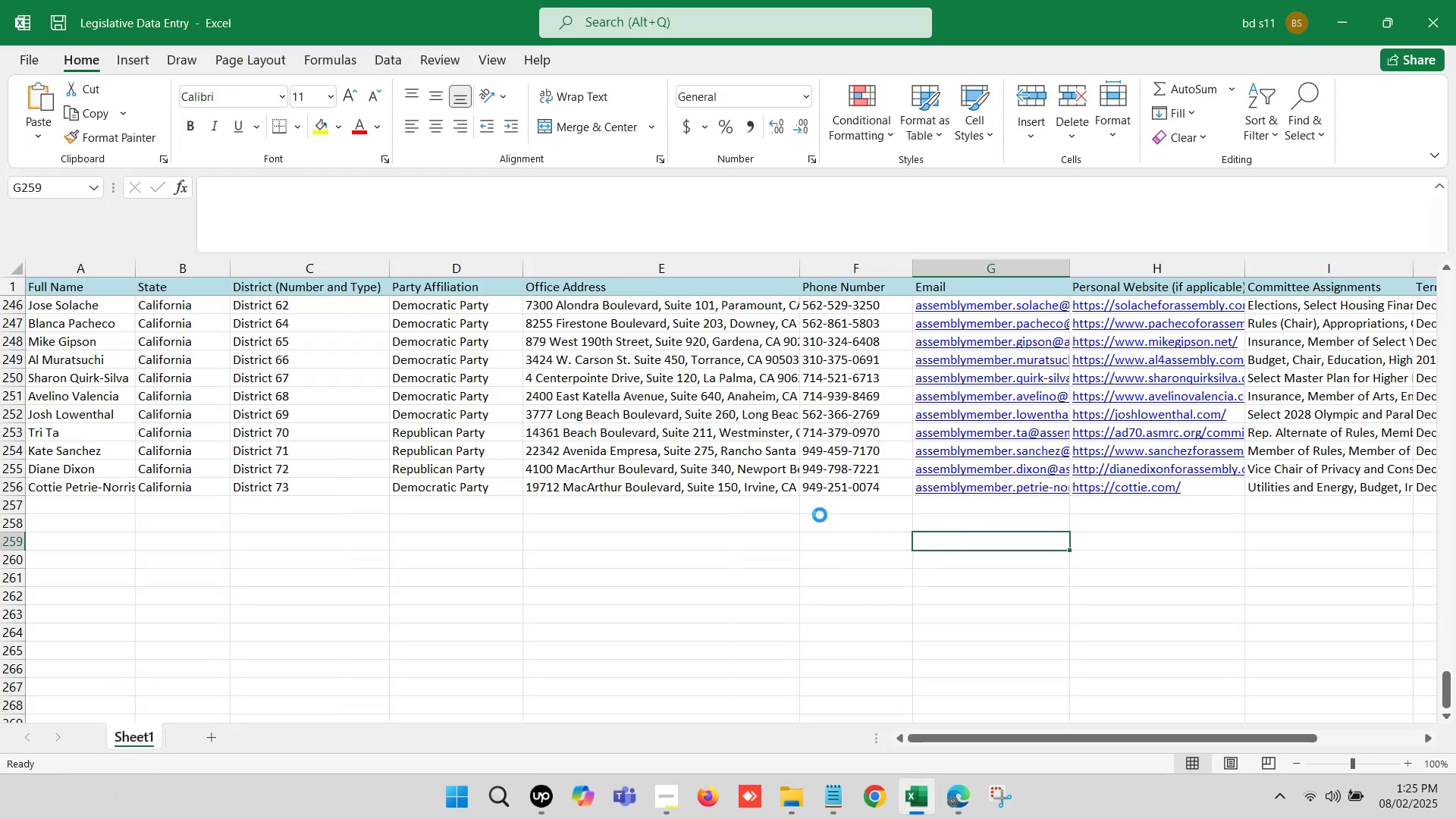 
left_click([792, 507])
 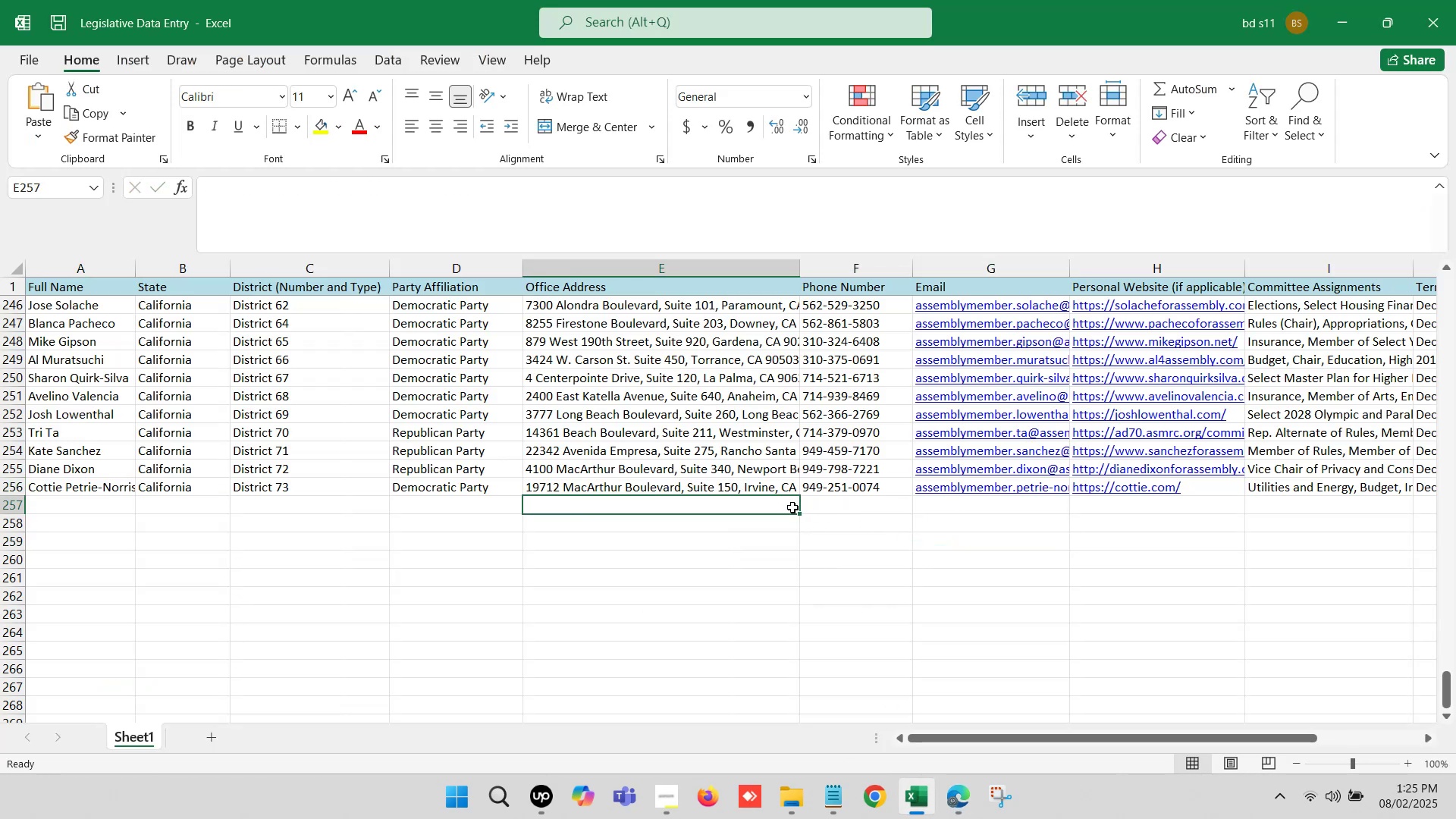 
hold_key(key=ArrowLeft, duration=0.87)
 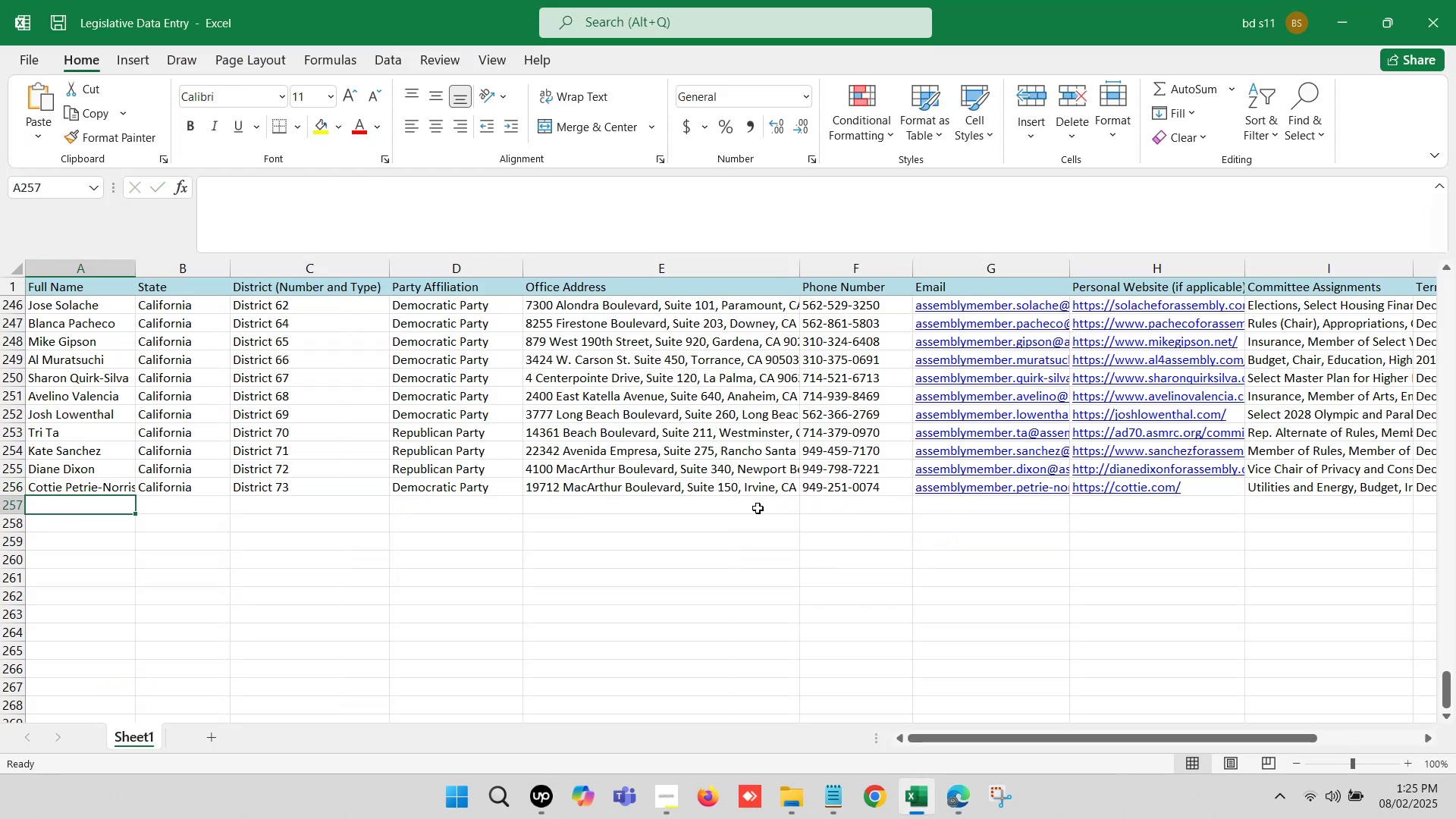 
left_click([733, 514])
 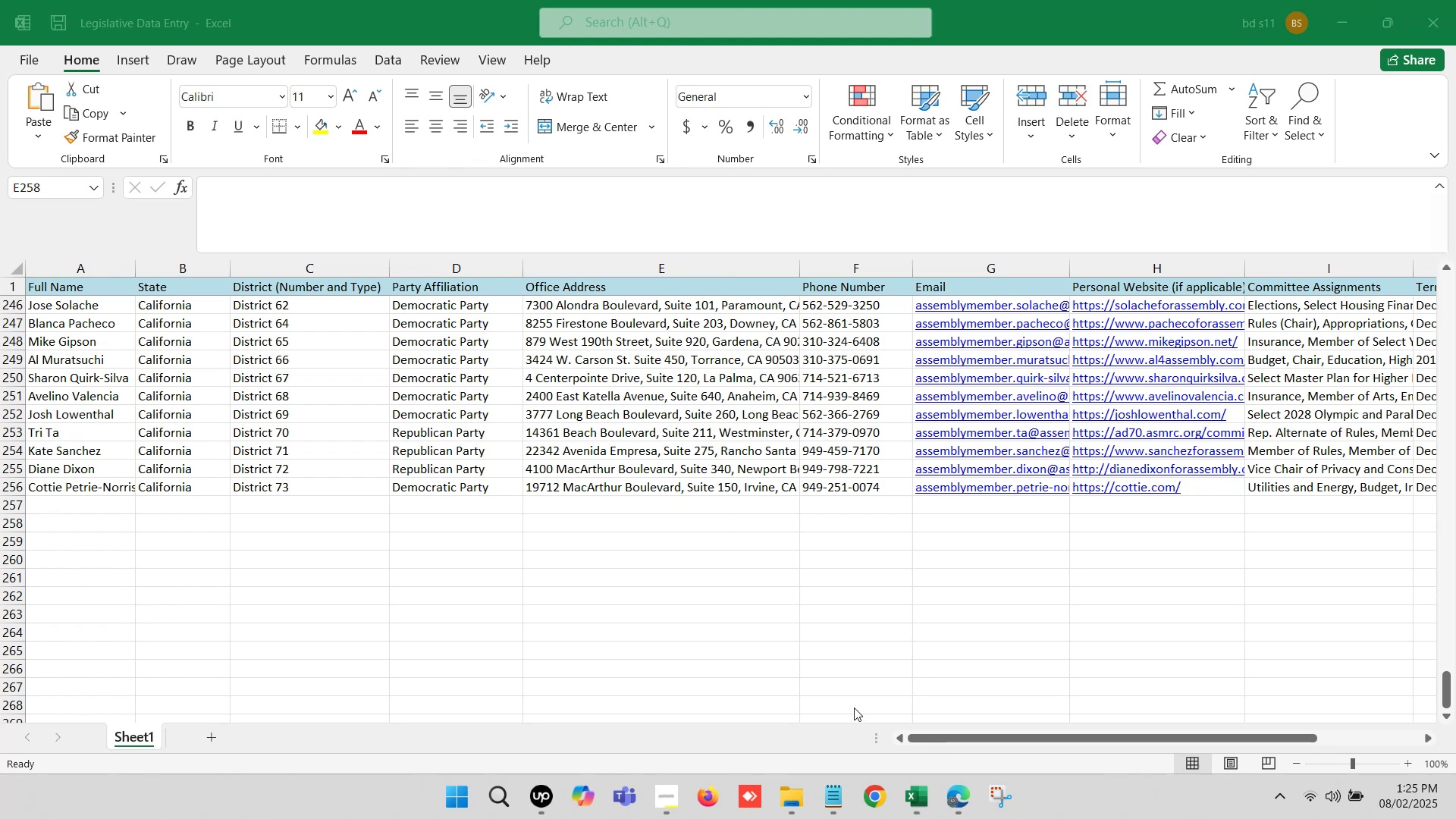 
left_click([953, 794])
 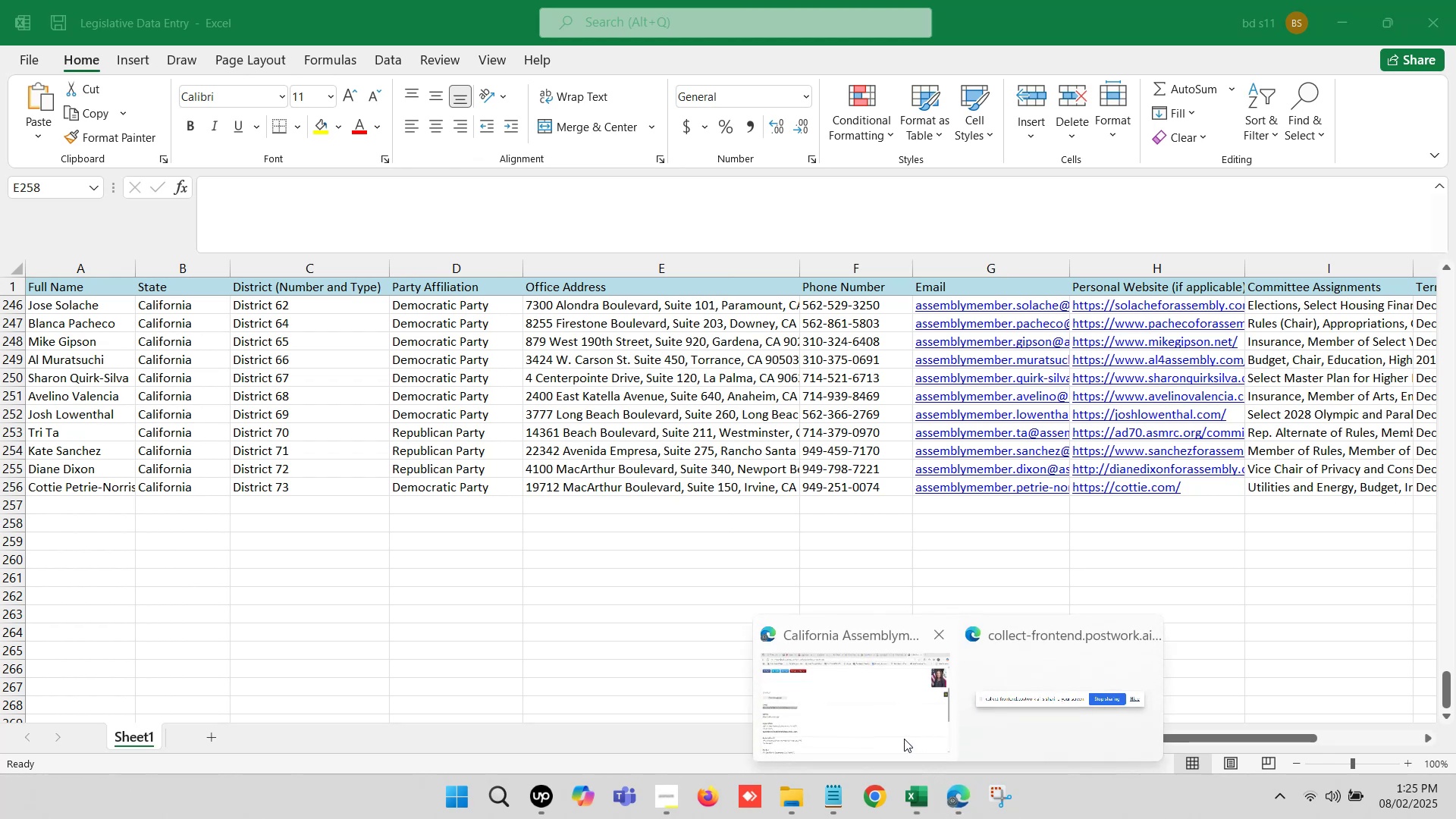 
left_click([856, 704])
 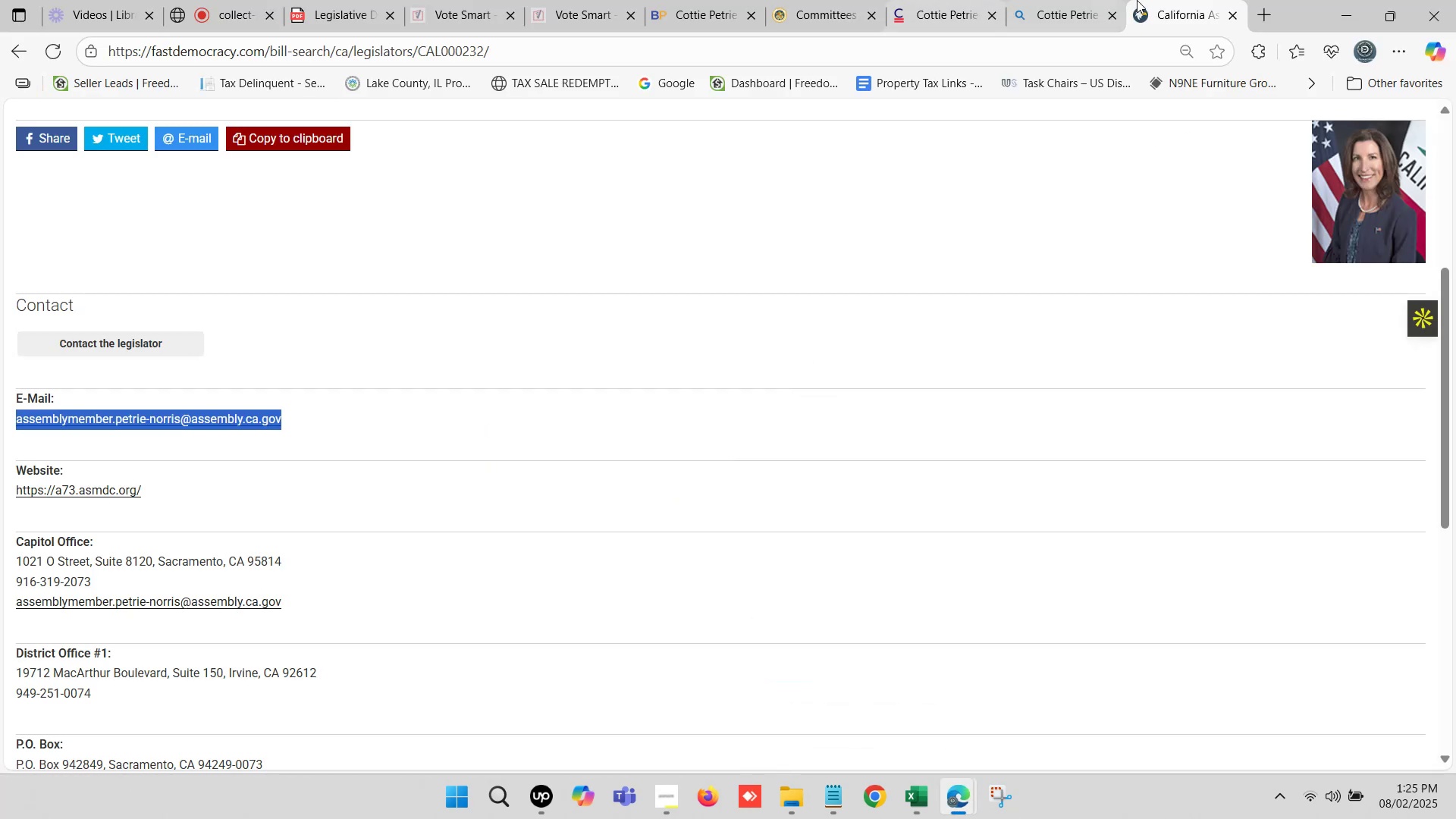 
left_click([1177, 0])
 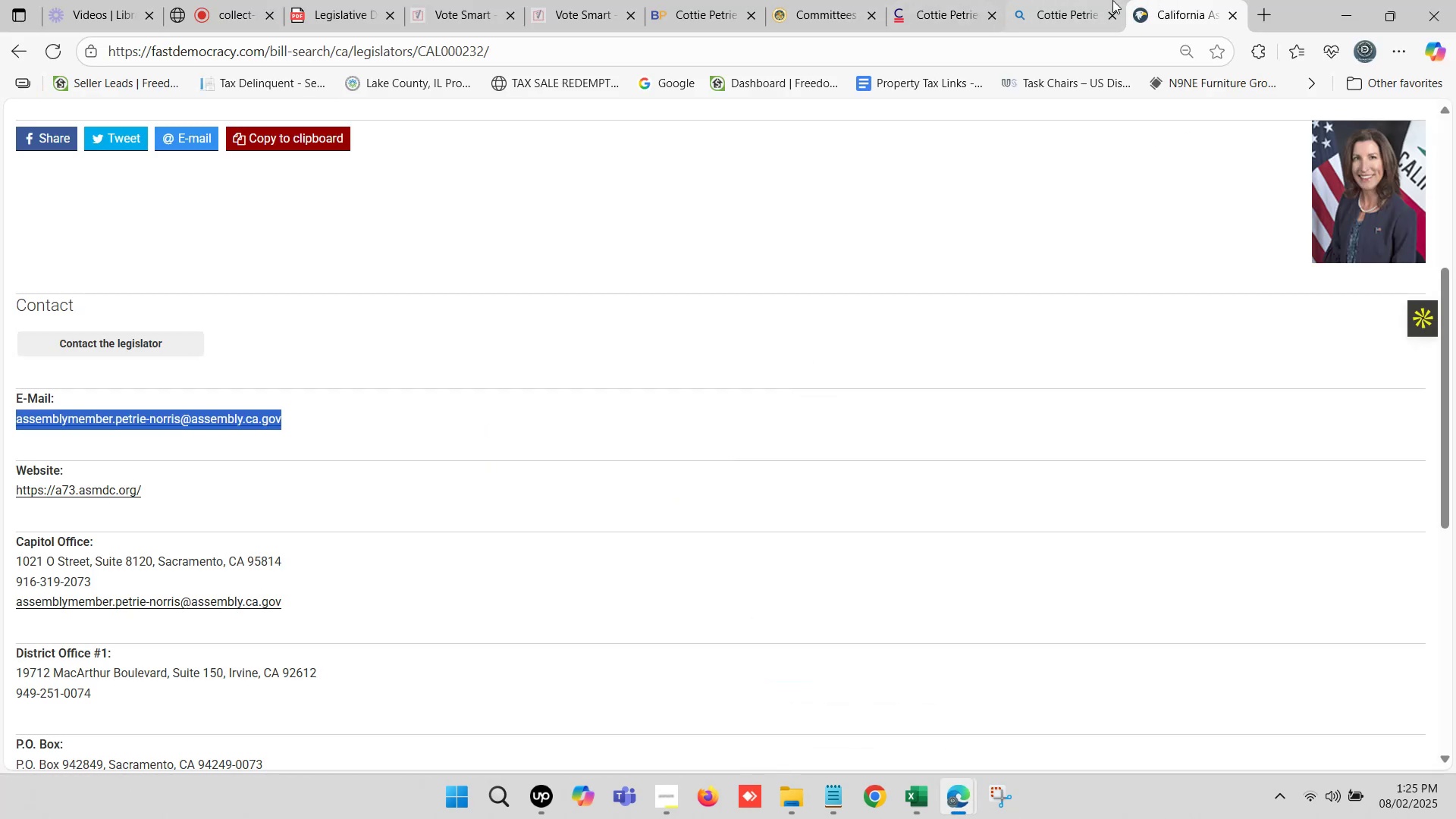 
left_click([1110, 0])
 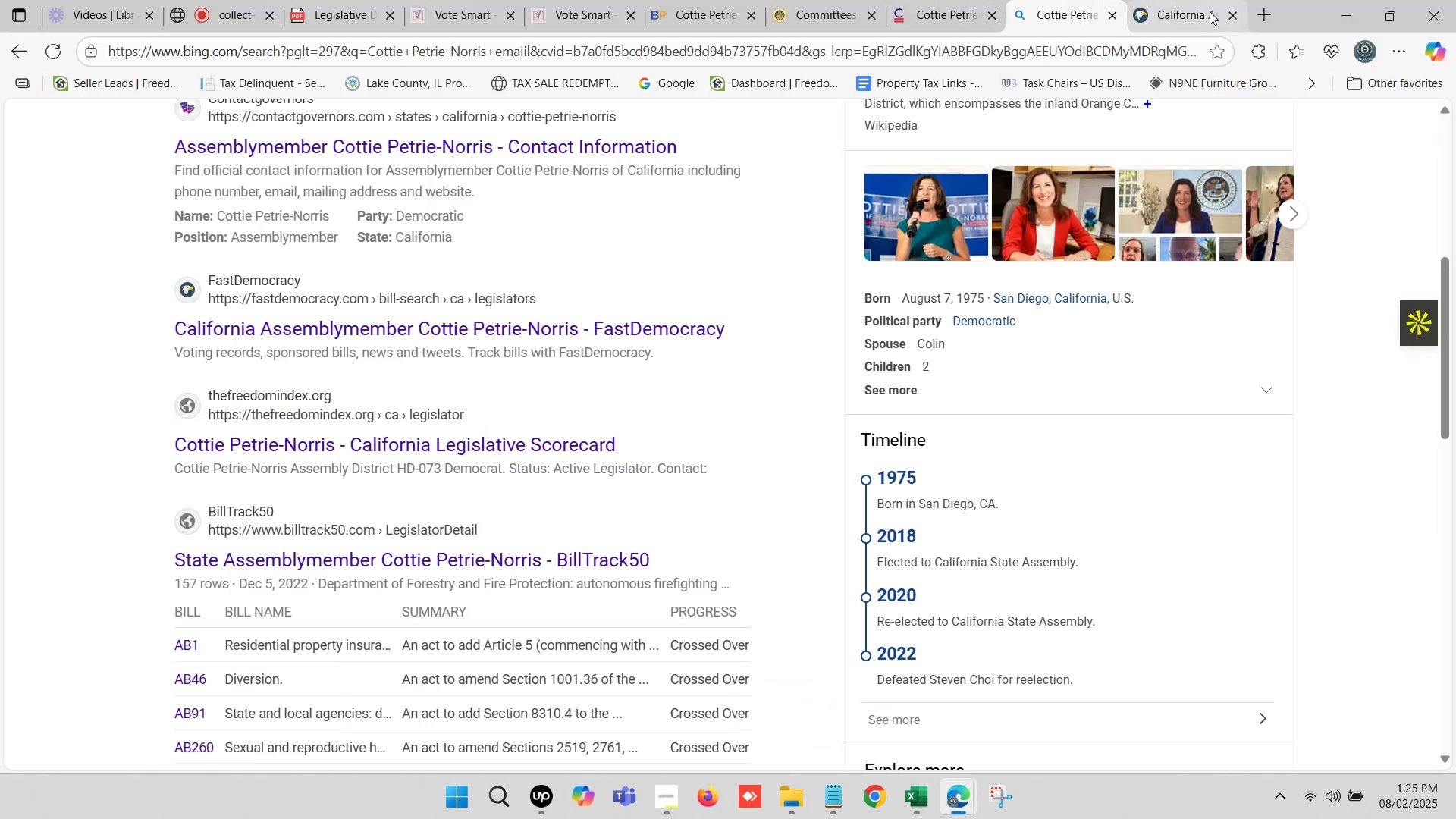 
left_click([1226, 19])
 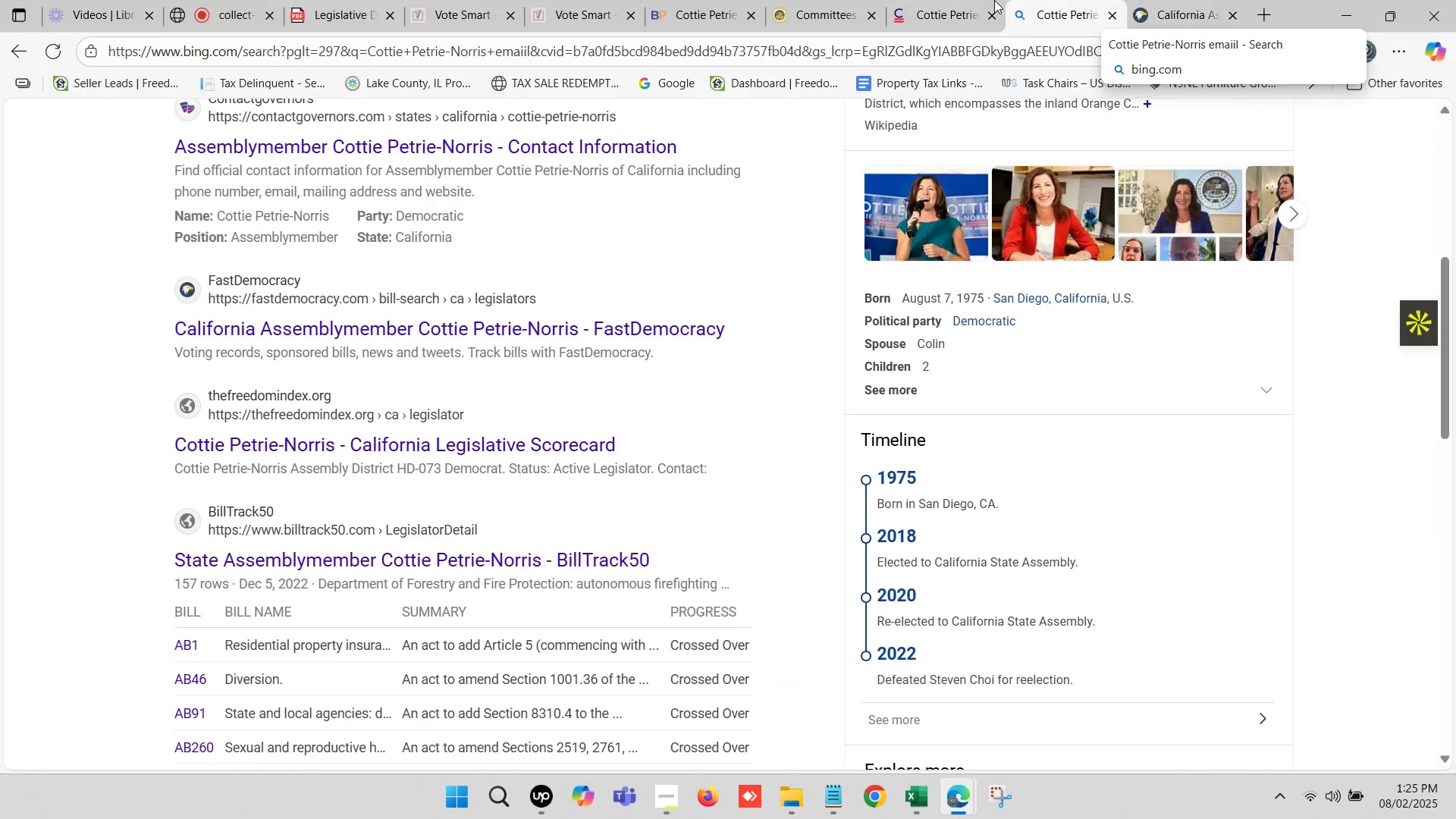 
left_click([972, 0])
 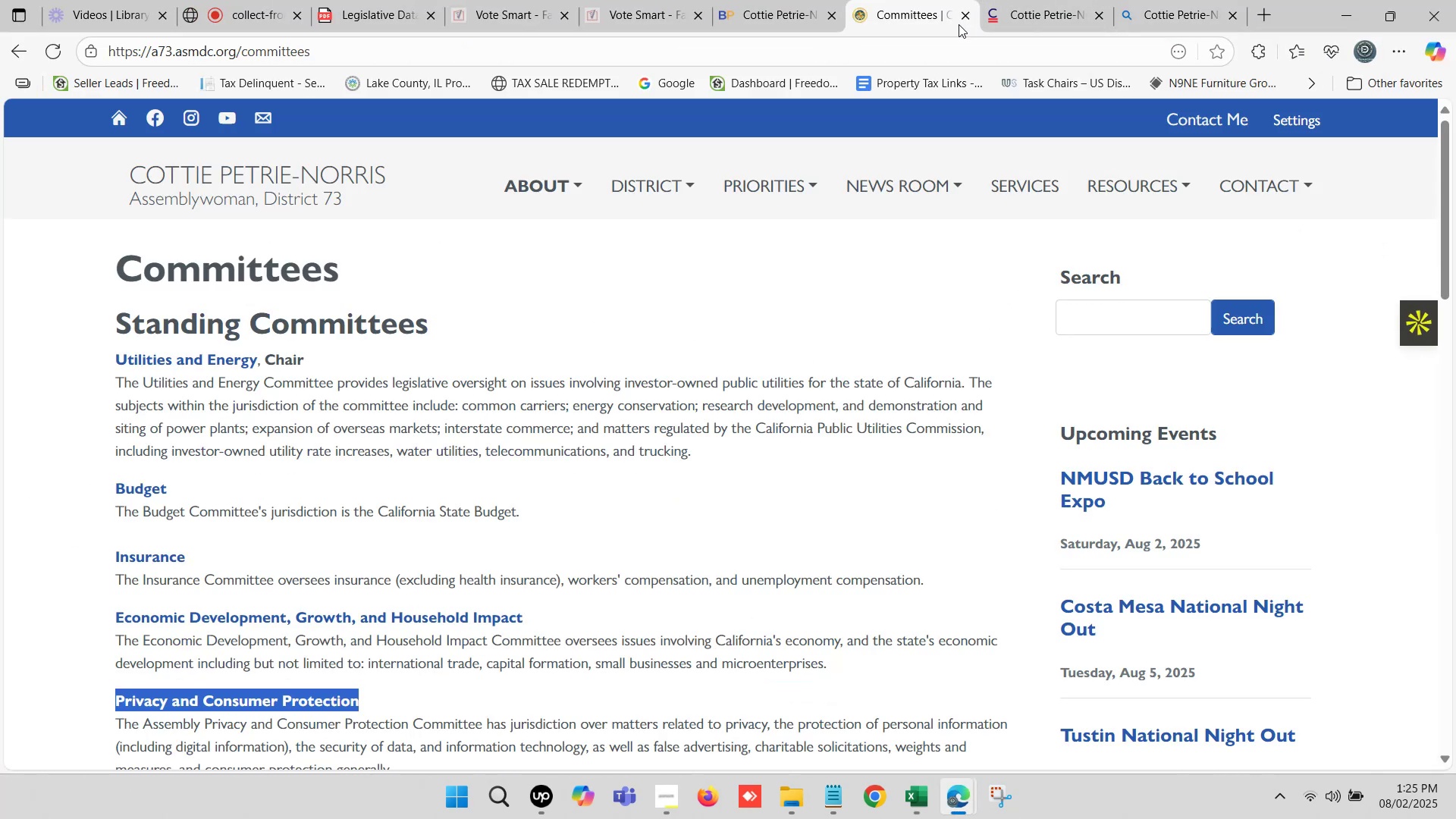 
left_click([959, 20])
 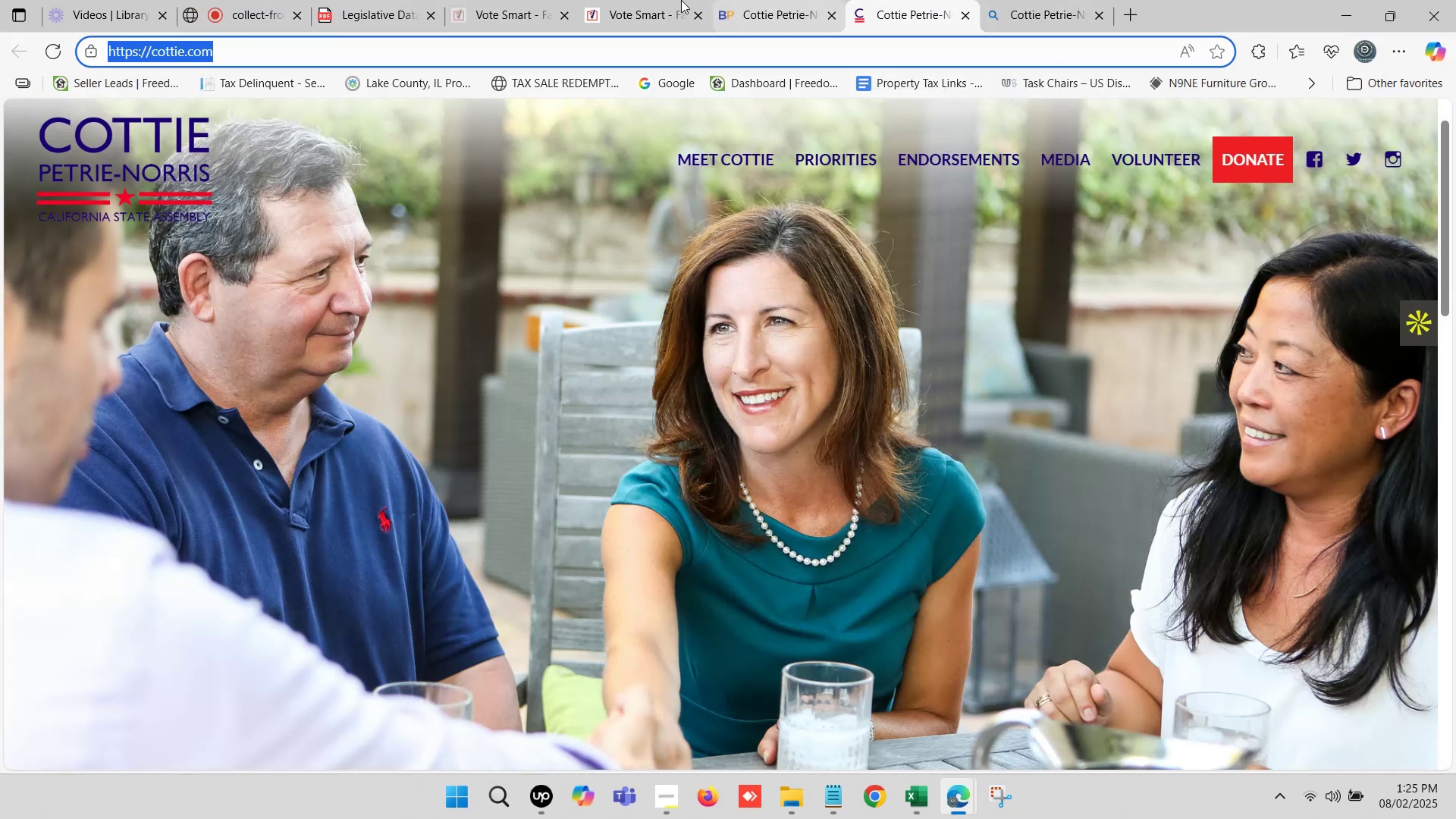 
left_click([651, 0])
 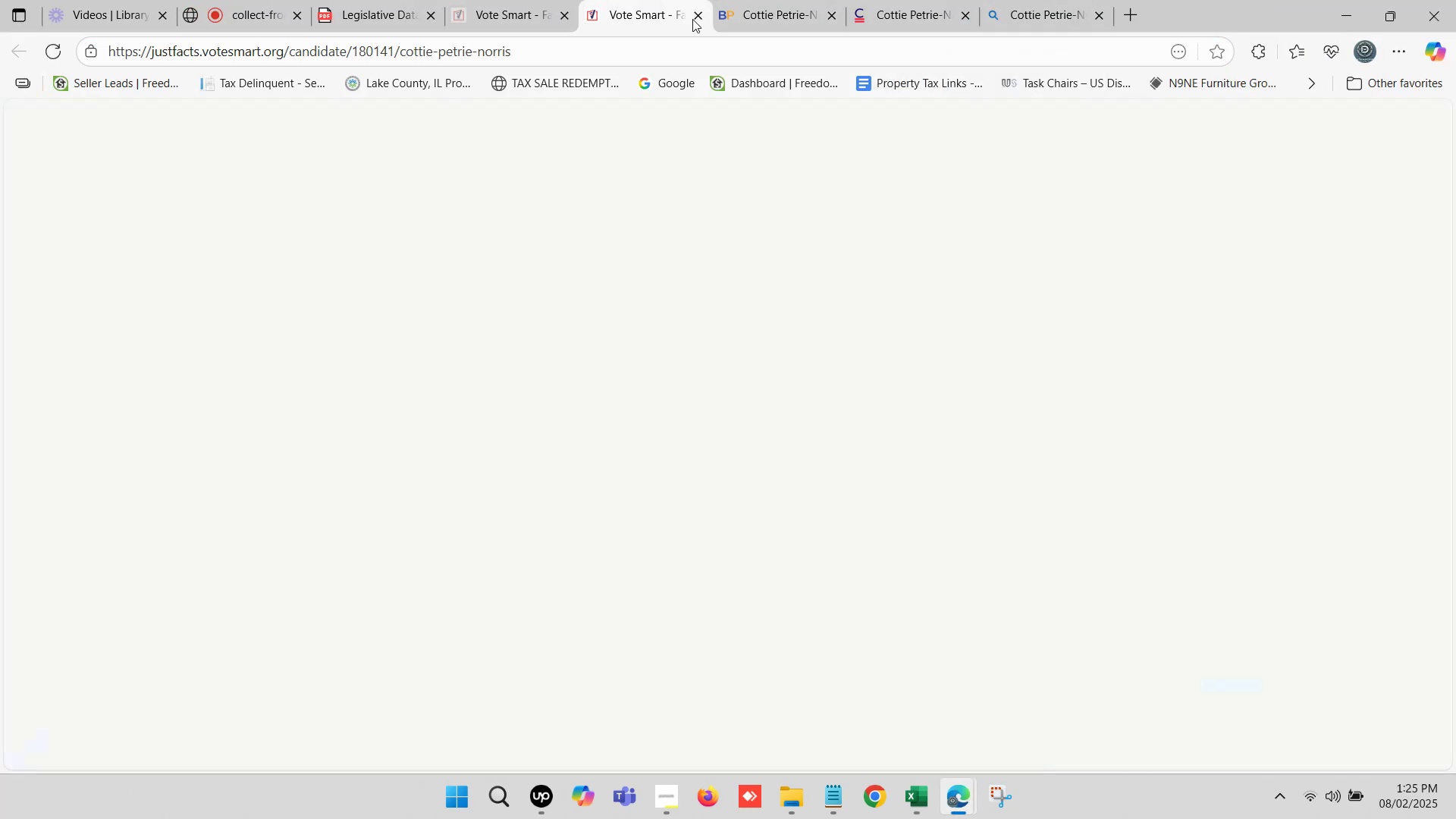 
left_click([692, 19])
 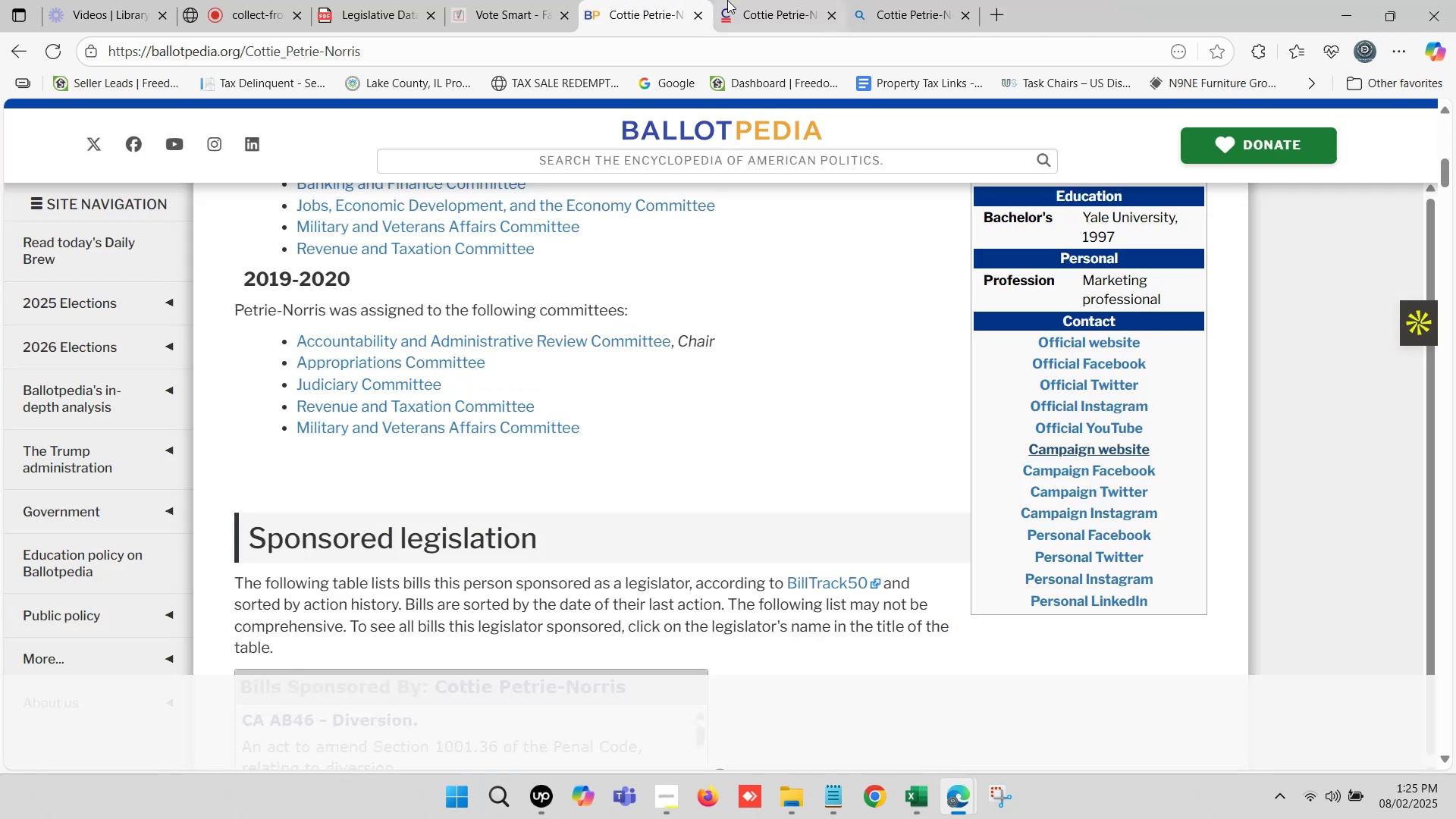 
left_click([763, 0])
 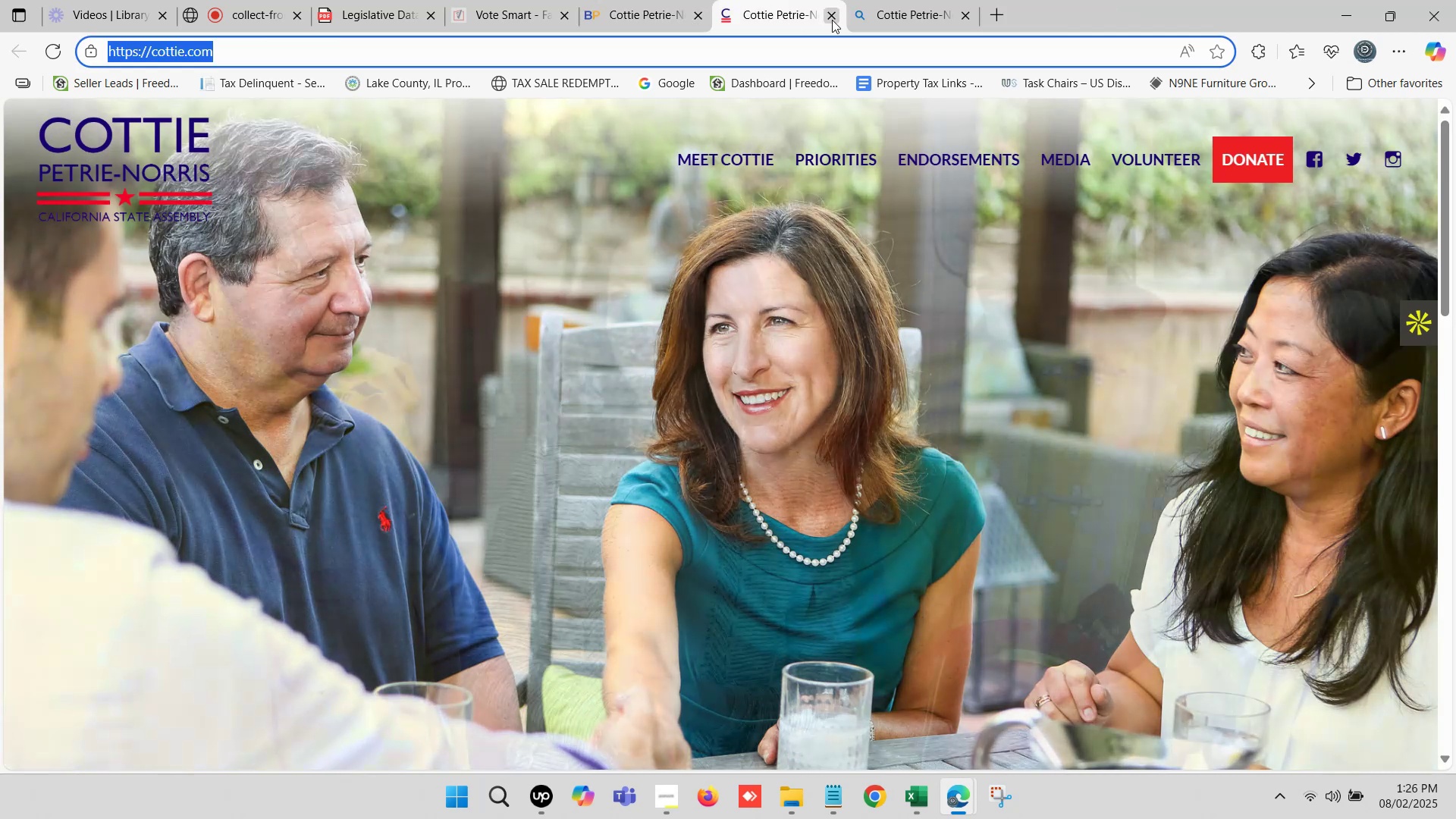 
left_click([834, 20])
 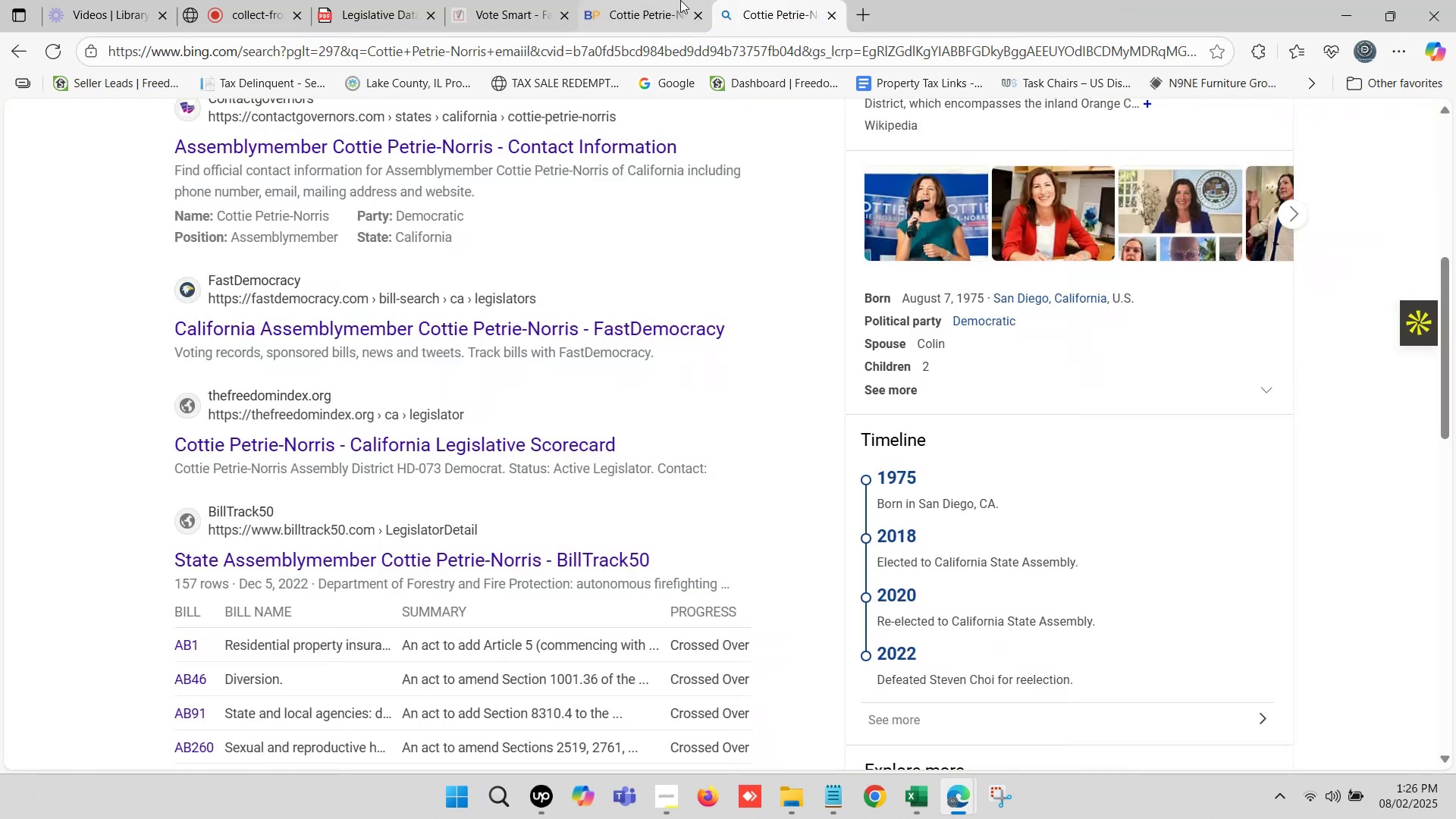 
left_click([679, 0])
 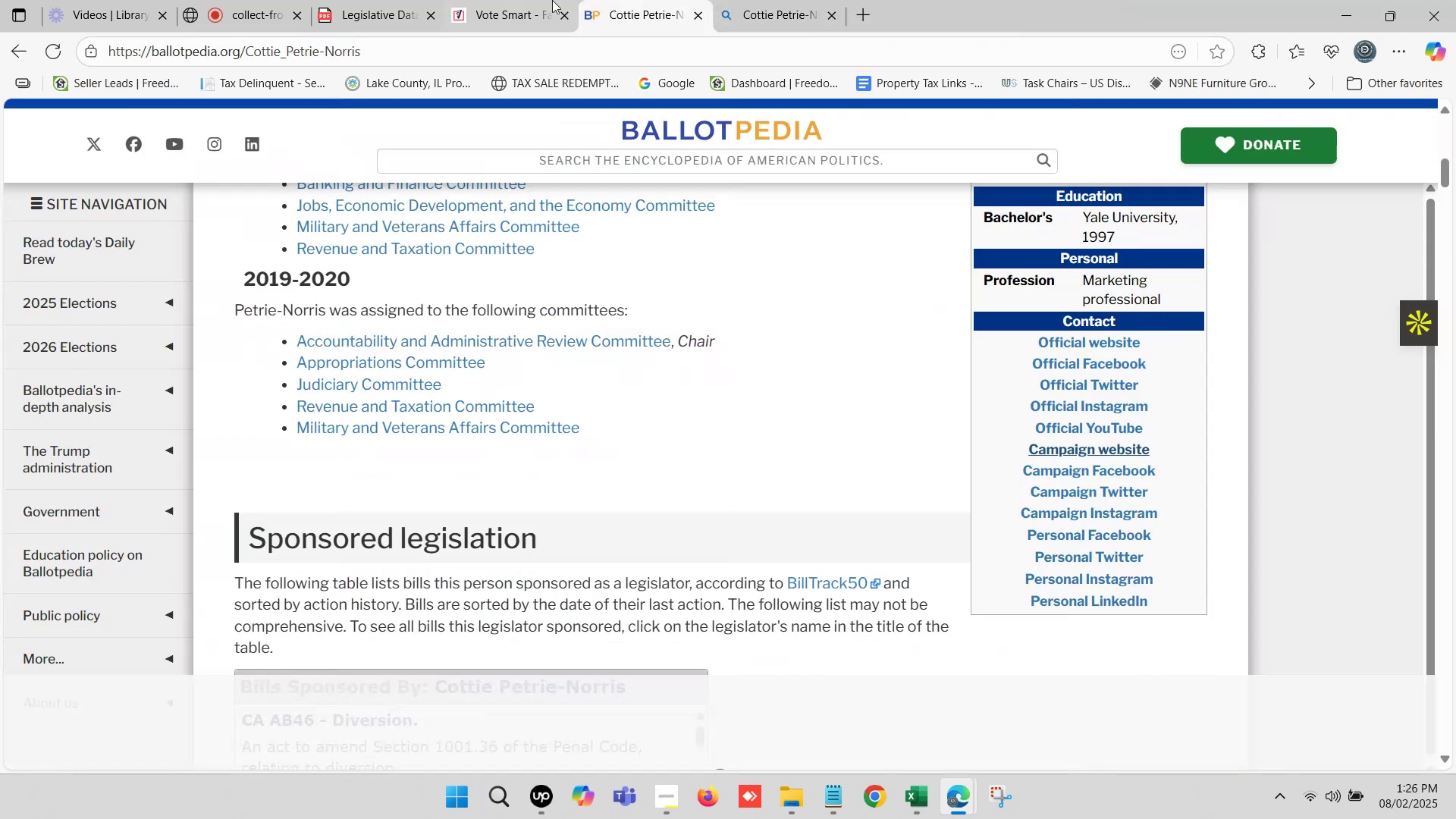 
left_click([526, 0])
 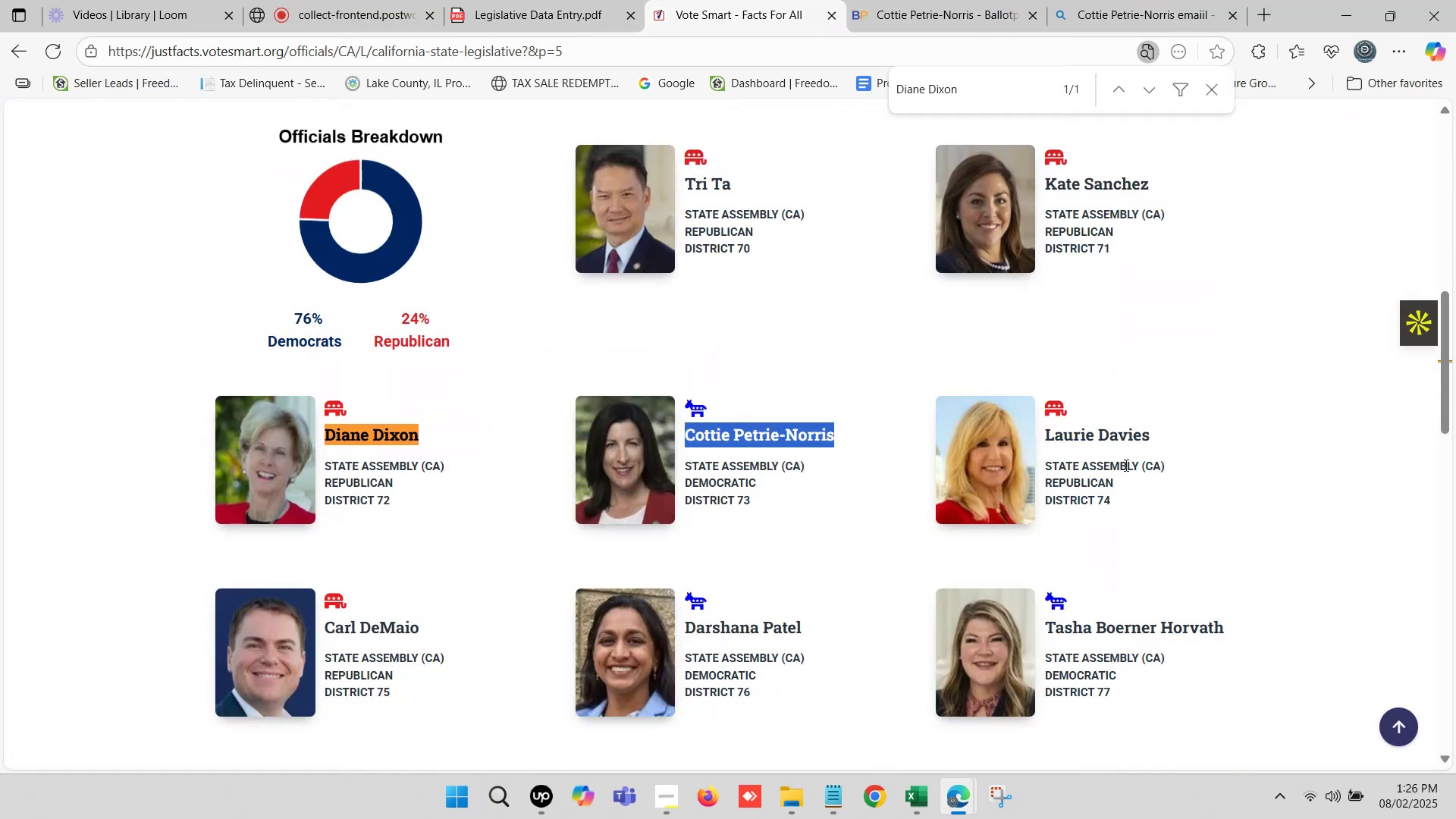 
left_click_drag(start_coordinate=[1161, 438], to_coordinate=[1047, 435])
 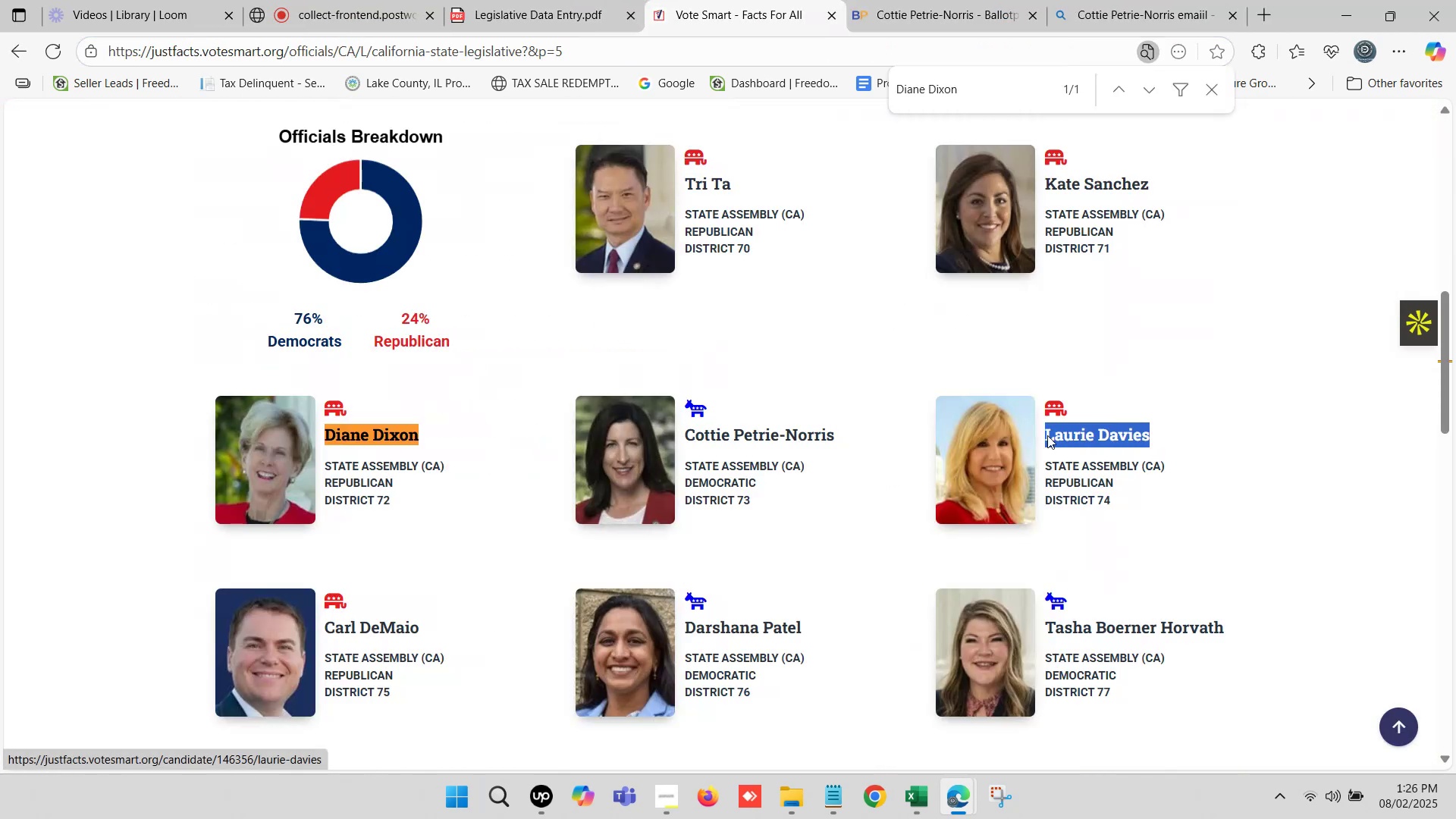 
key(Control+C)
 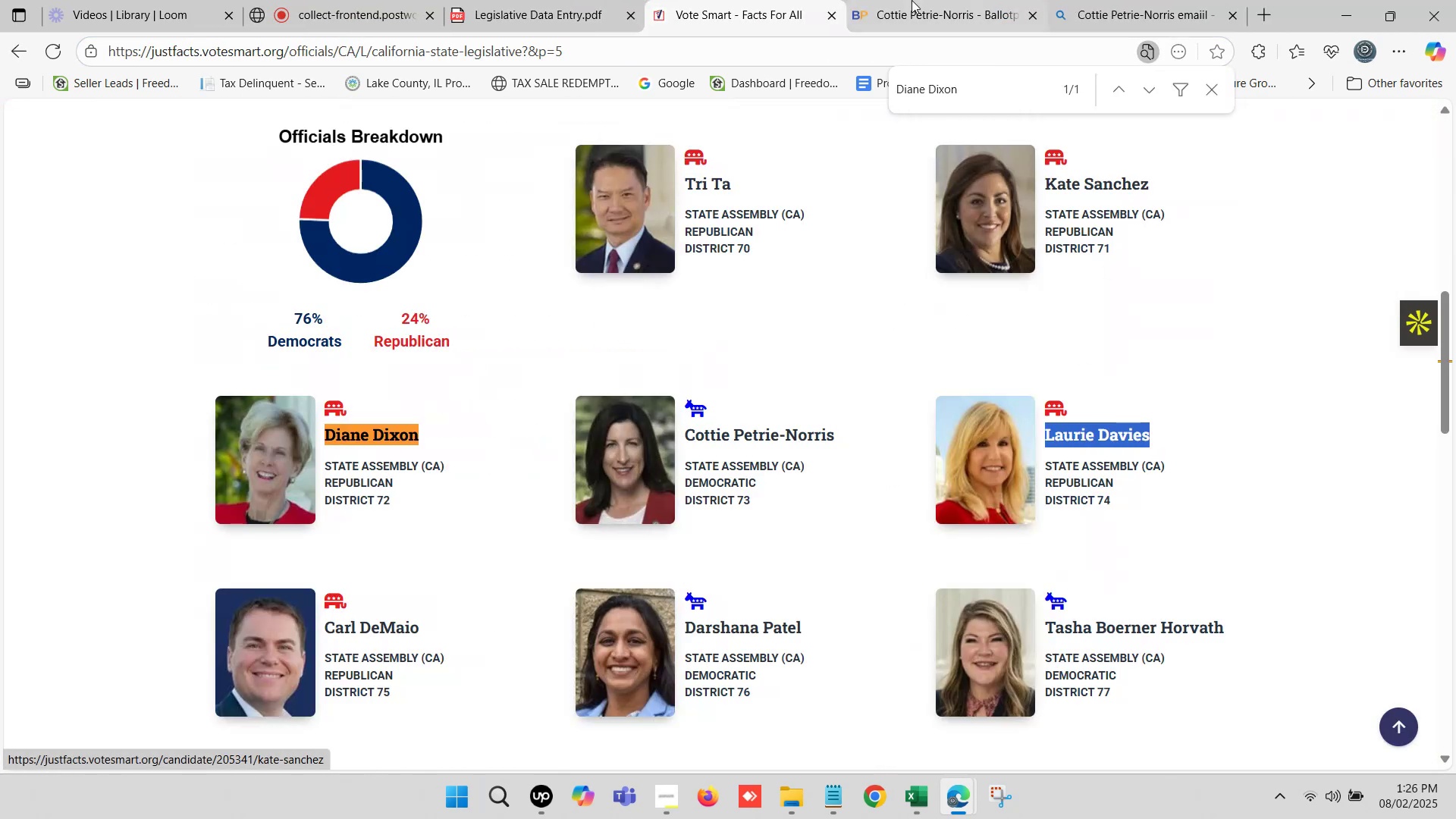 
left_click([915, 0])
 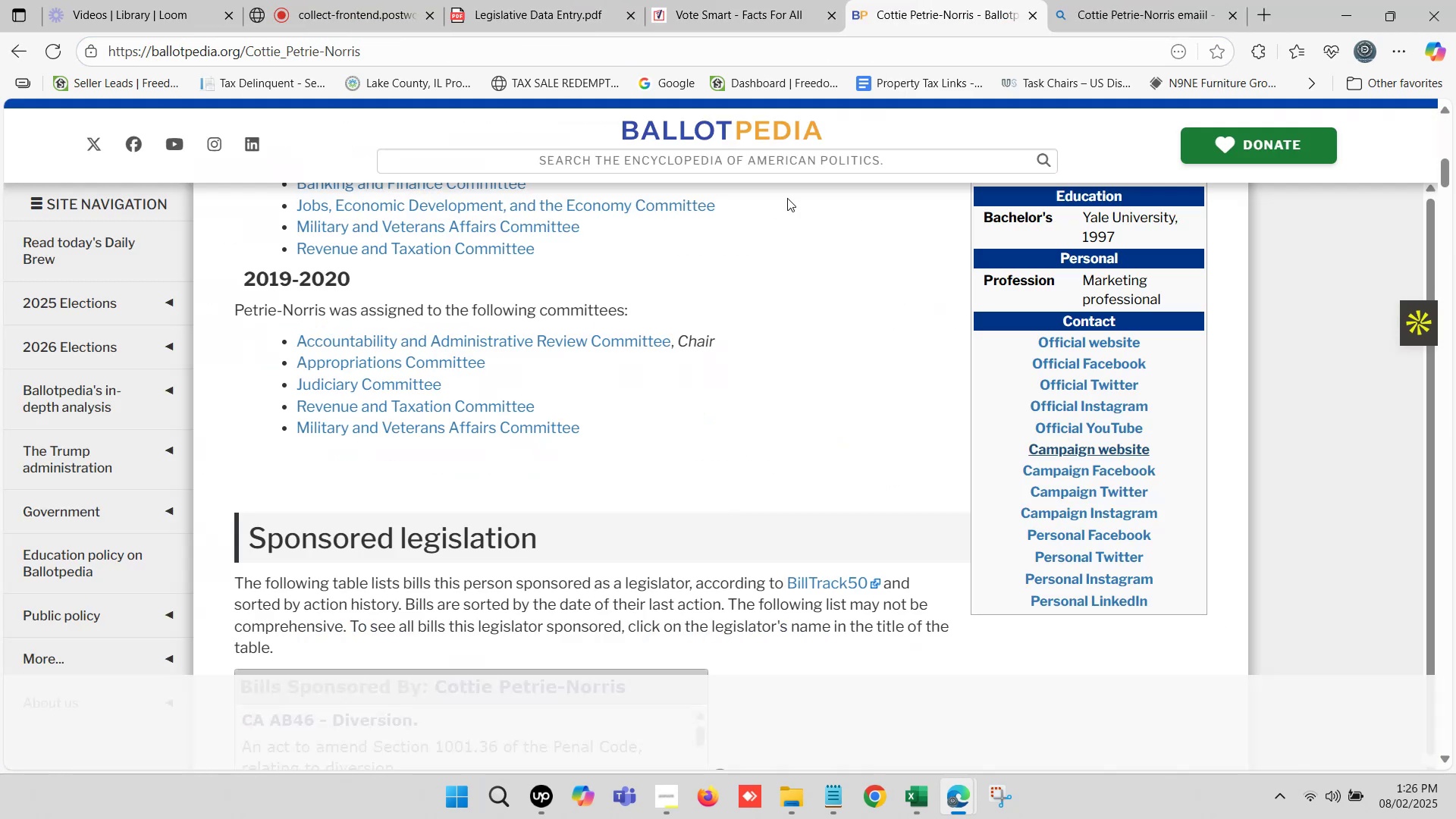 
scroll: coordinate [688, 301], scroll_direction: up, amount: 2.0
 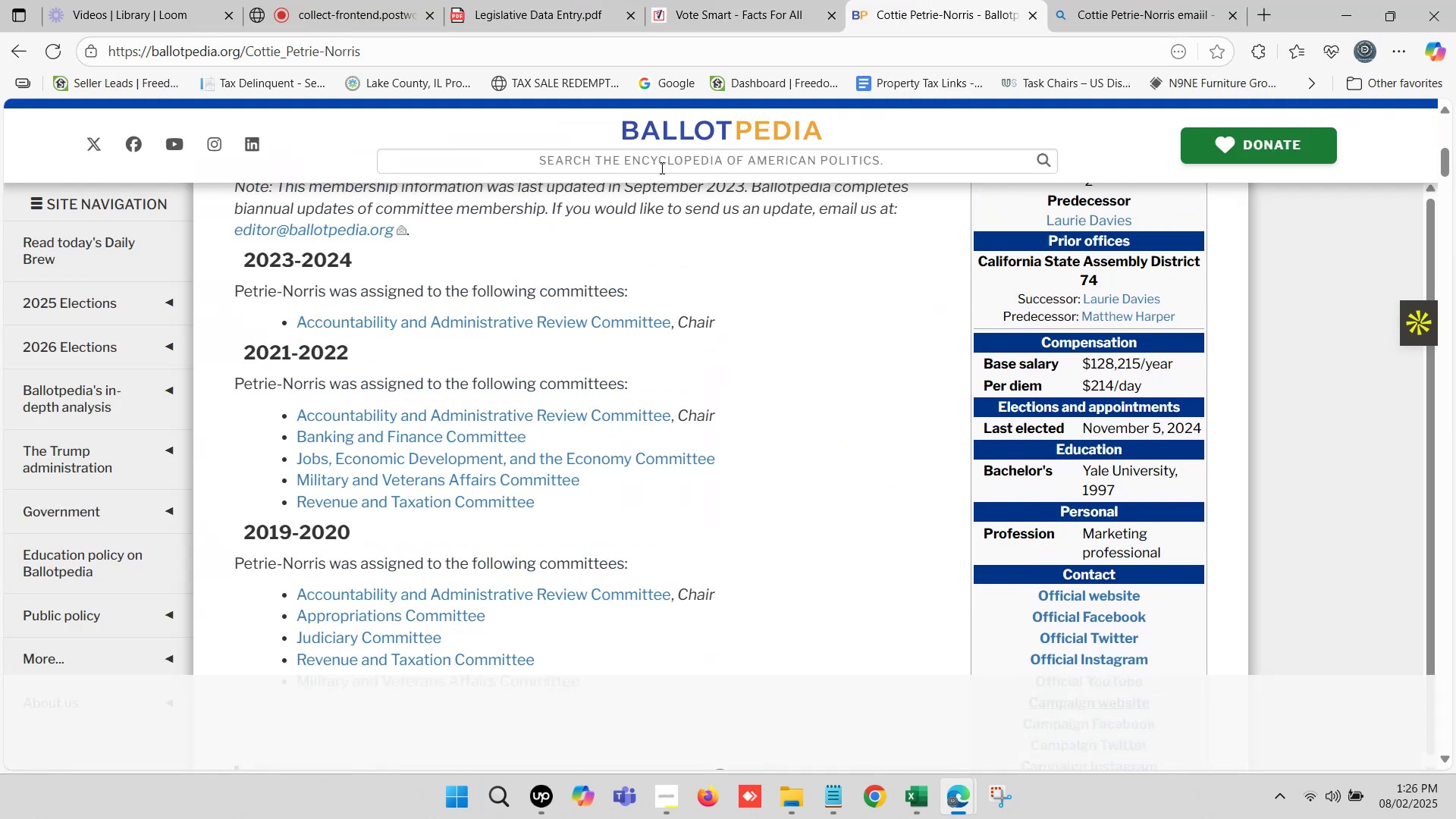 
left_click([660, 161])
 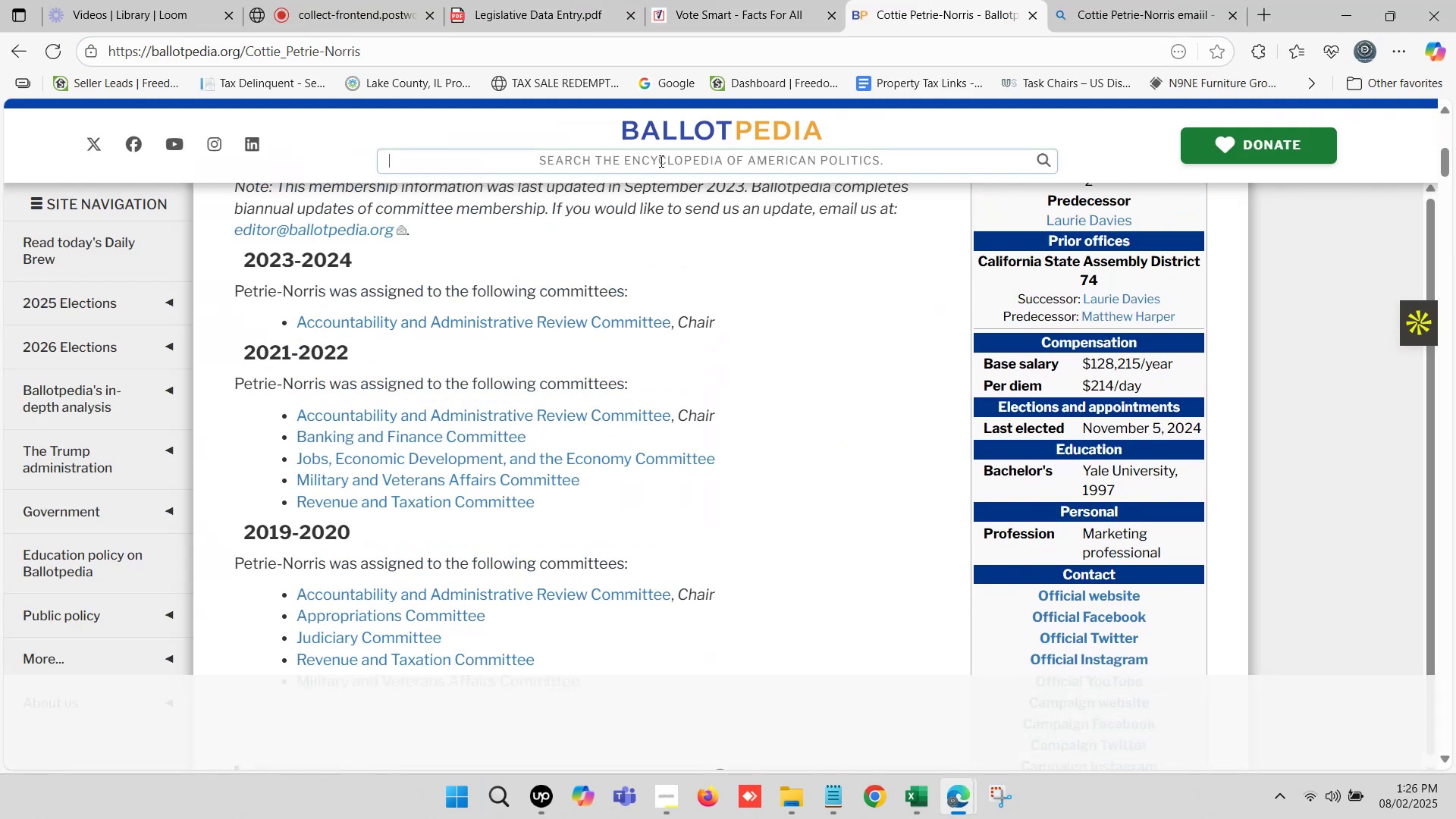 
key(Control+ControlLeft)
 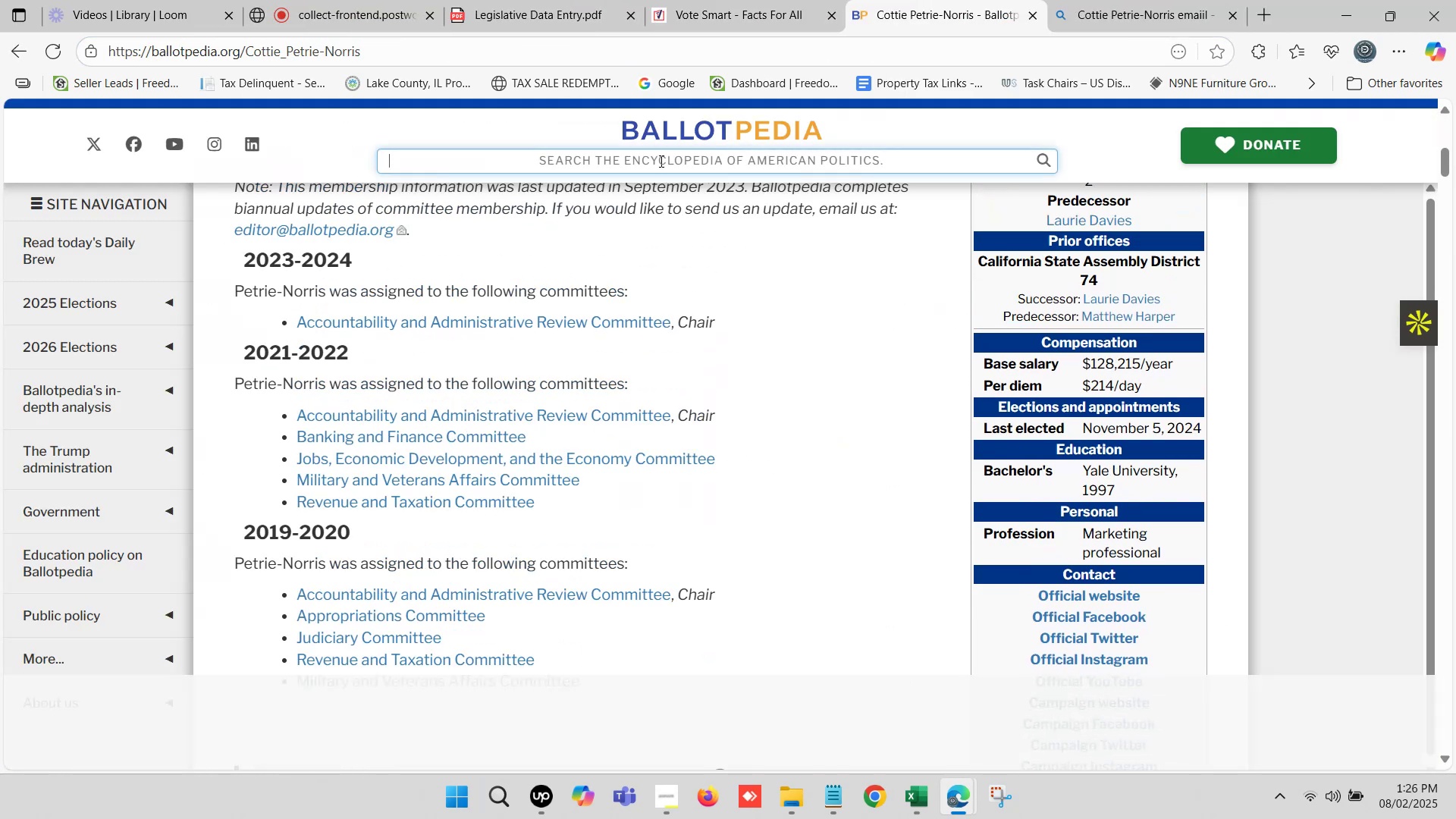 
key(Control+V)
 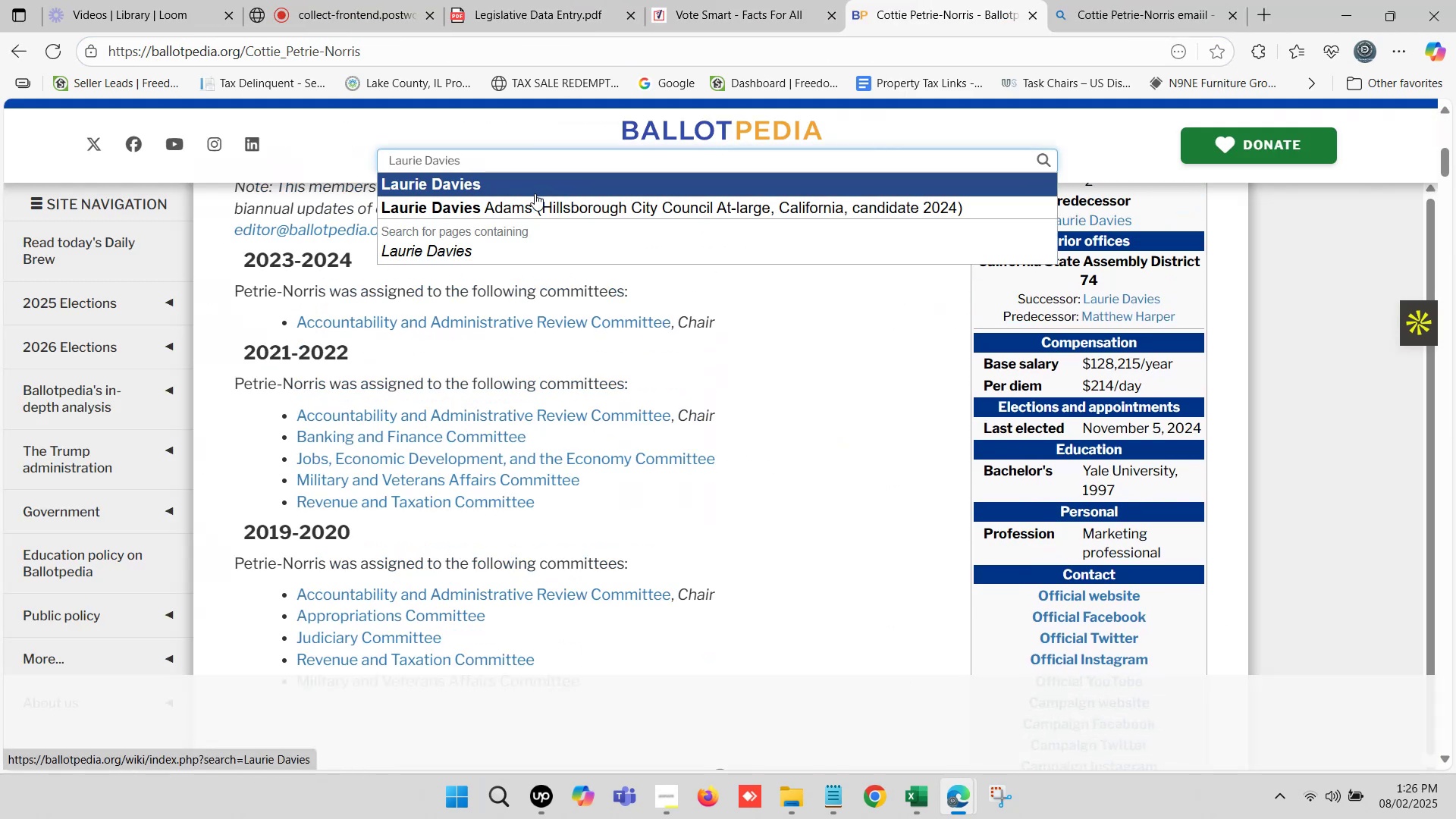 
left_click([545, 182])
 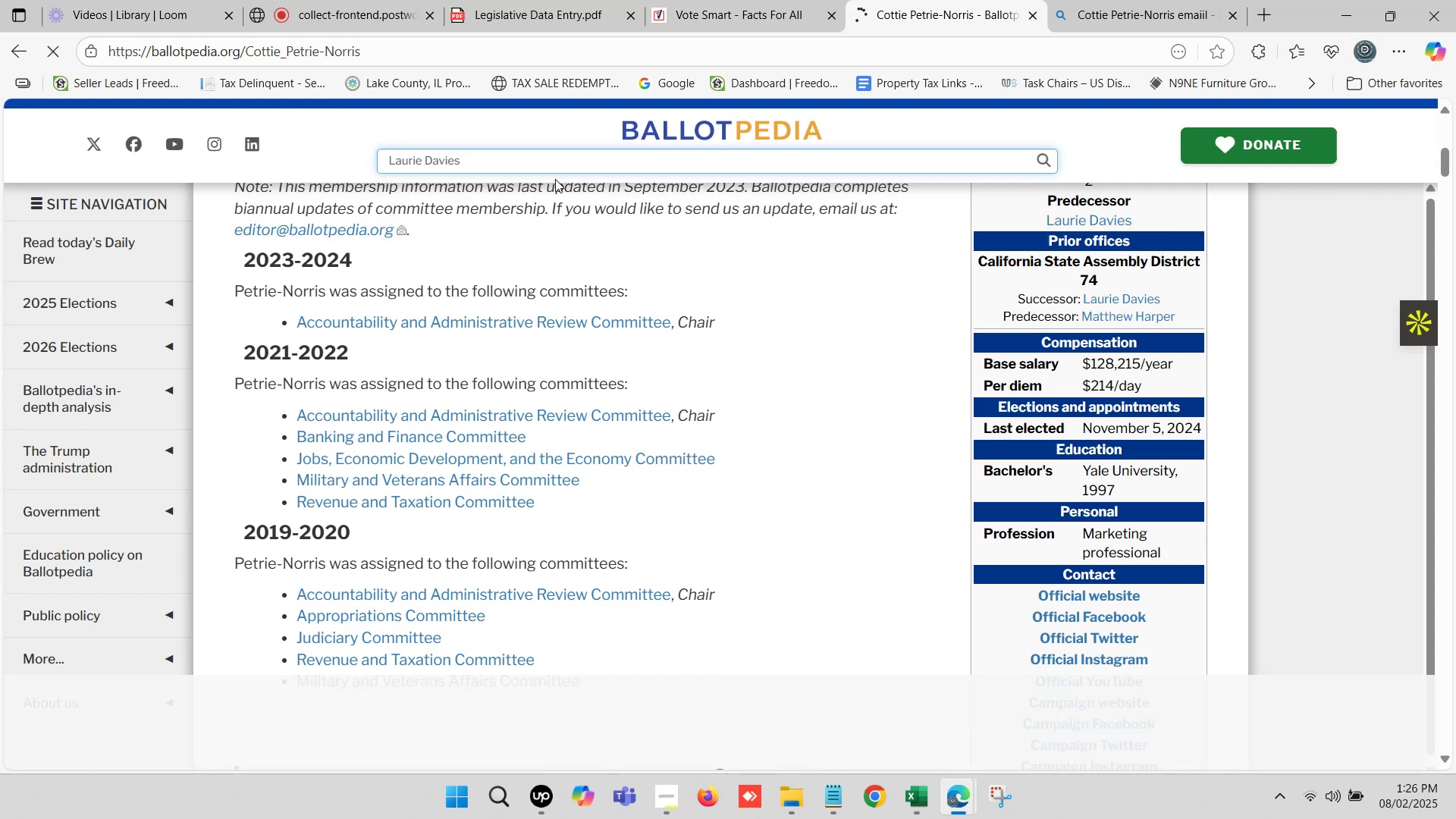 
left_click([749, 0])
 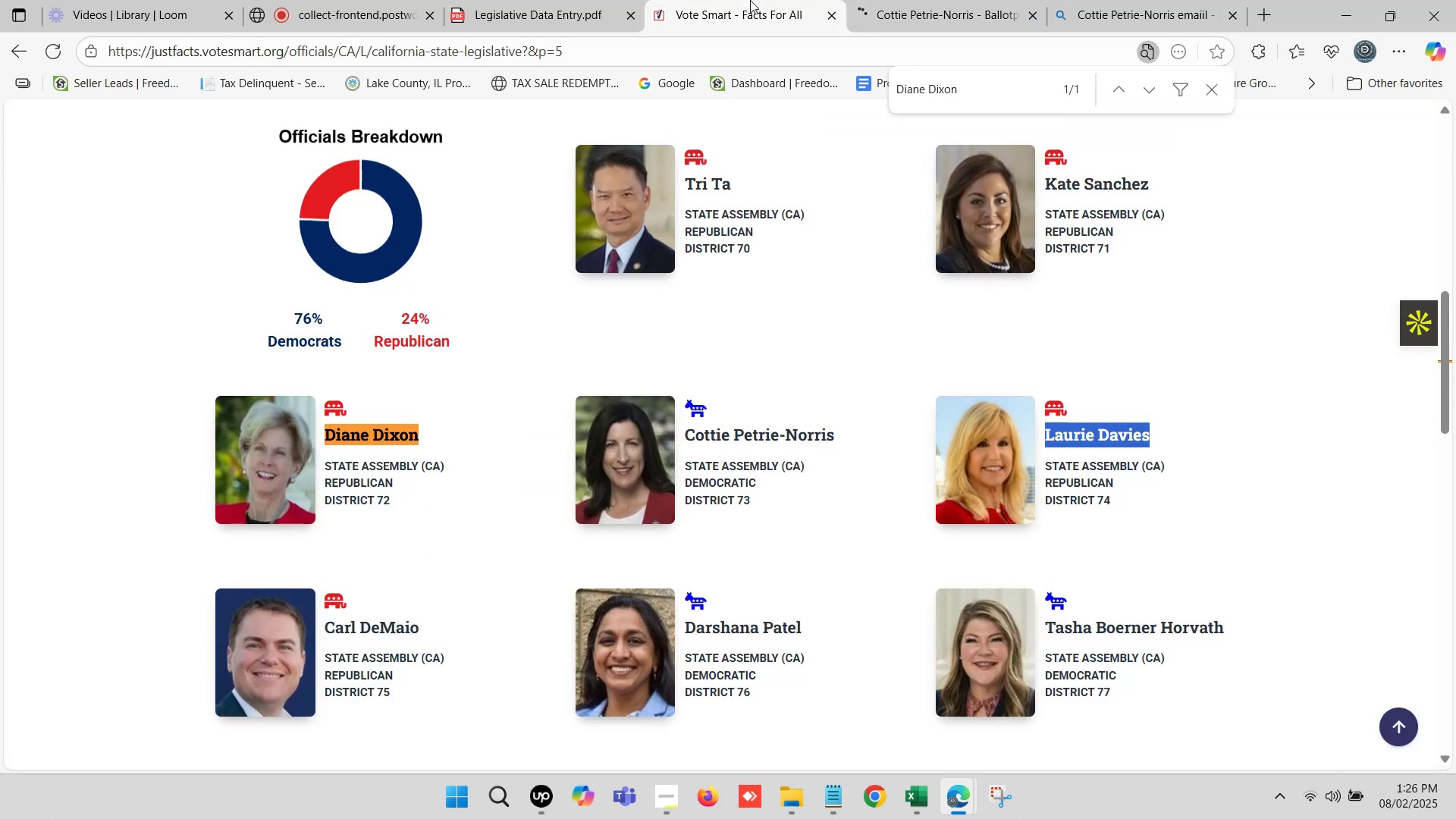 
left_click([905, 0])
 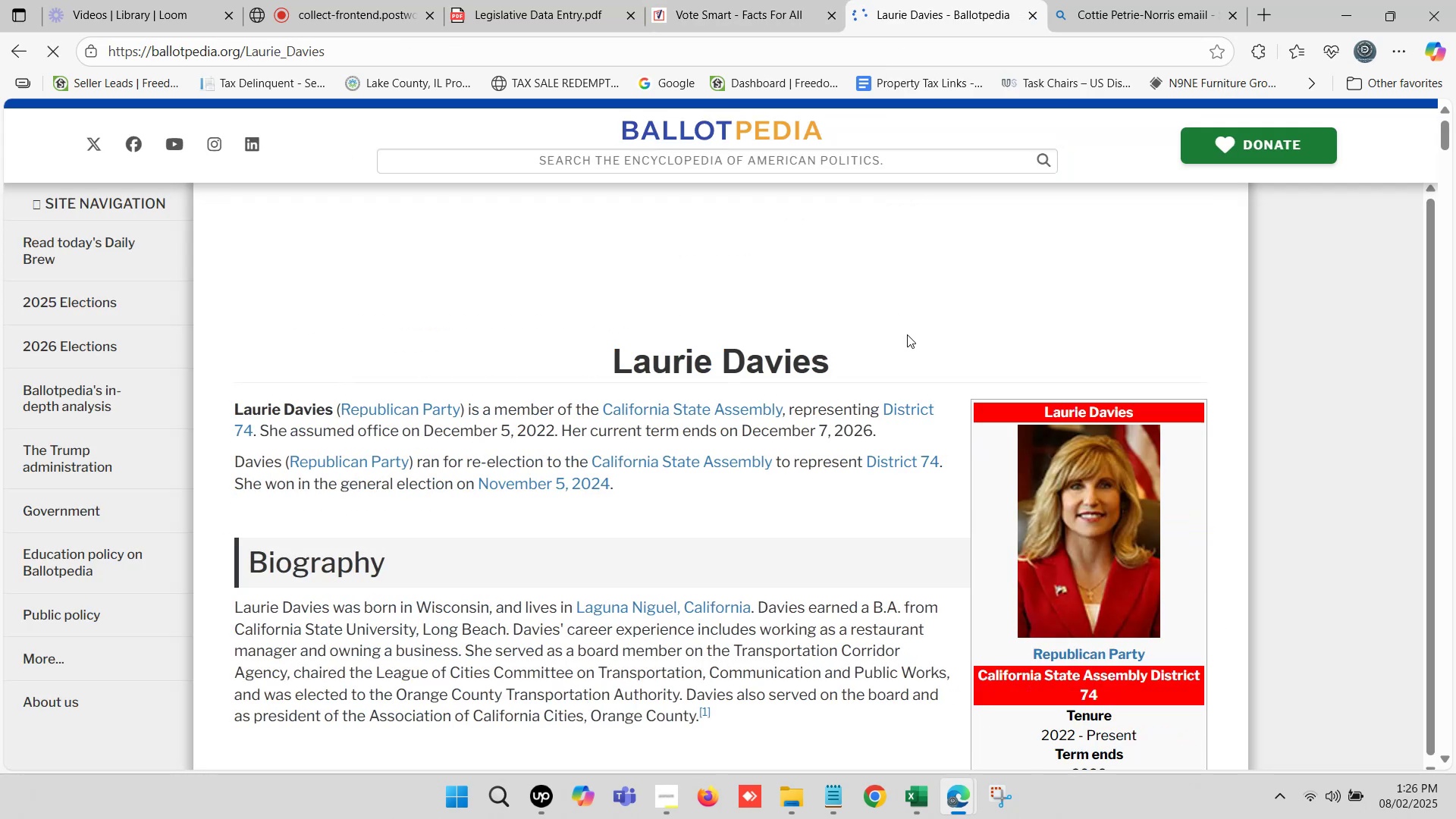 
left_click_drag(start_coordinate=[856, 353], to_coordinate=[604, 359])
 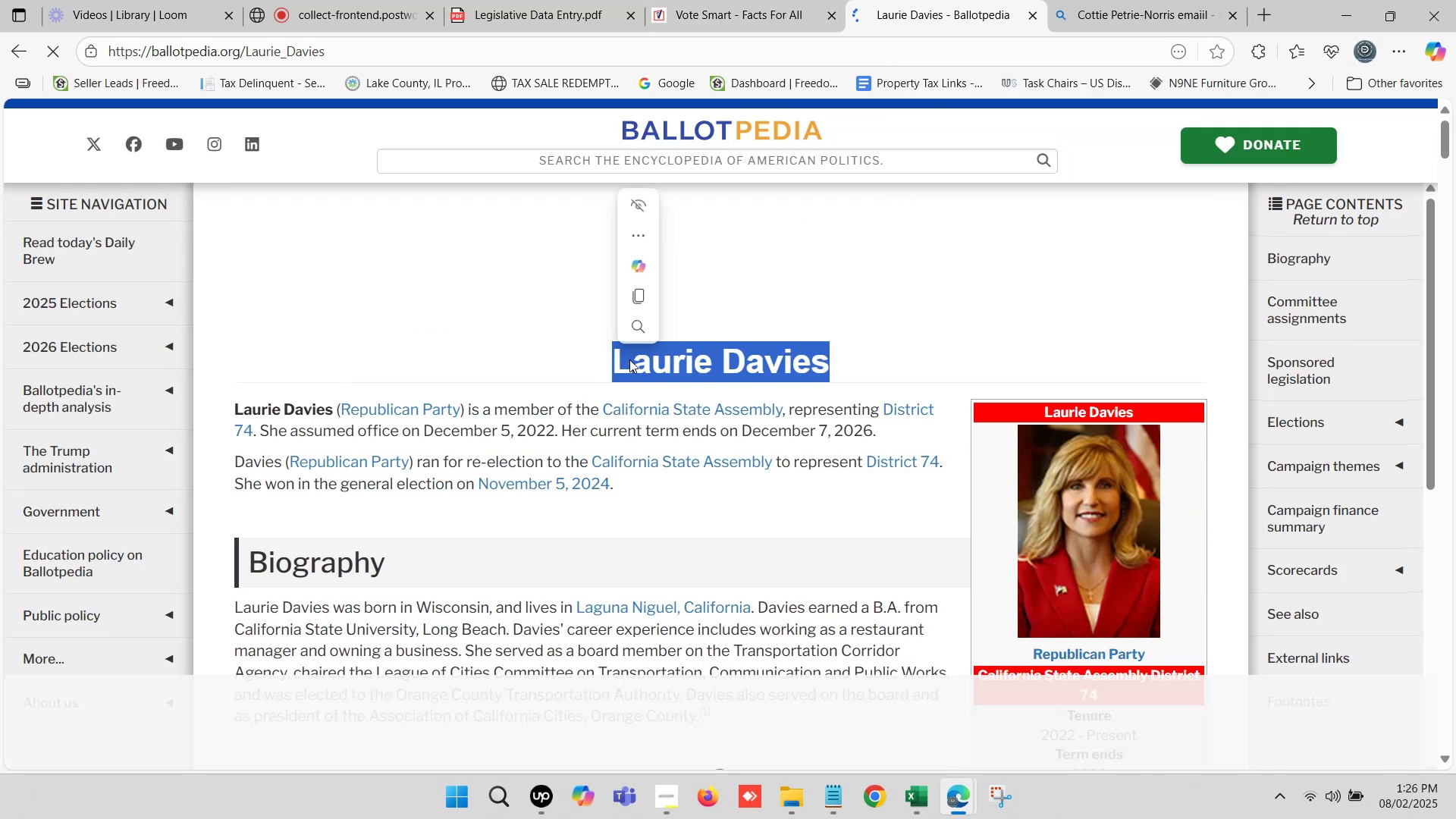 
key(Control+C)
 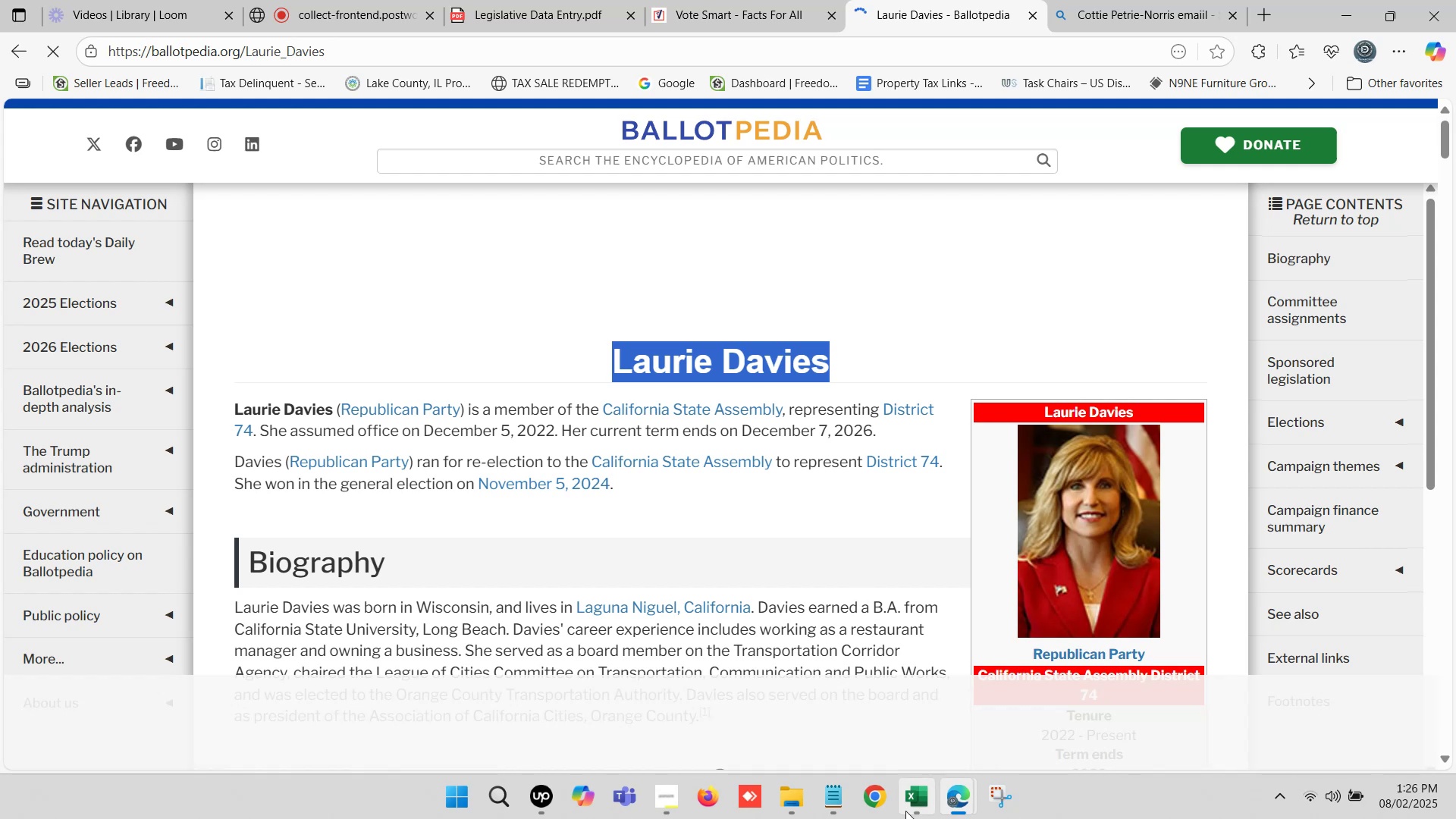 
left_click([906, 814])
 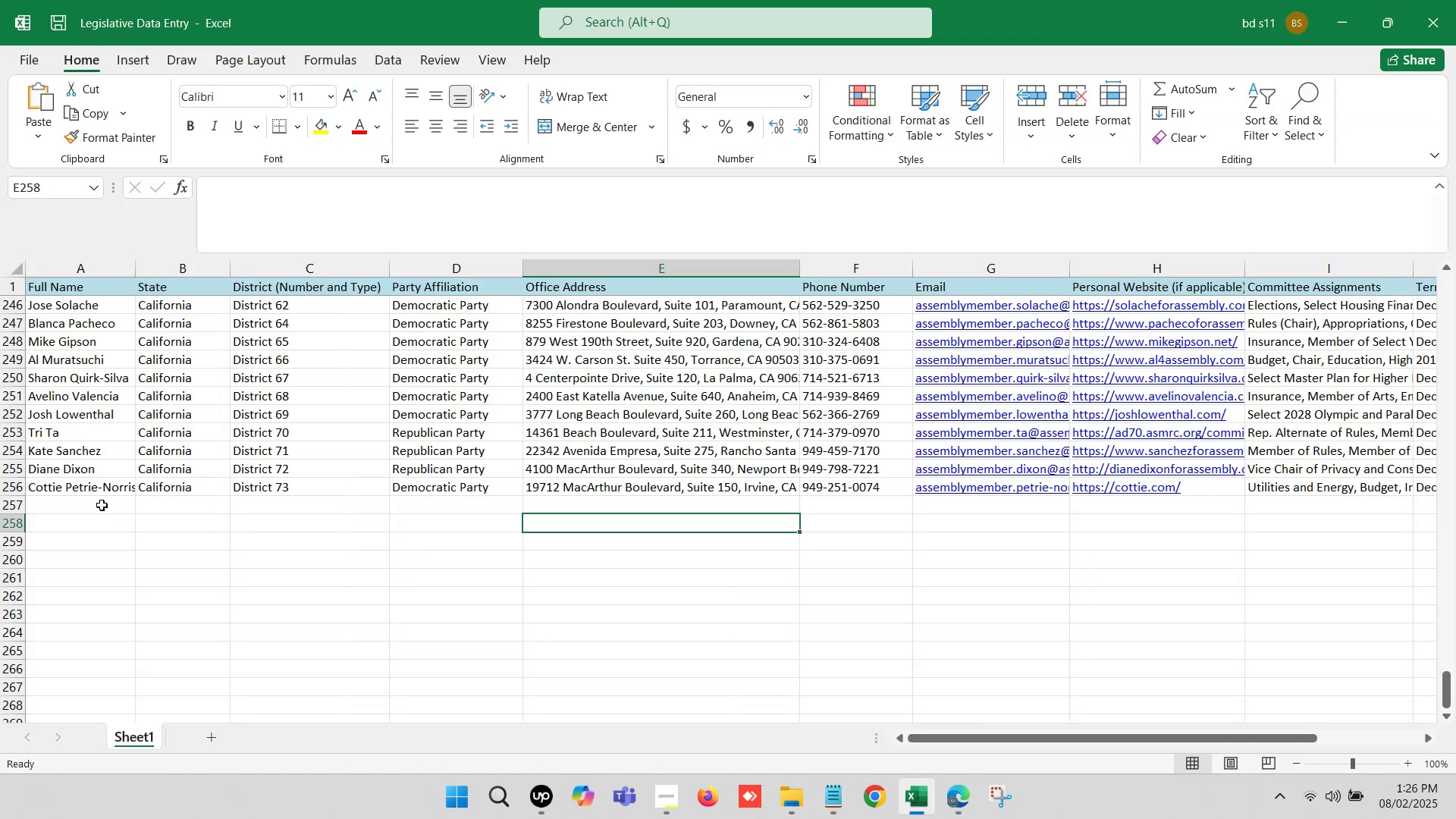 
double_click([99, 504])
 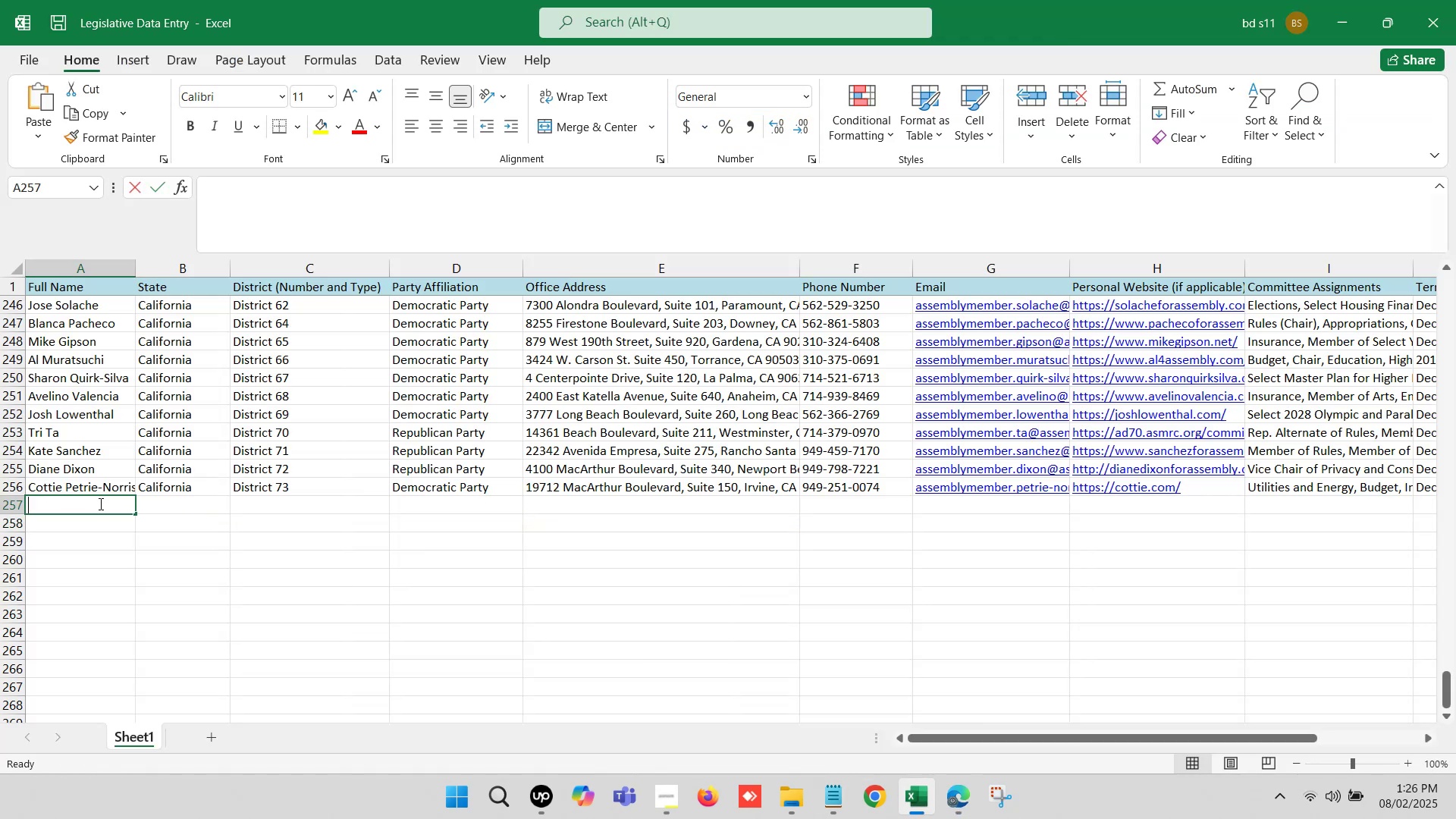 
key(Control+ControlLeft)
 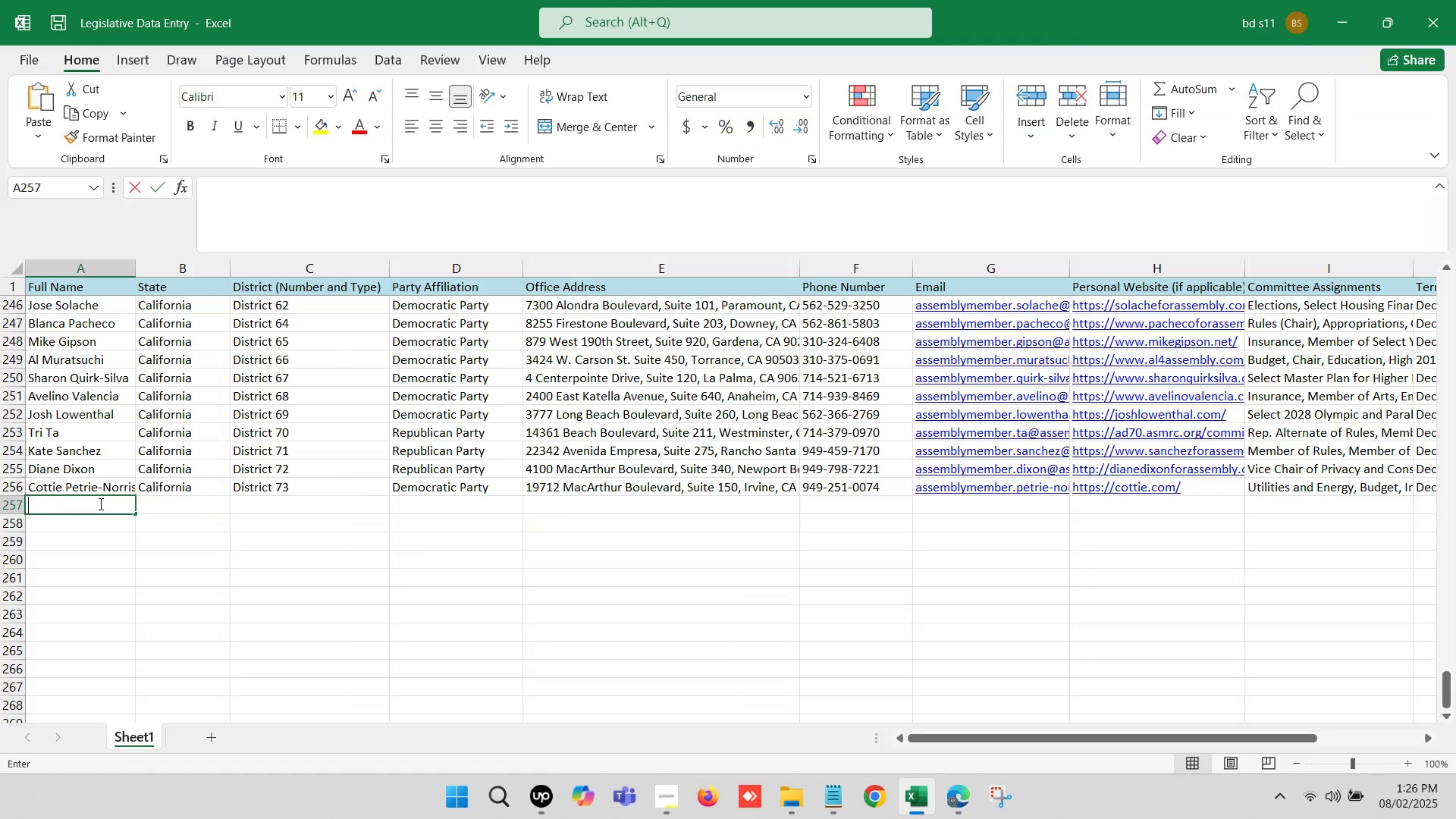 
key(Control+V)
 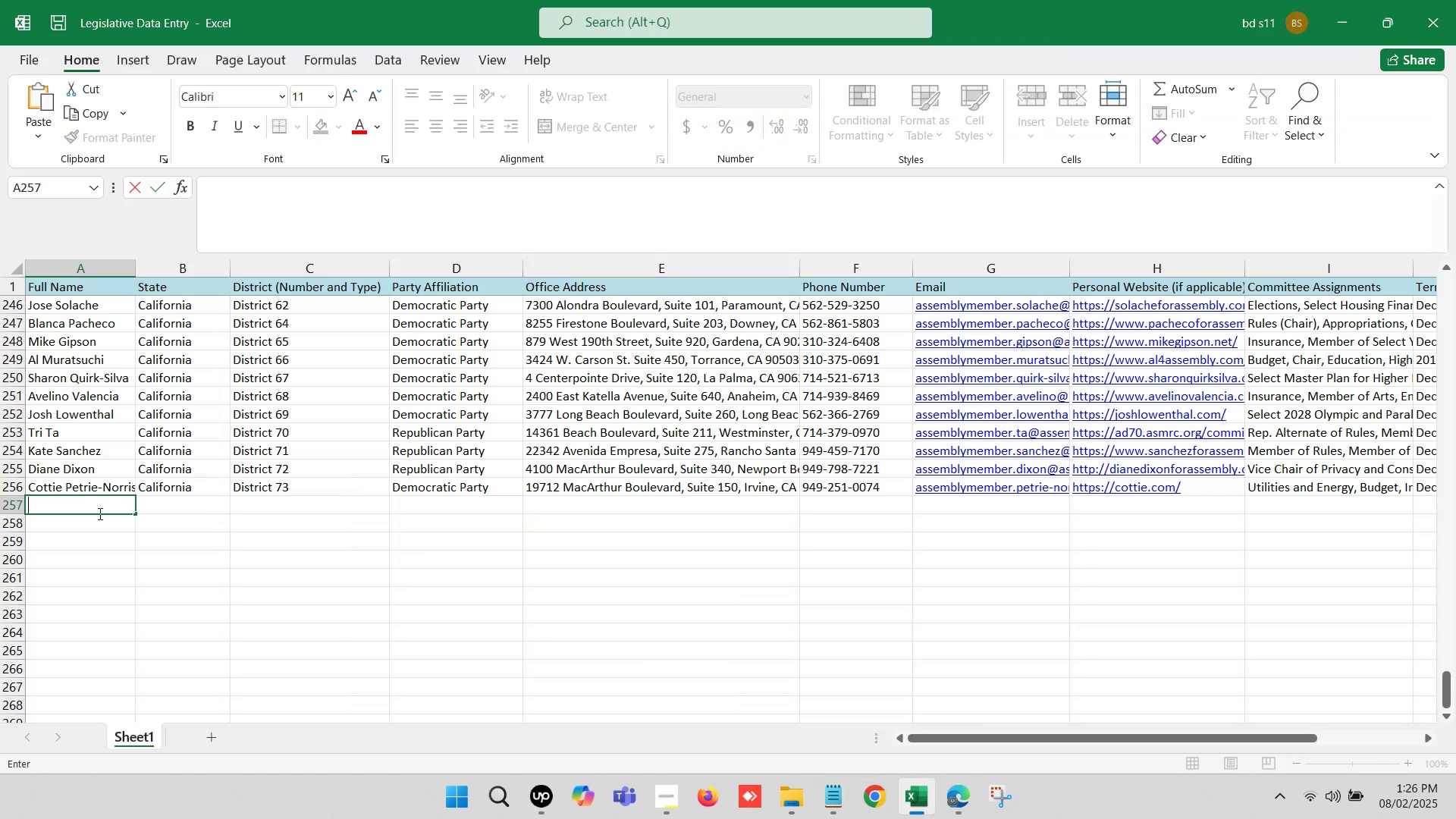 
left_click_drag(start_coordinate=[112, 550], to_coordinate=[117, 550])
 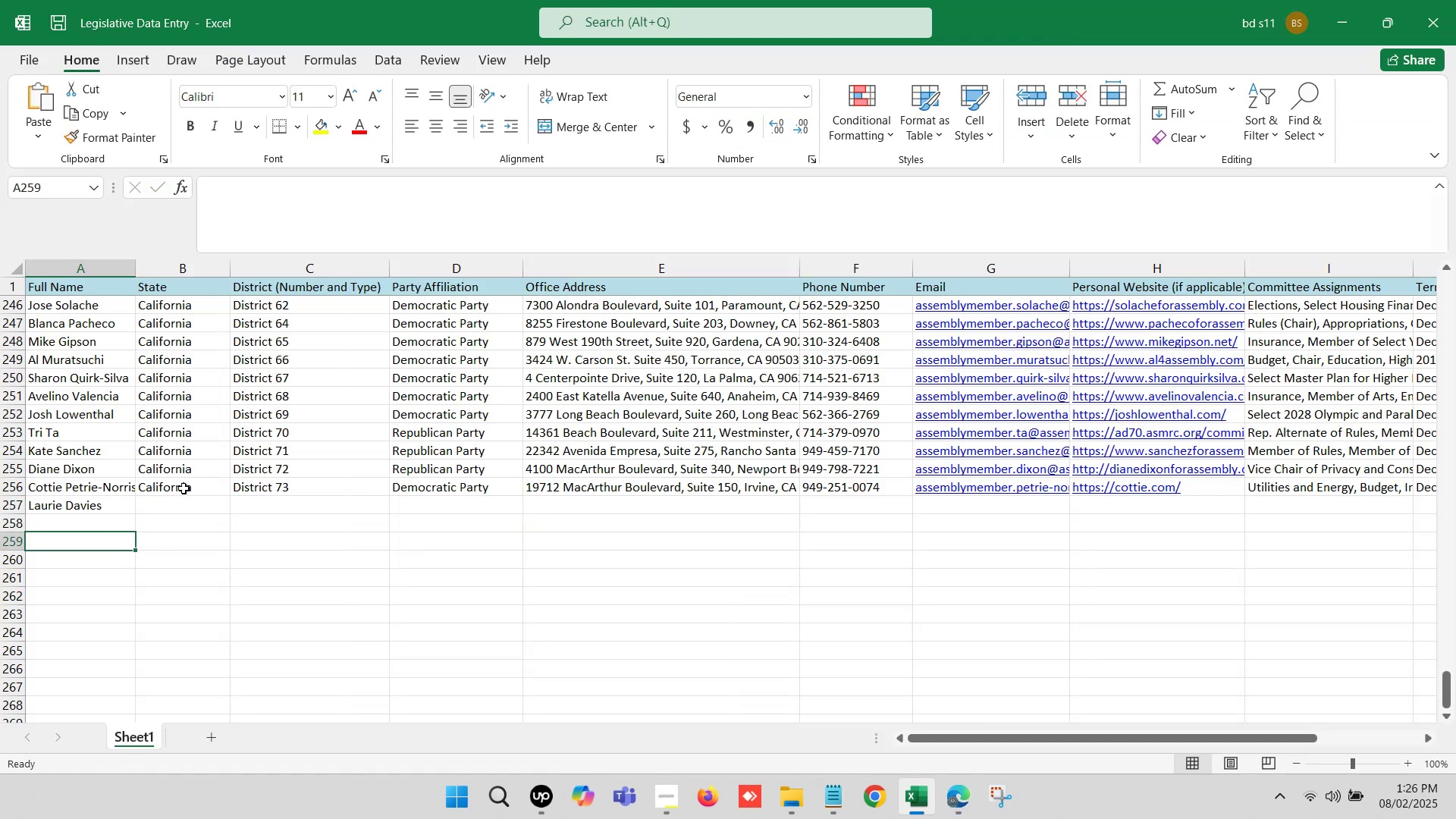 
left_click([183, 488])
 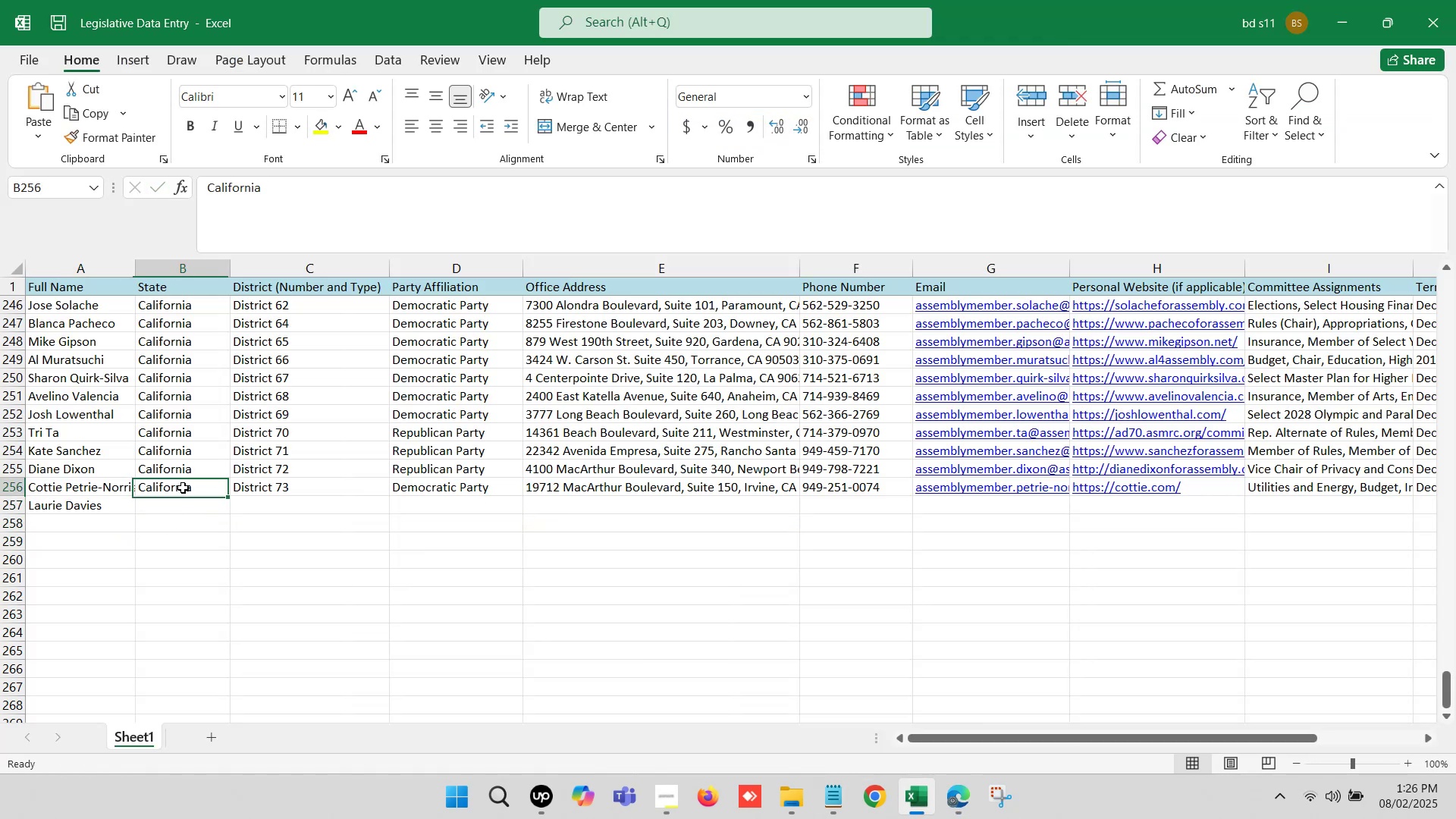 
key(Control+ControlLeft)
 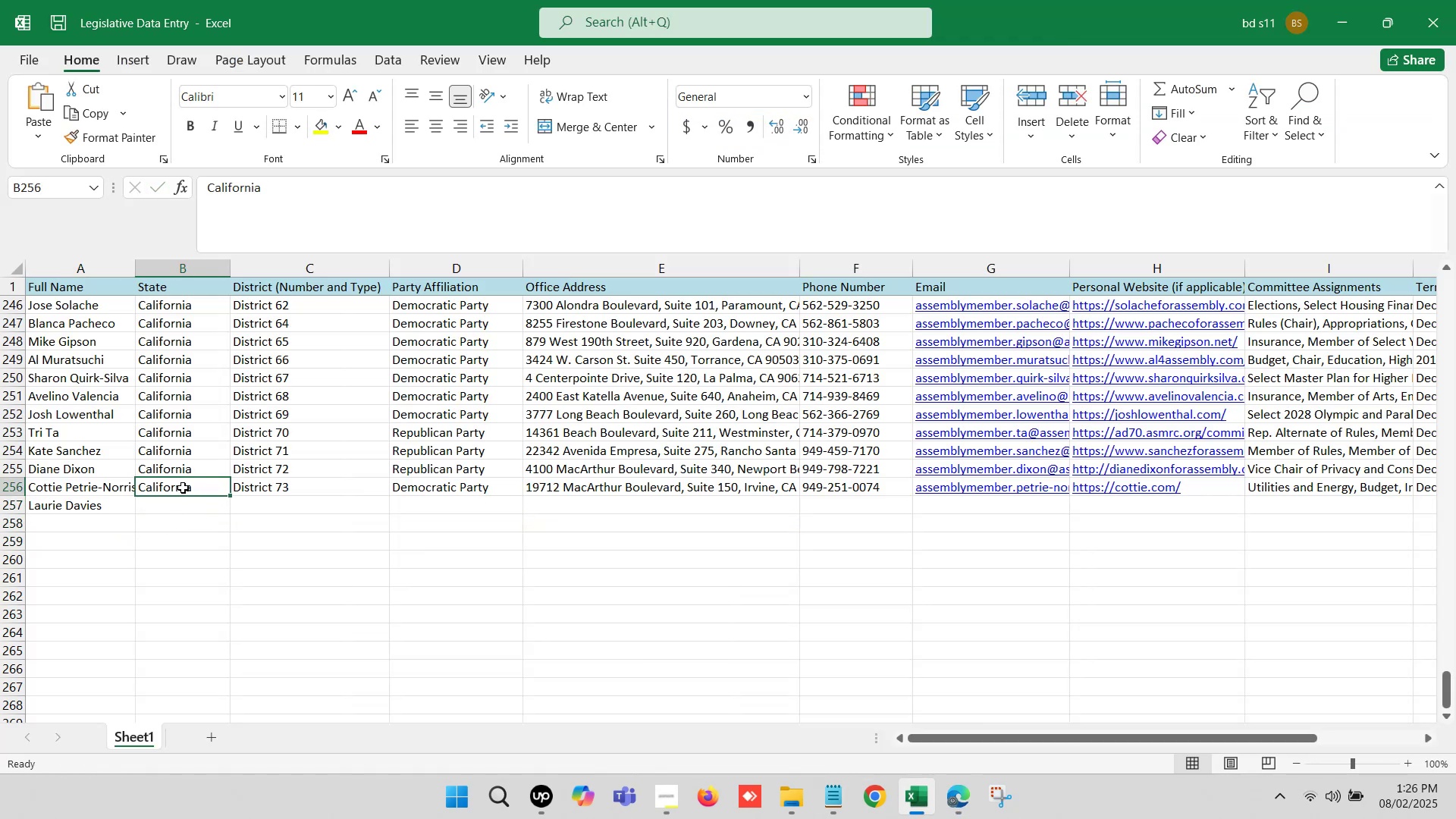 
key(Control+C)
 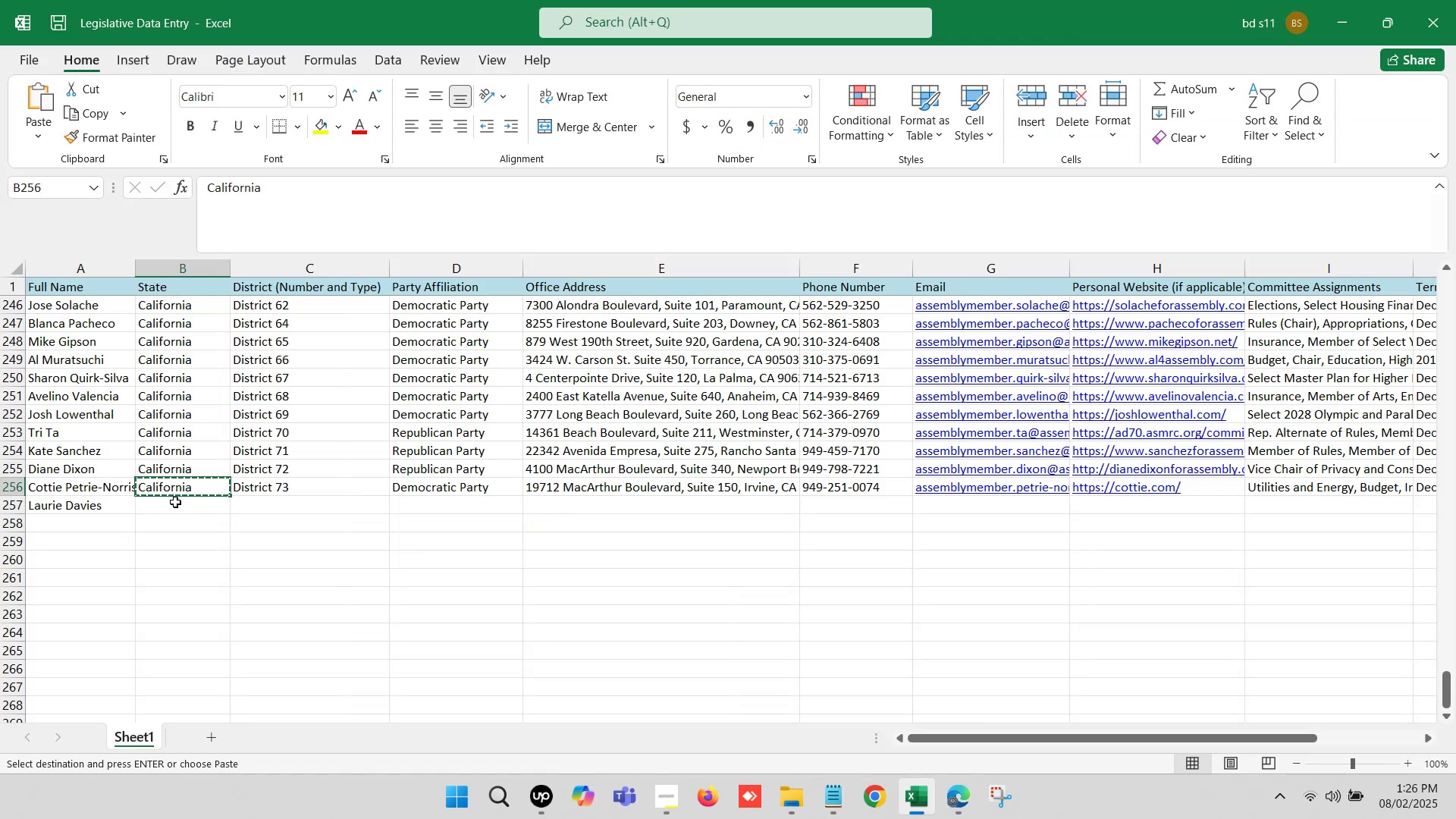 
left_click([175, 502])
 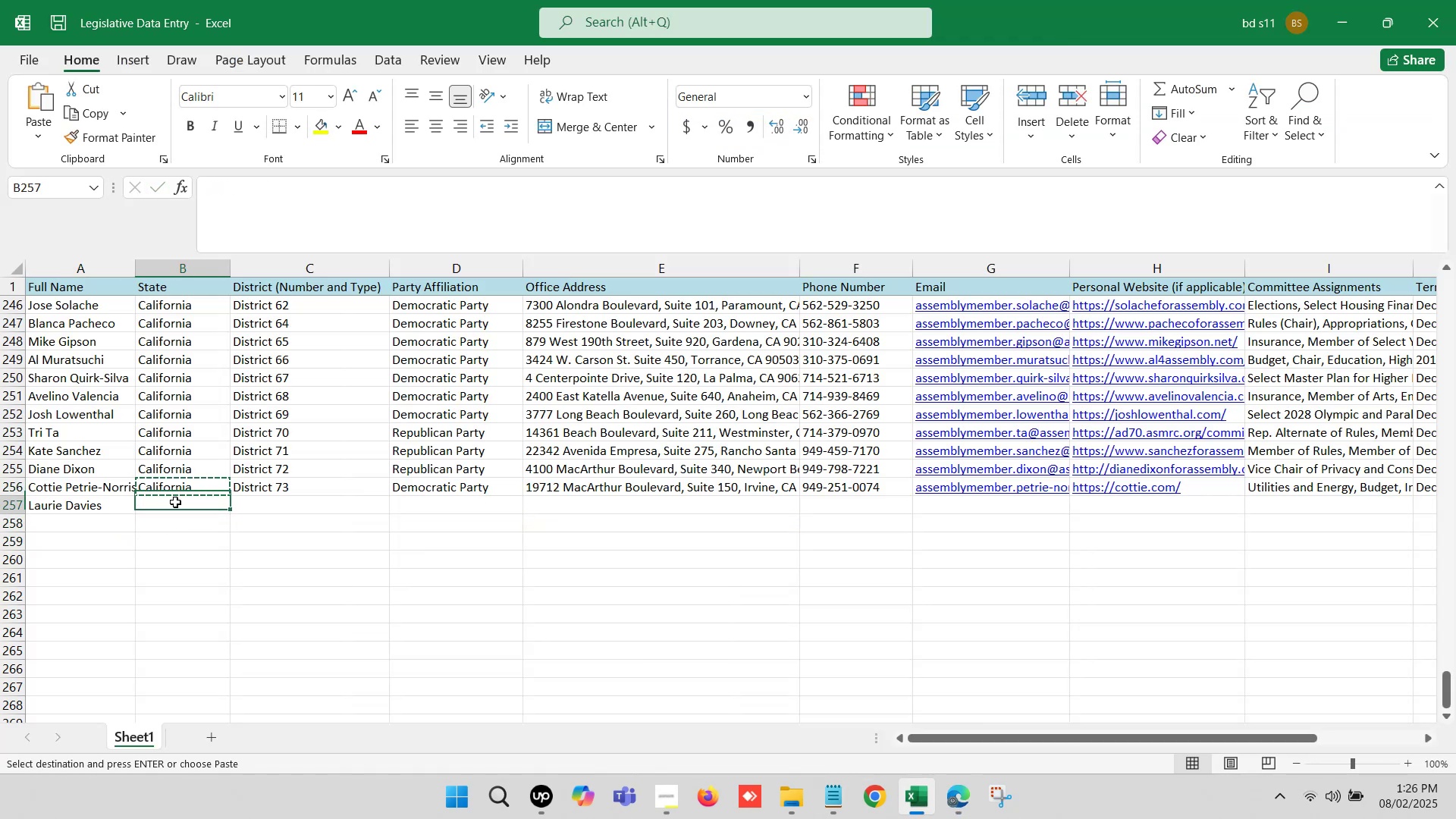 
key(Control+ControlLeft)
 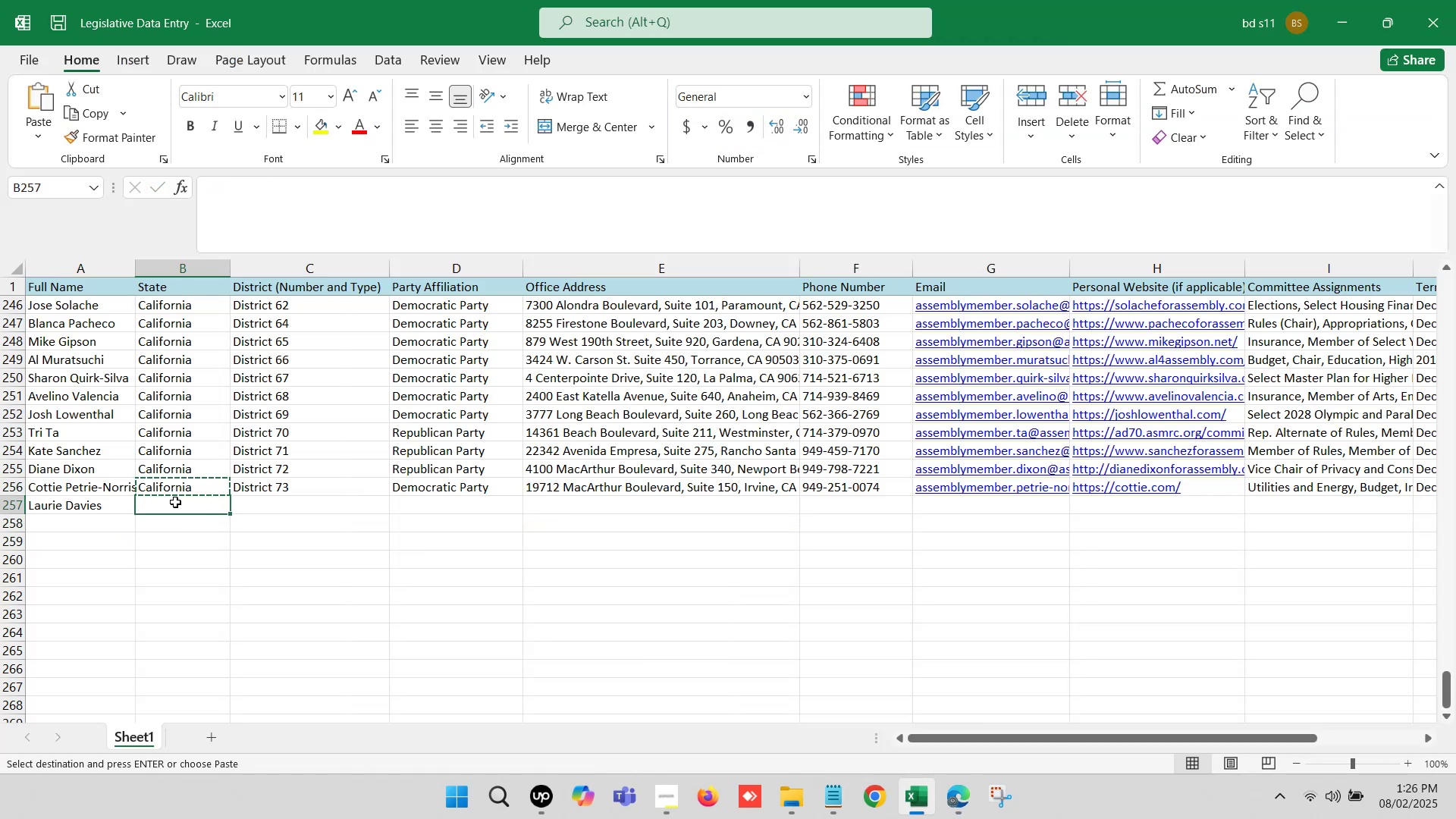 
key(Control+V)
 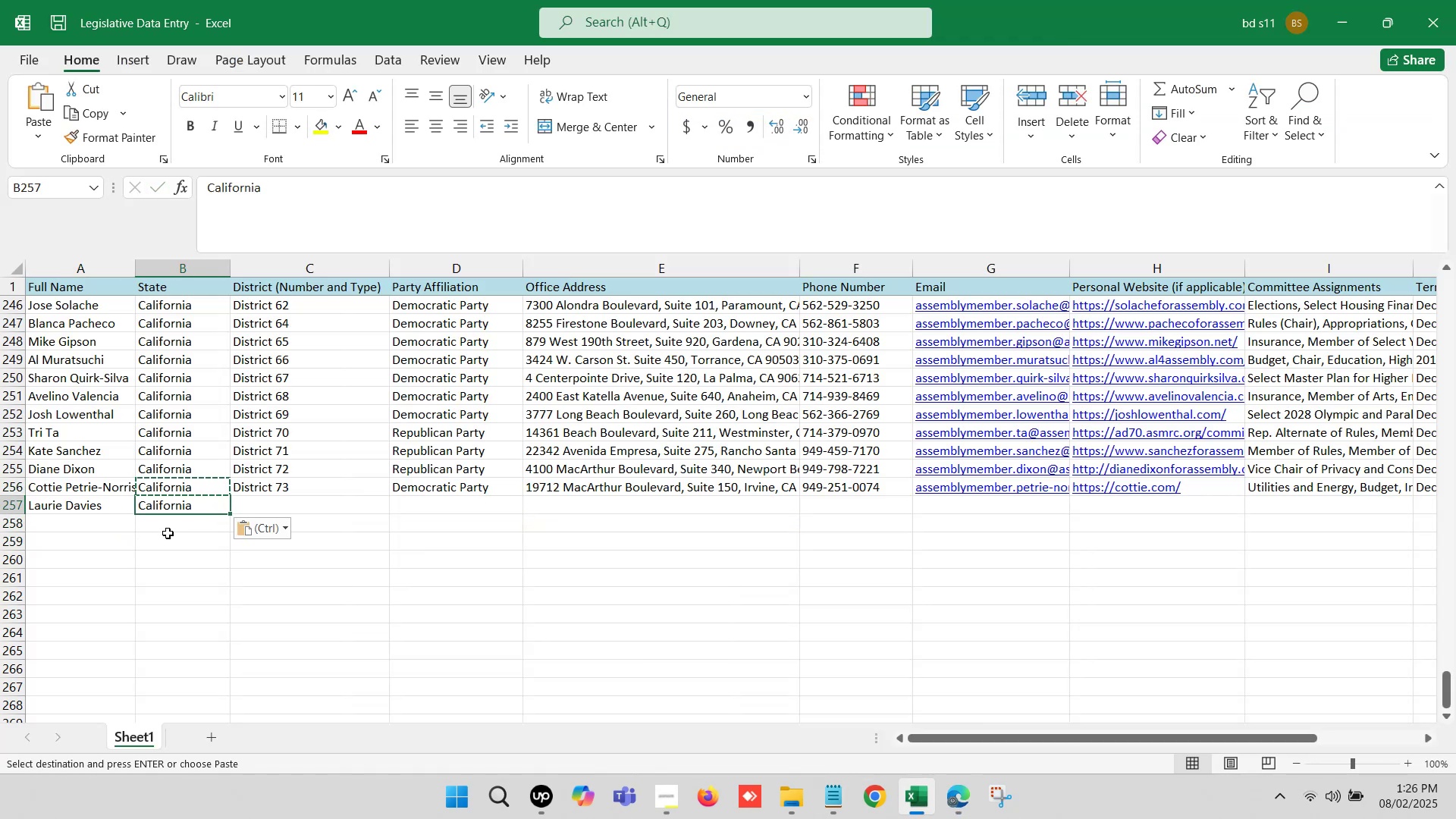 
left_click([168, 533])
 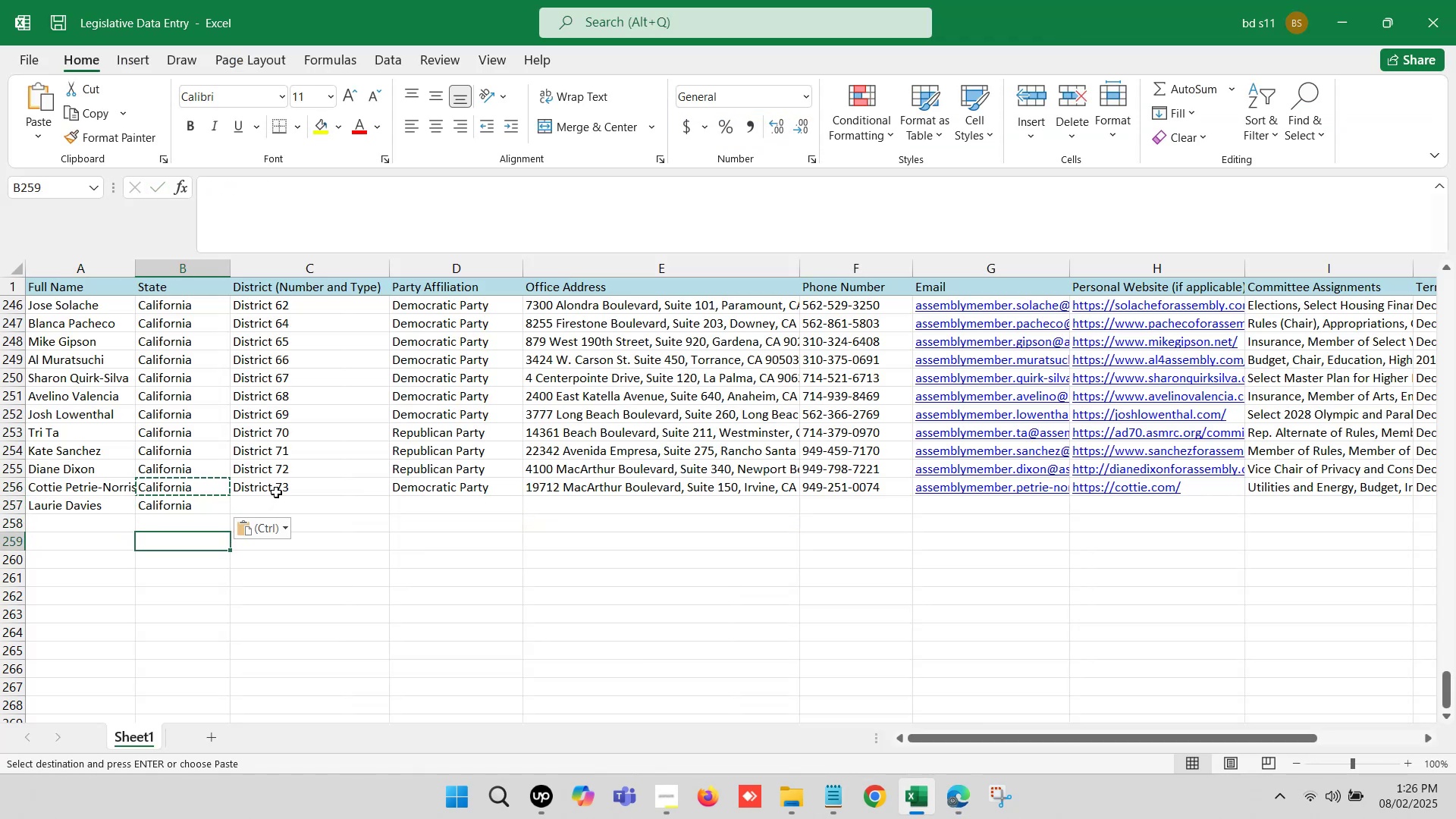 
left_click([278, 499])
 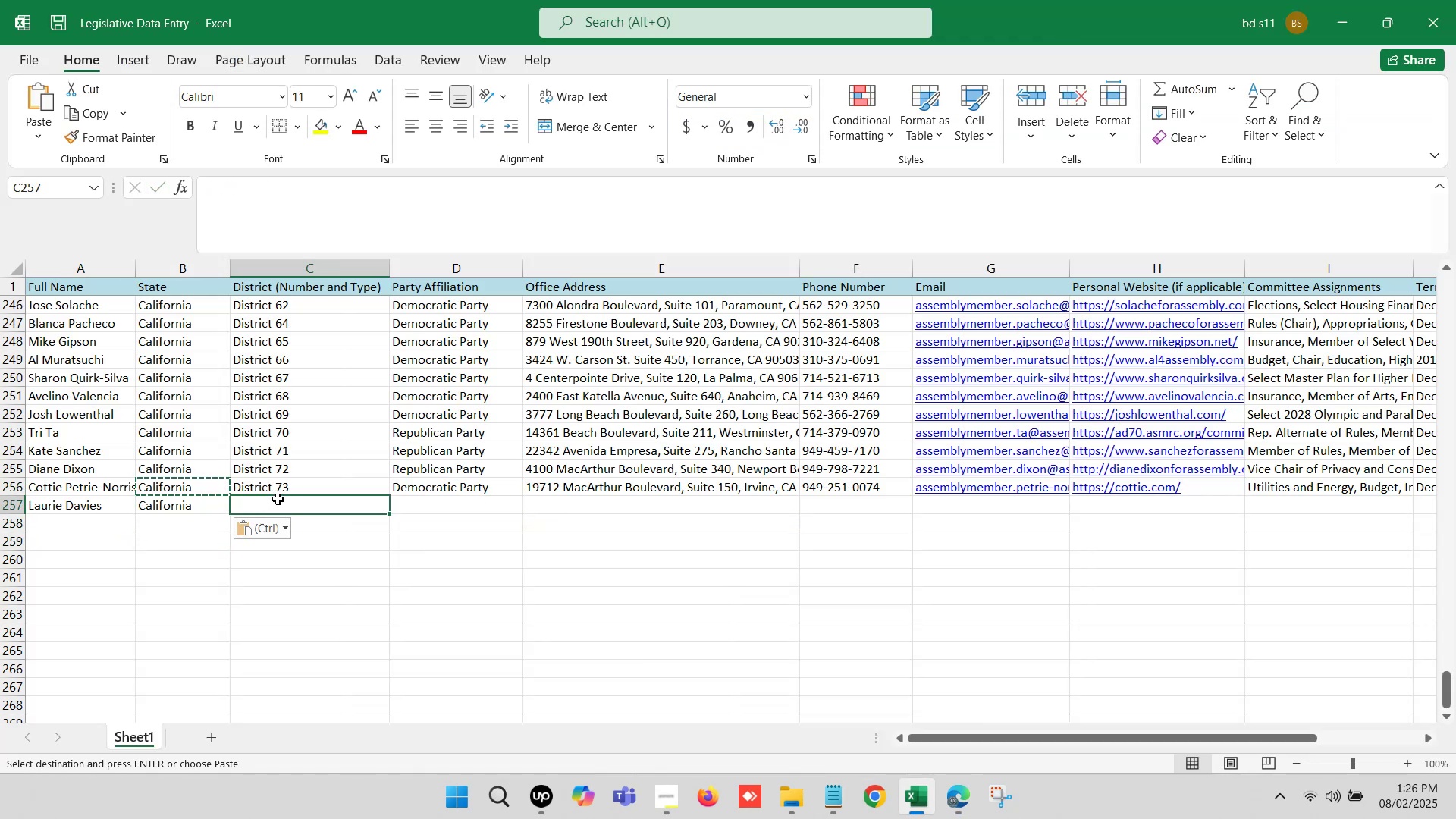 
key(Control+D)
 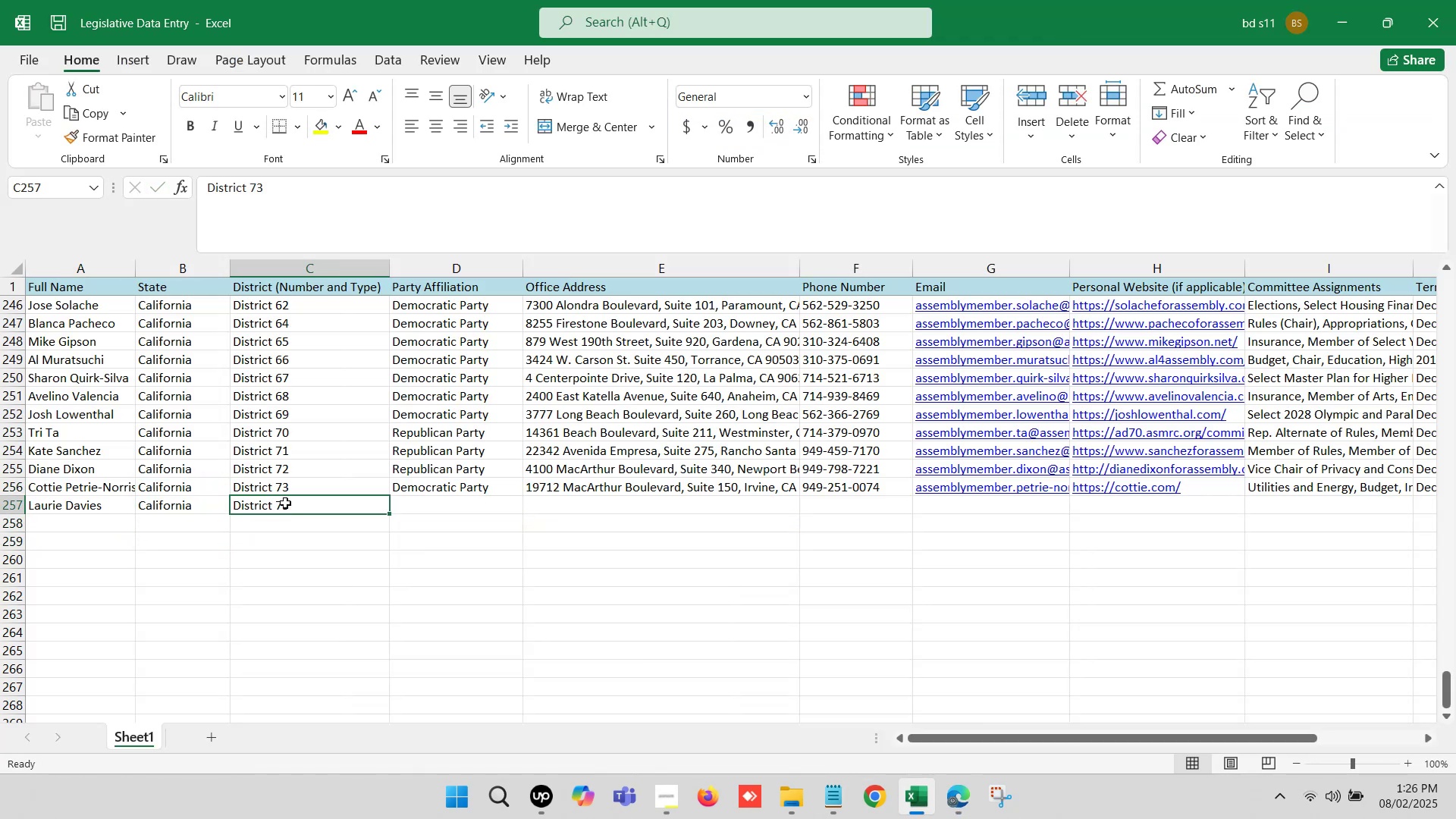 
double_click([293, 503])
 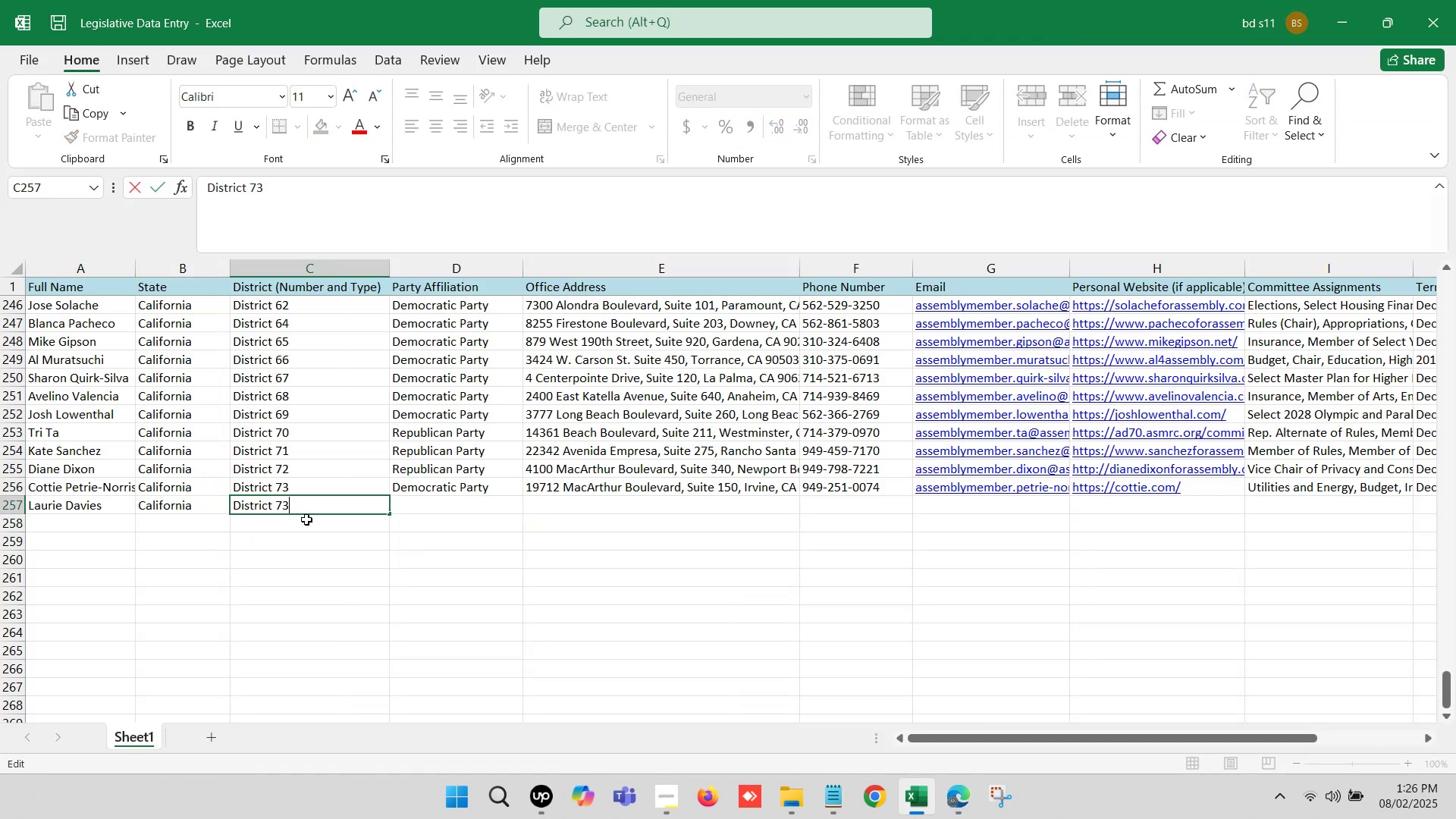 
key(Backspace)
 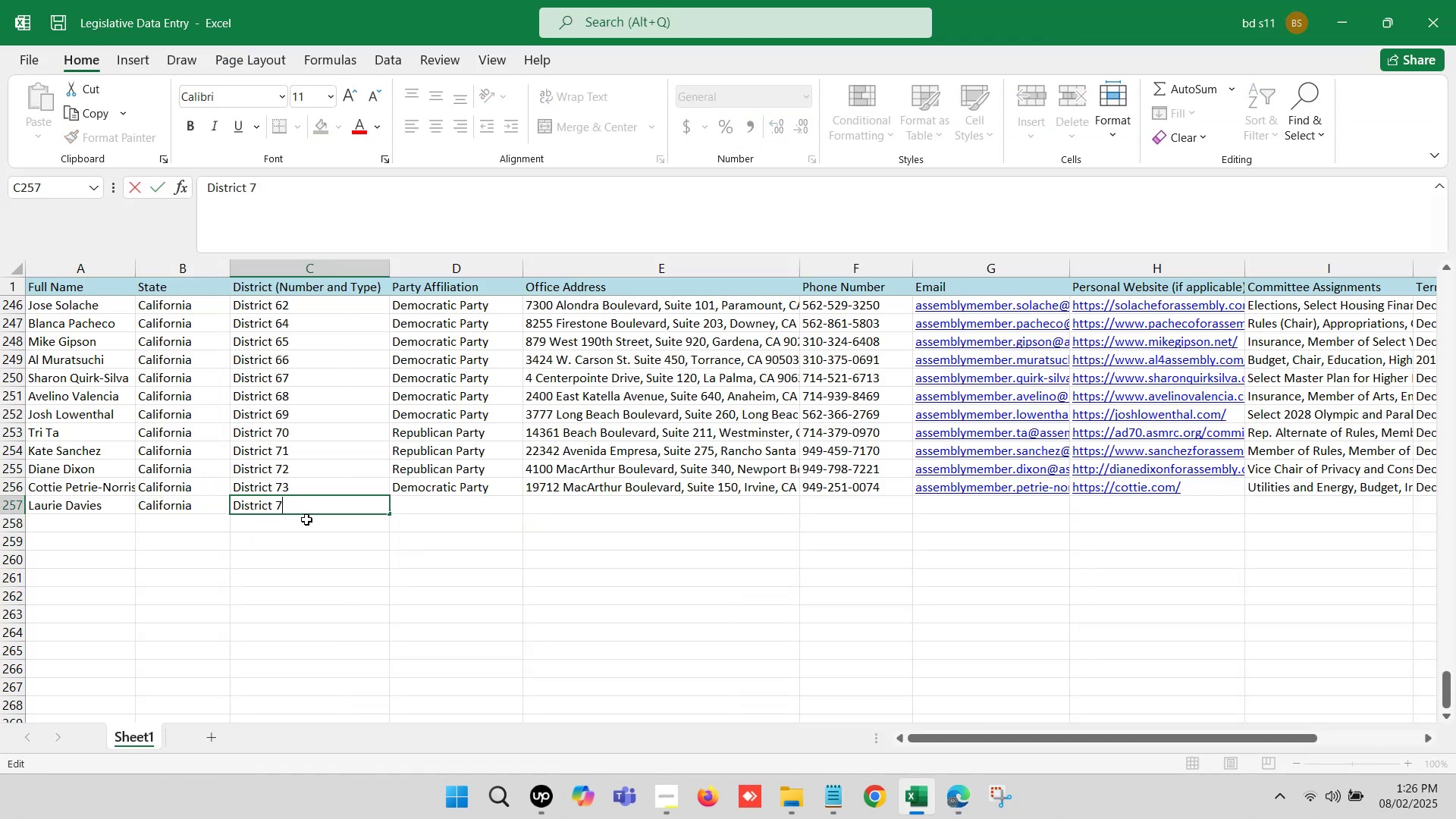 
key(R)
 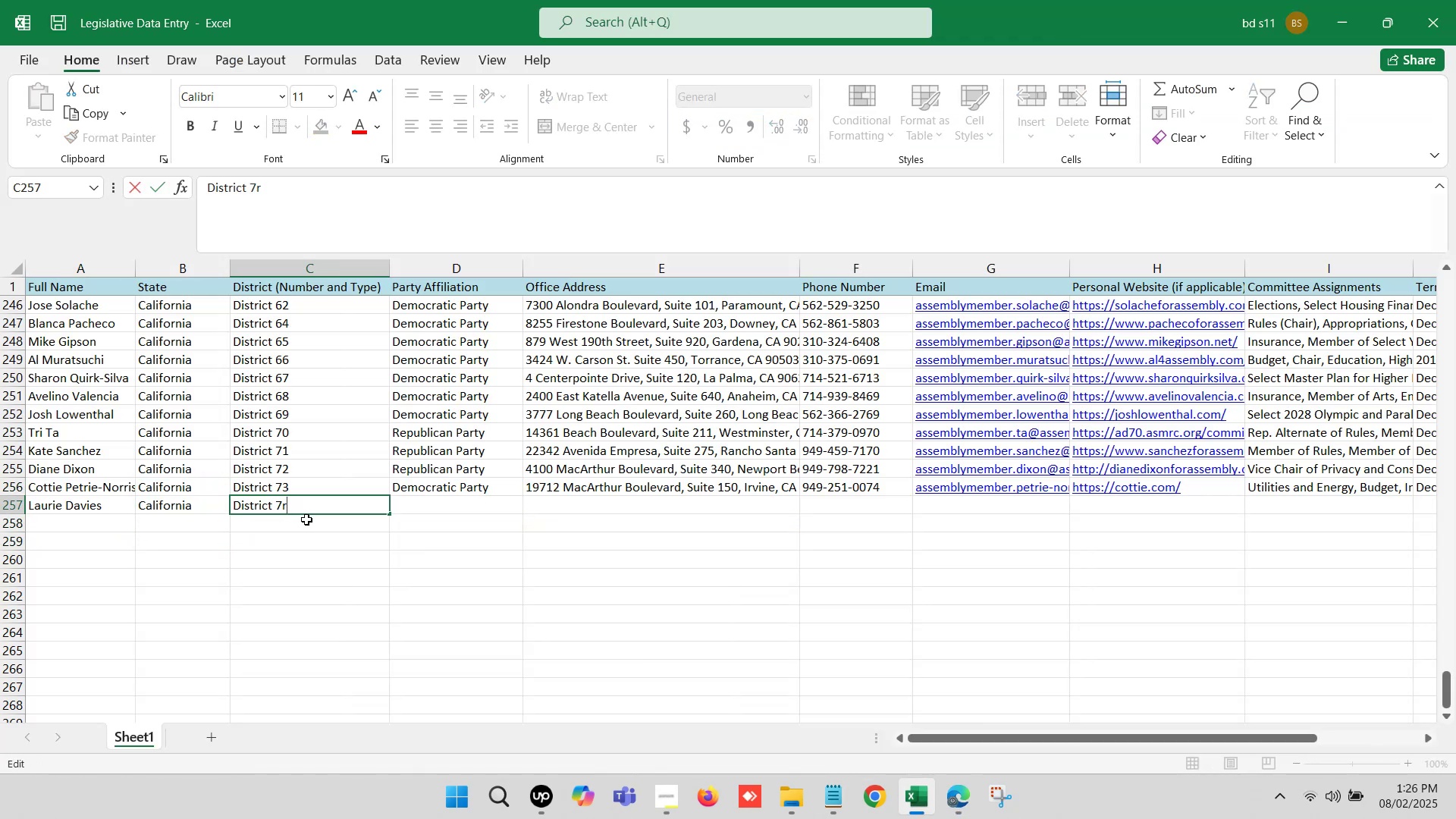 
key(Backspace)
 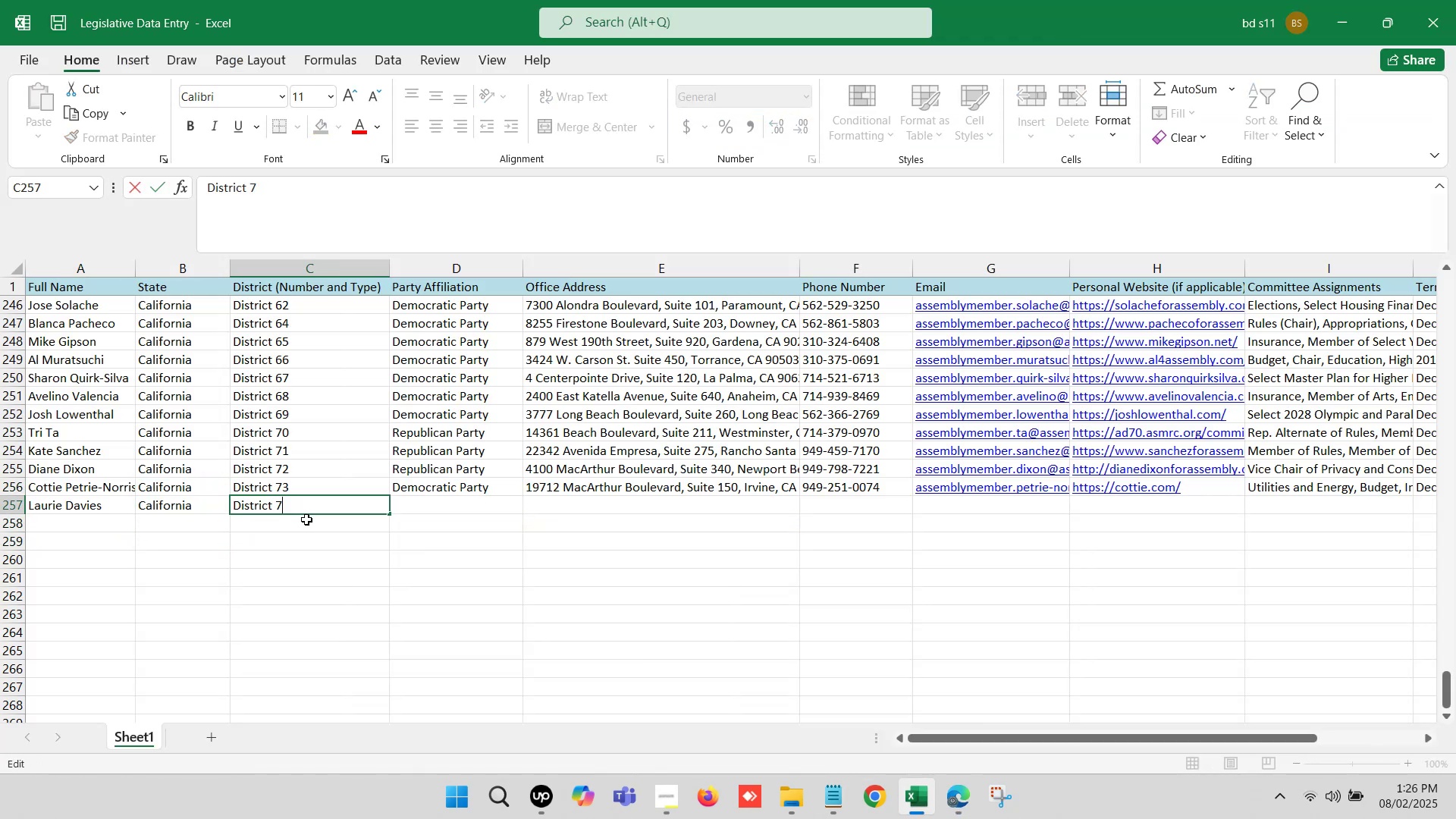 
key(4)
 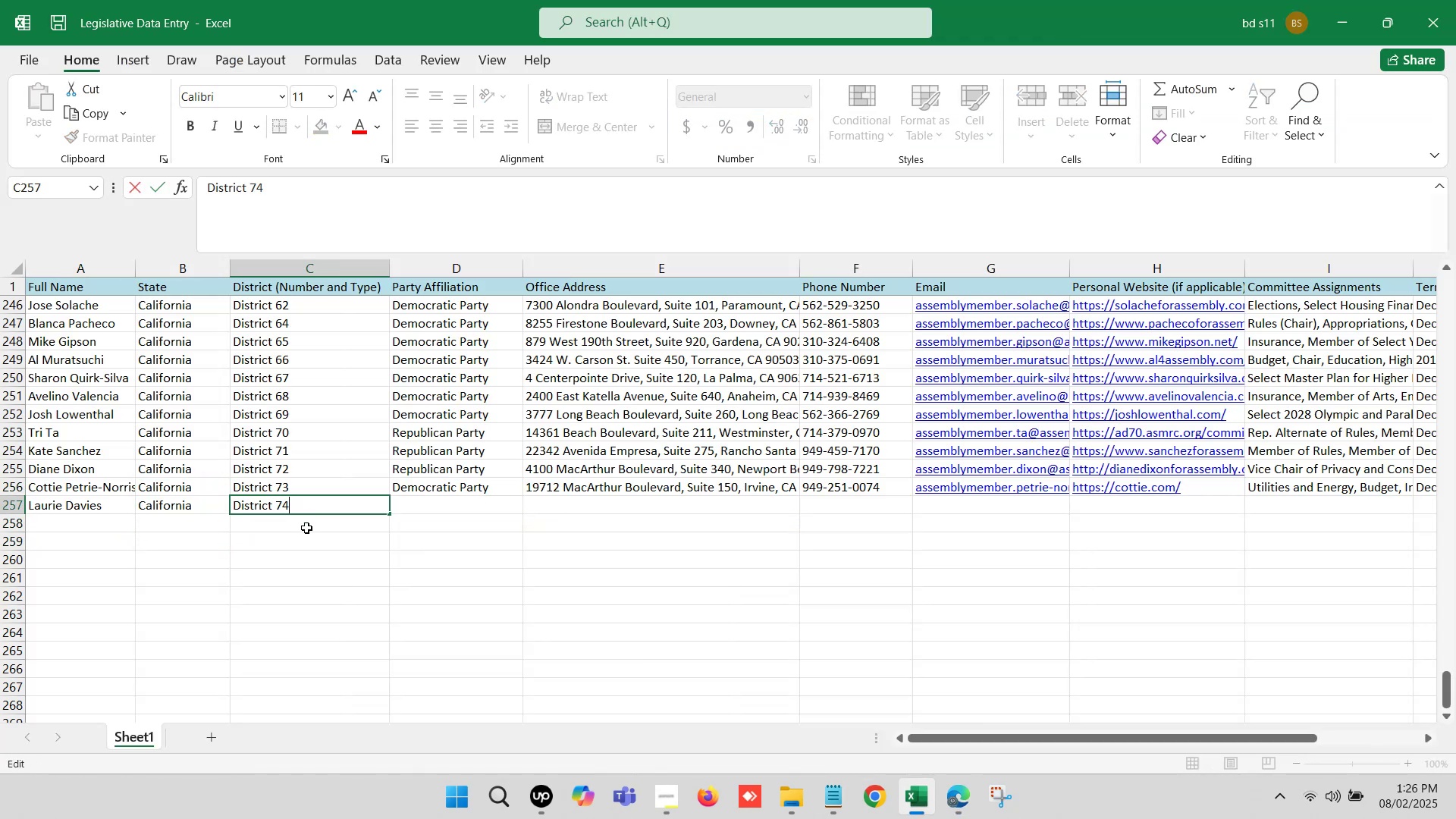 
left_click([309, 537])
 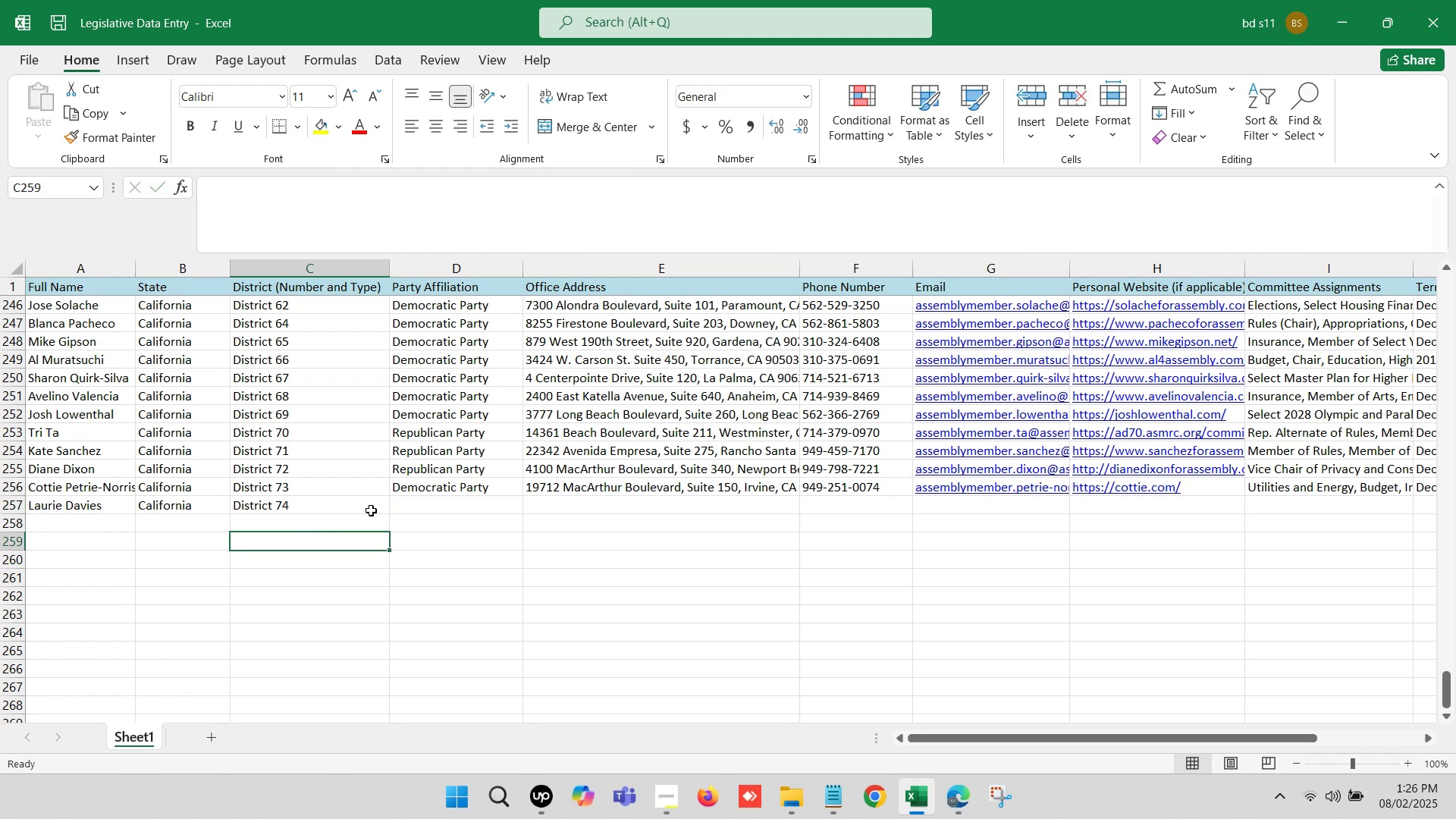 
left_click([401, 505])
 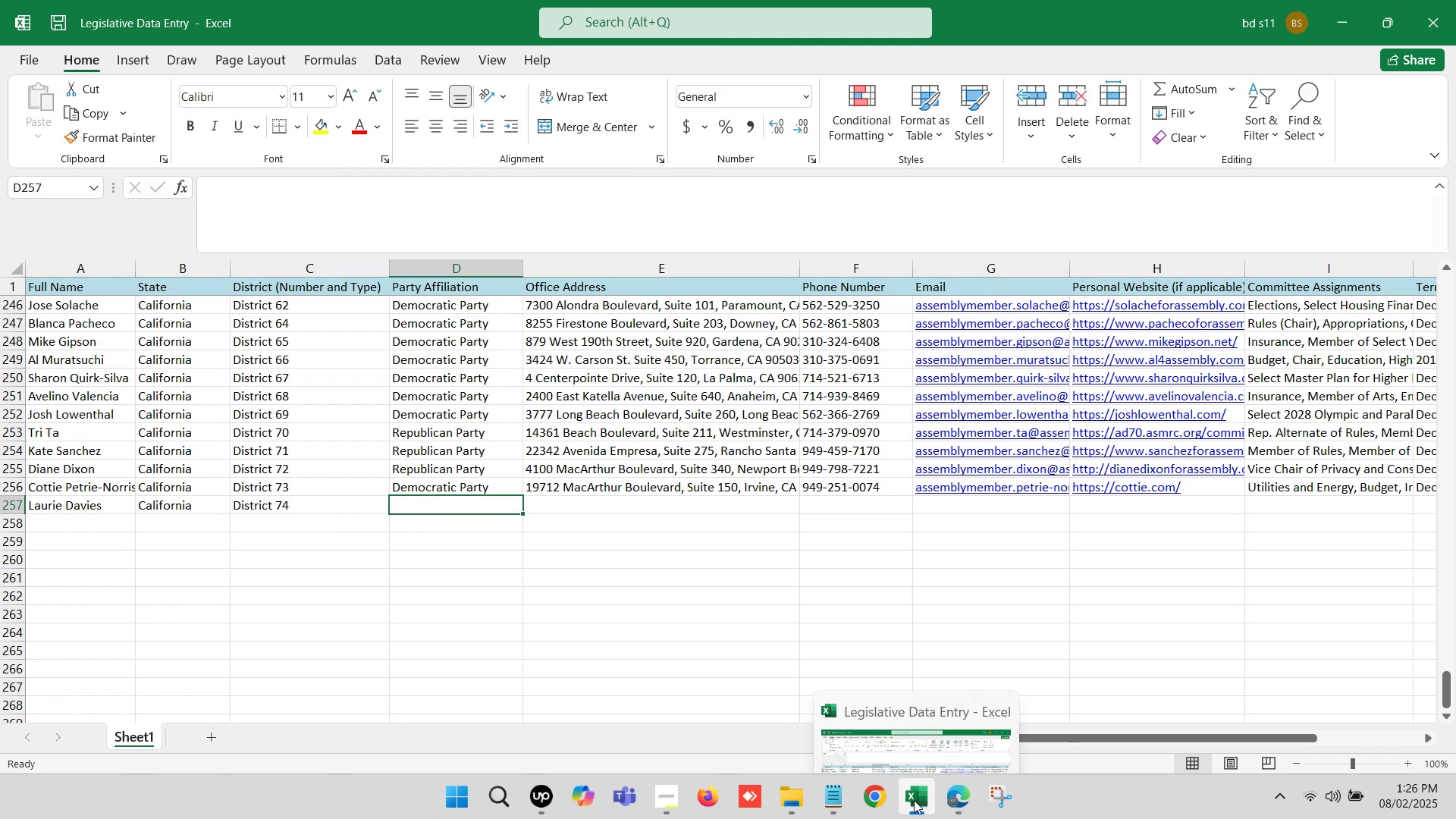 
left_click([824, 704])
 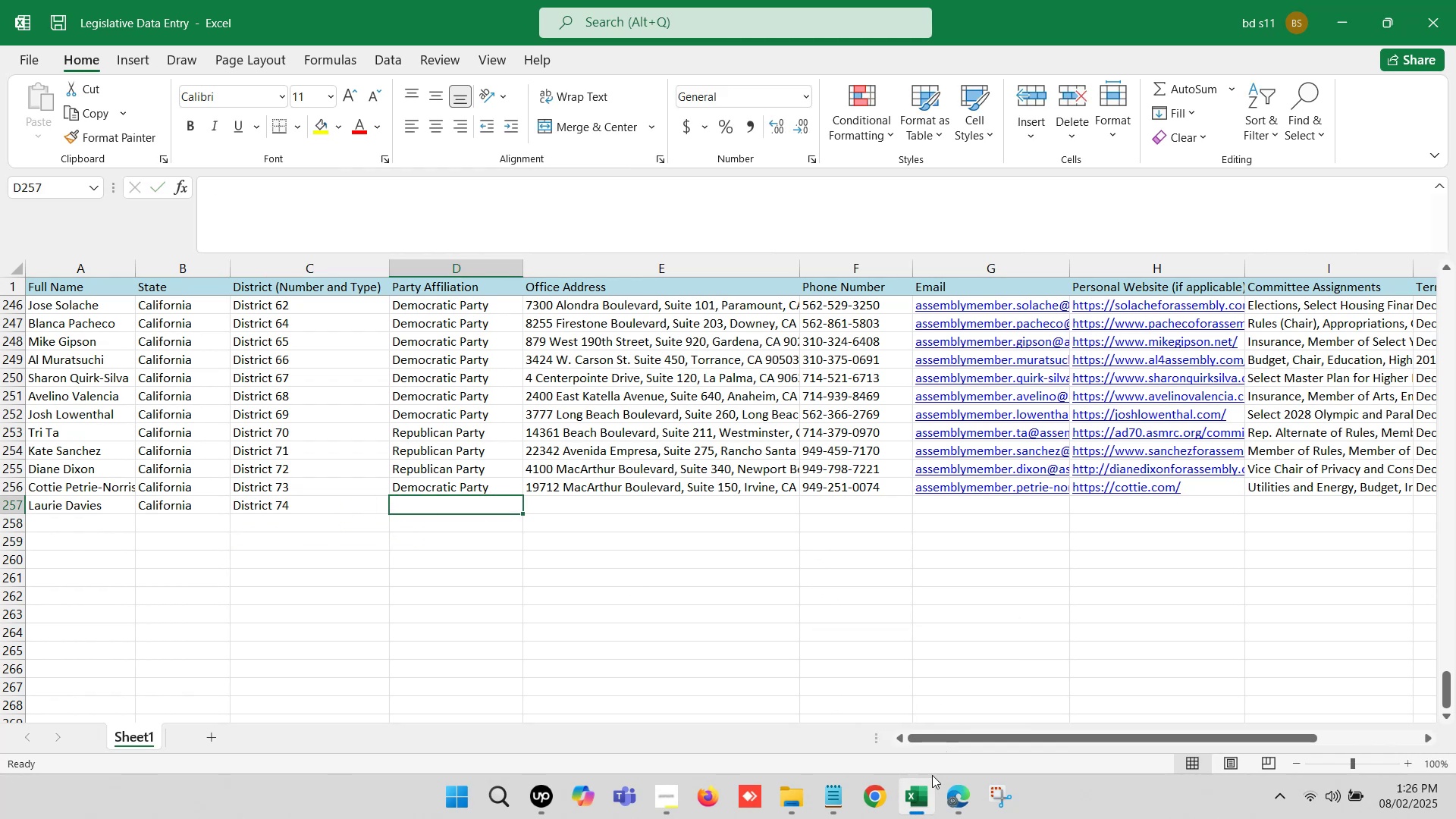 
left_click([956, 794])
 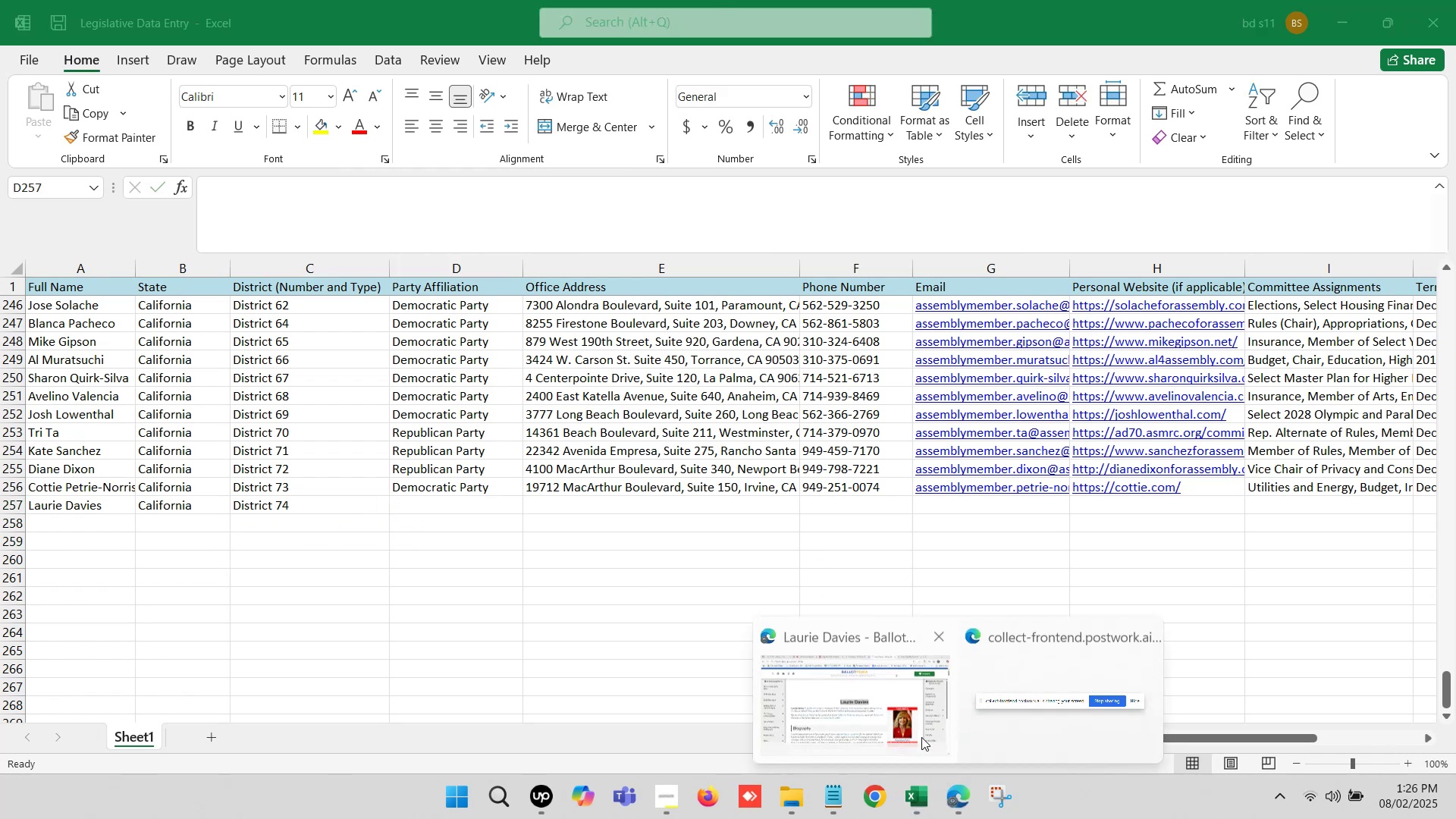 
left_click([865, 682])
 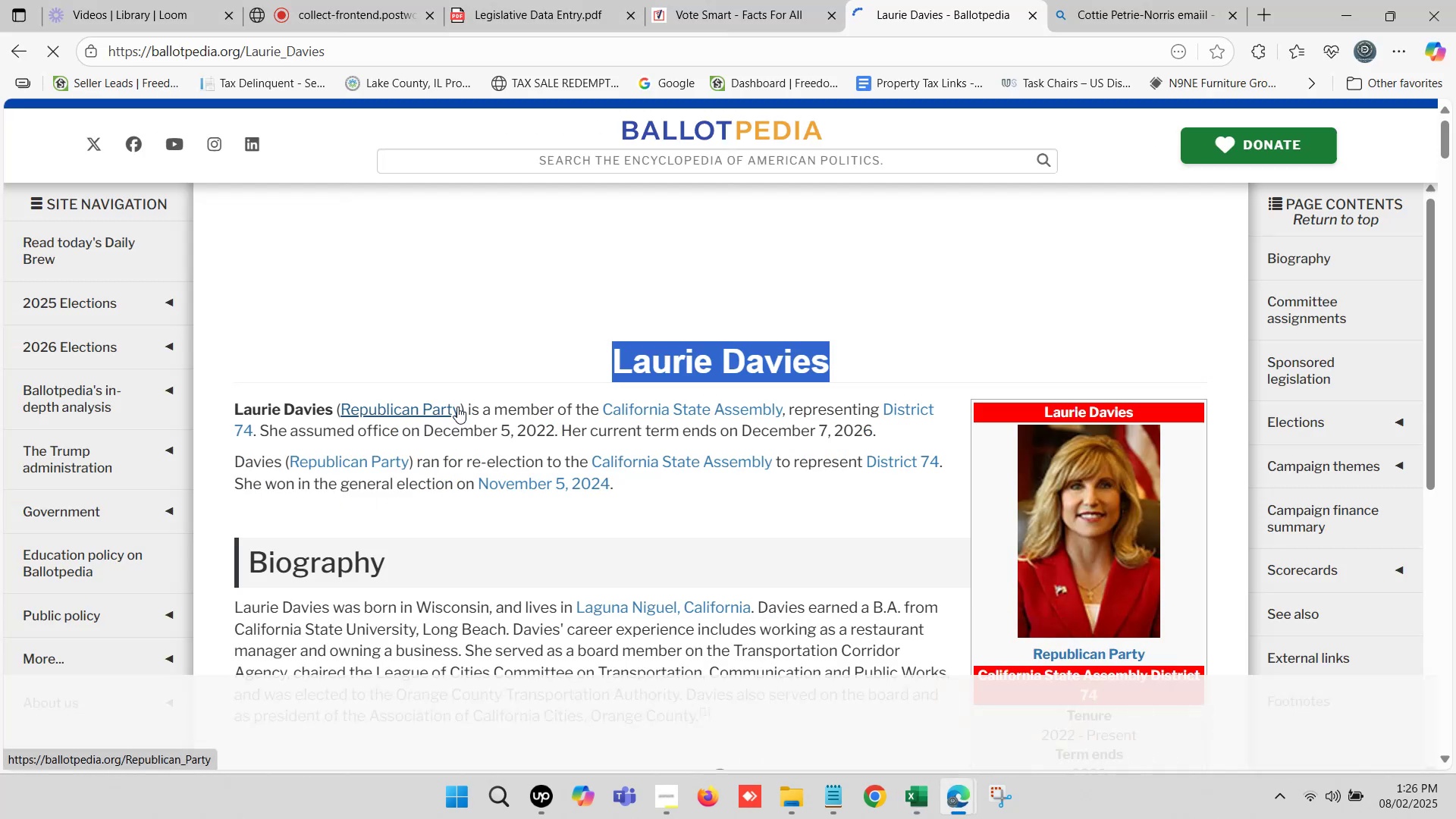 
left_click([922, 796])
 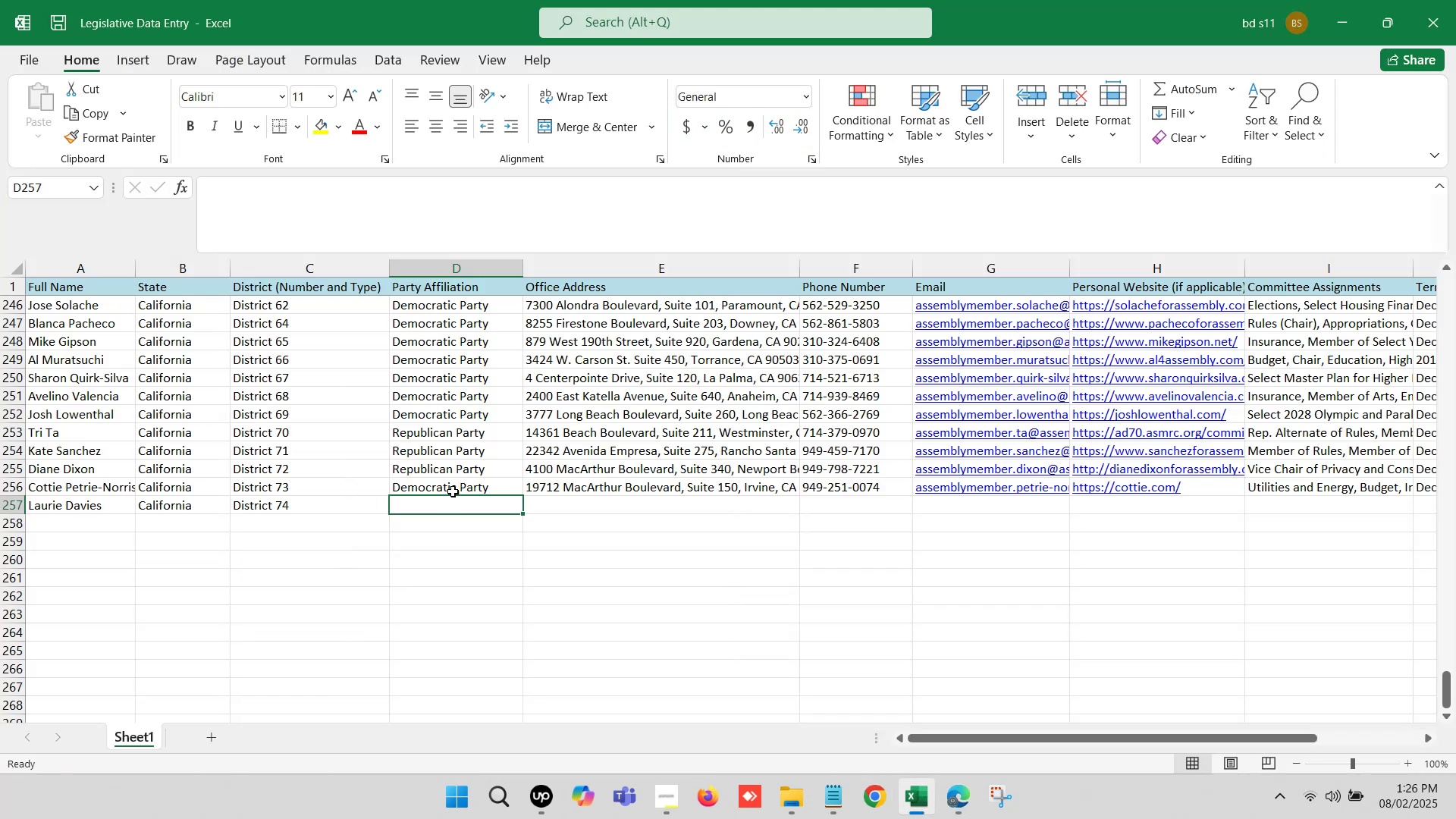 
left_click([444, 469])
 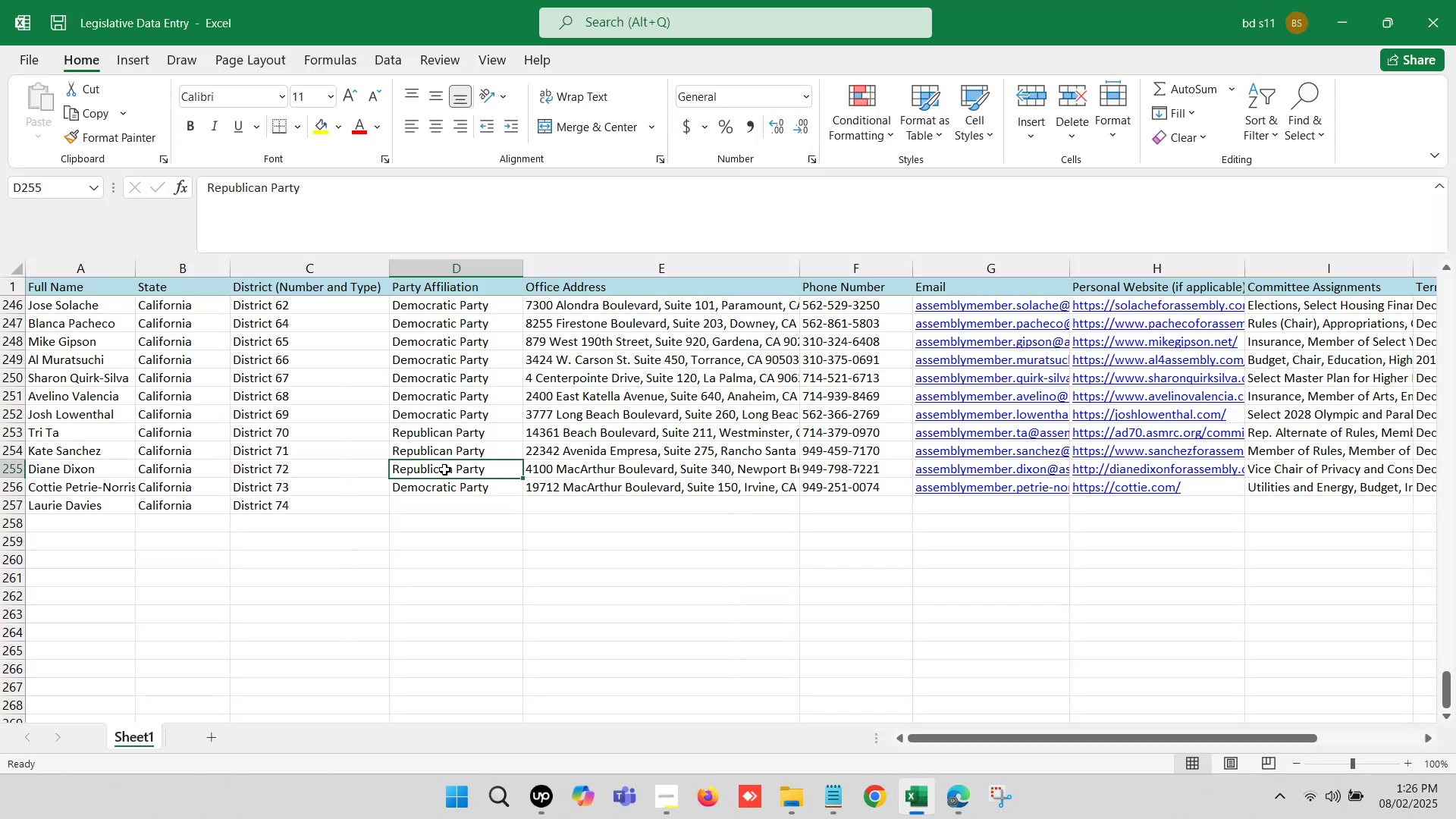 
key(Control+ControlLeft)
 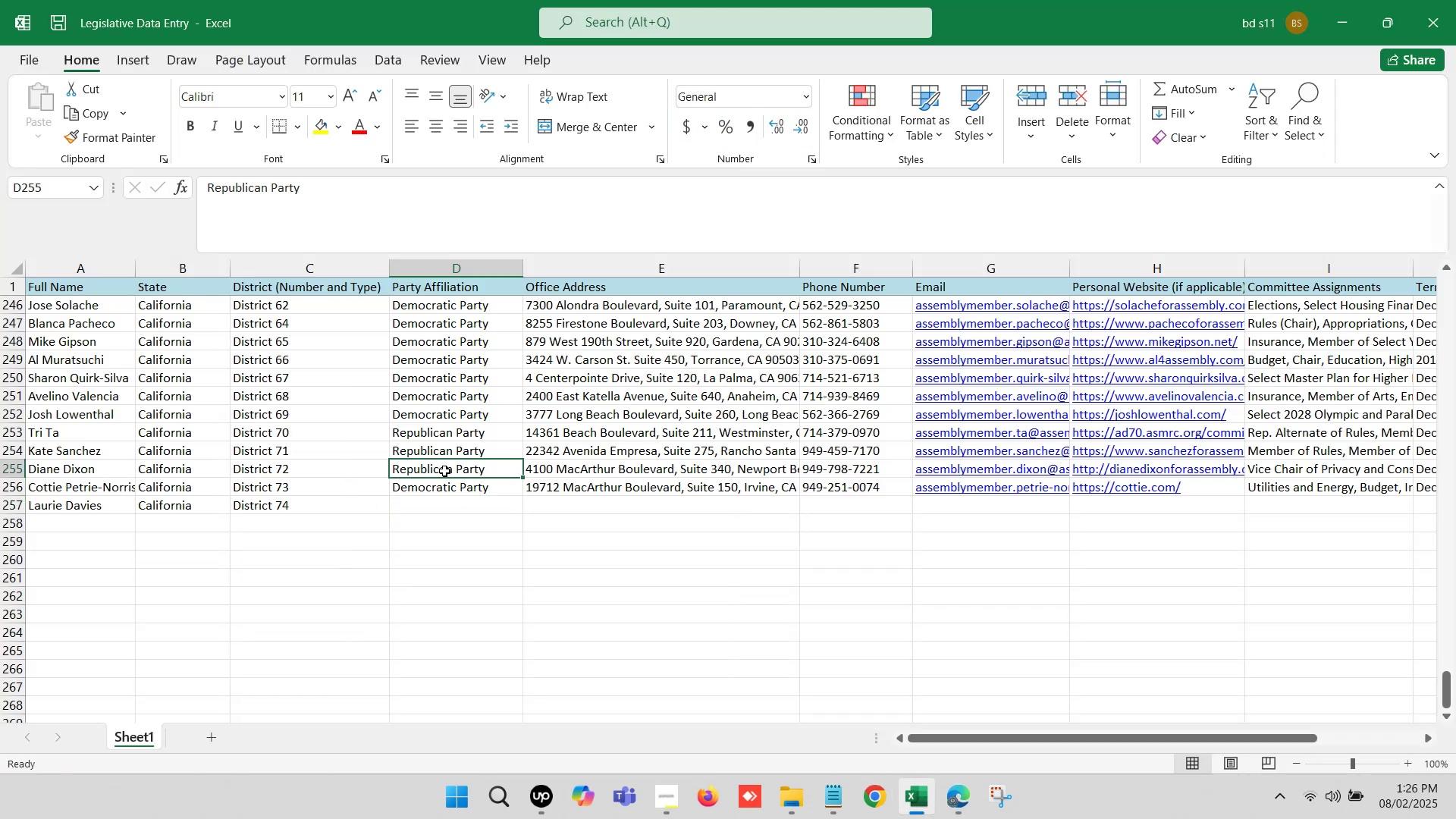 
key(Control+C)
 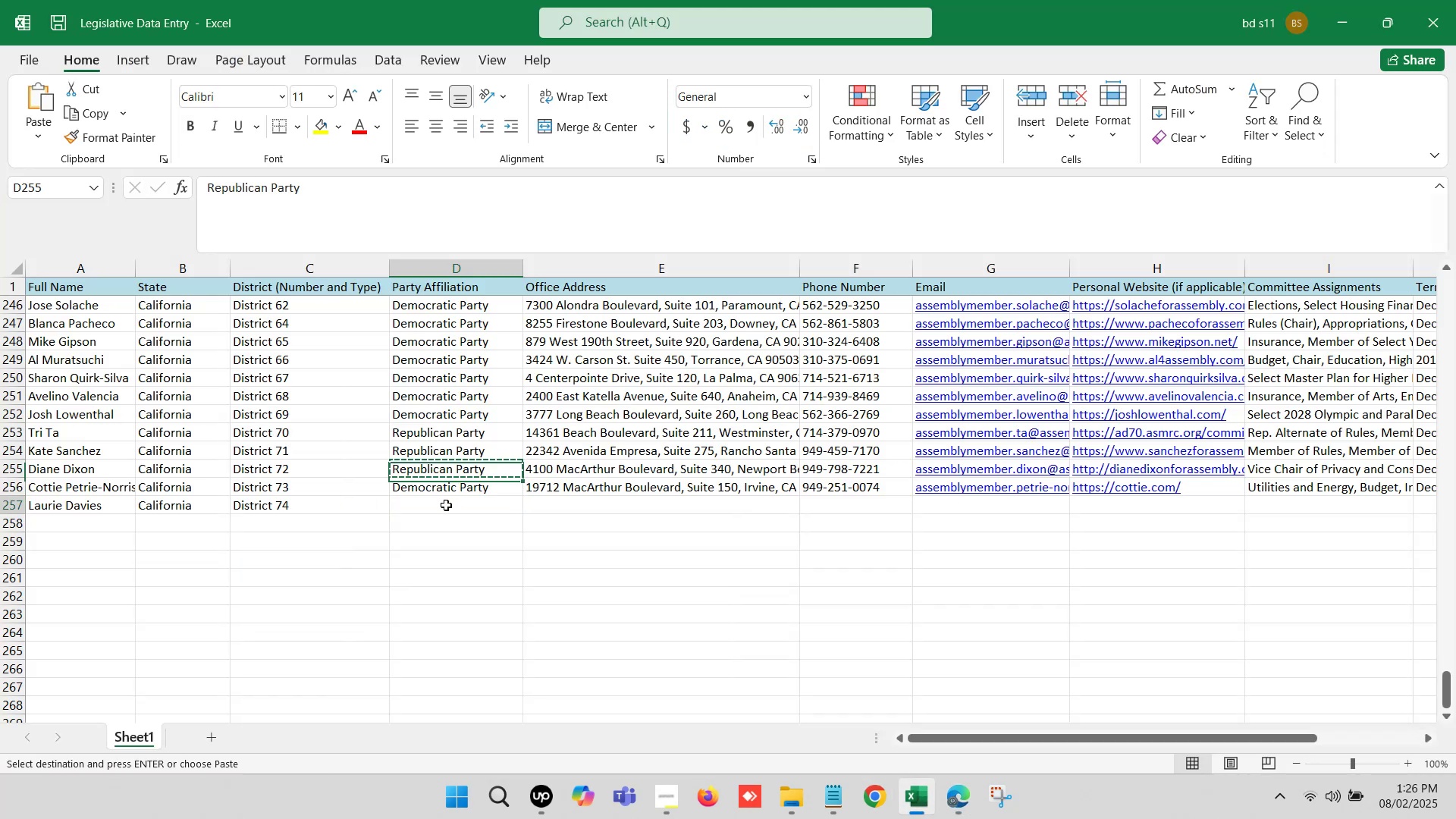 
key(Control+ControlLeft)
 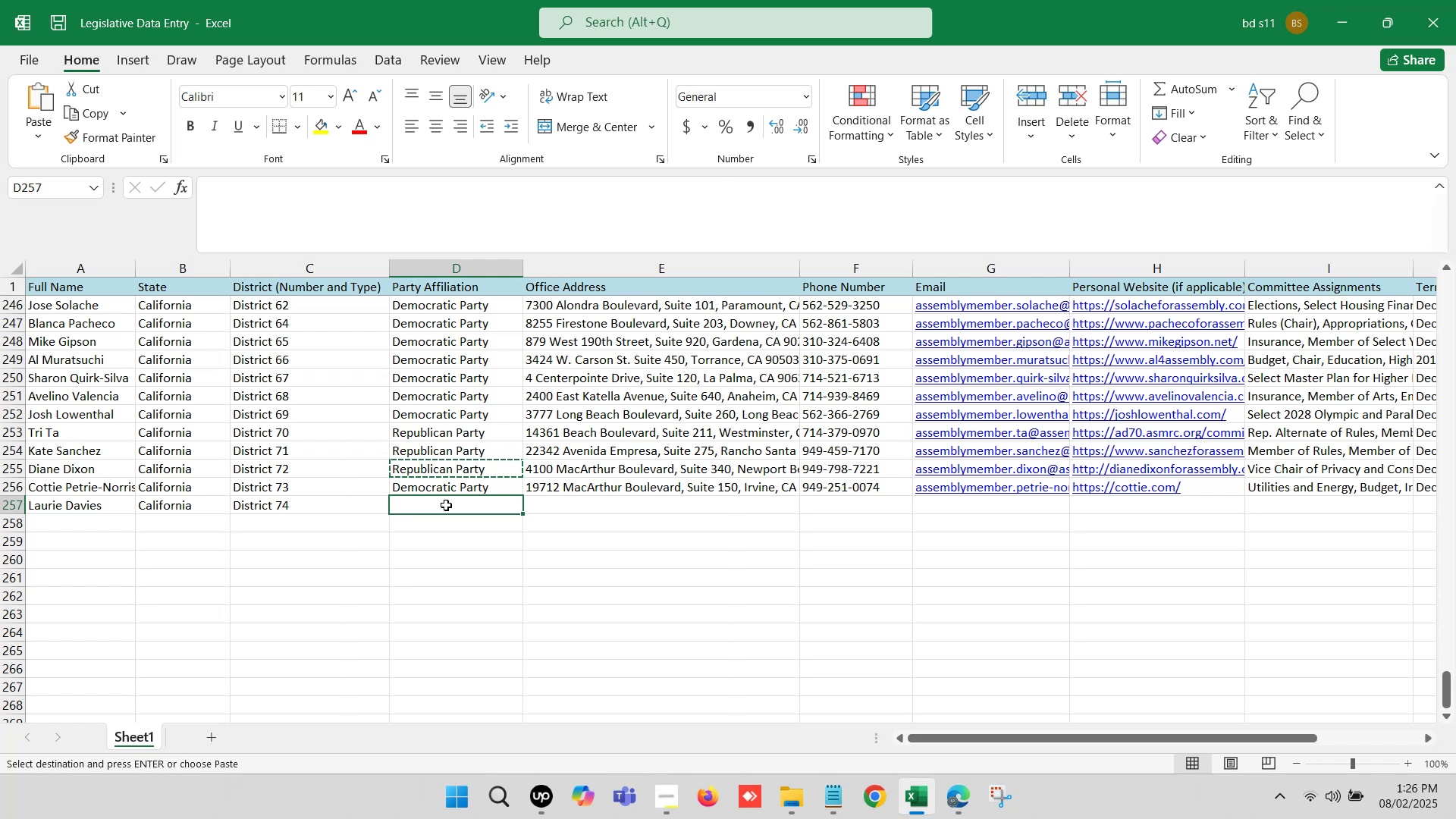 
key(Control+V)
 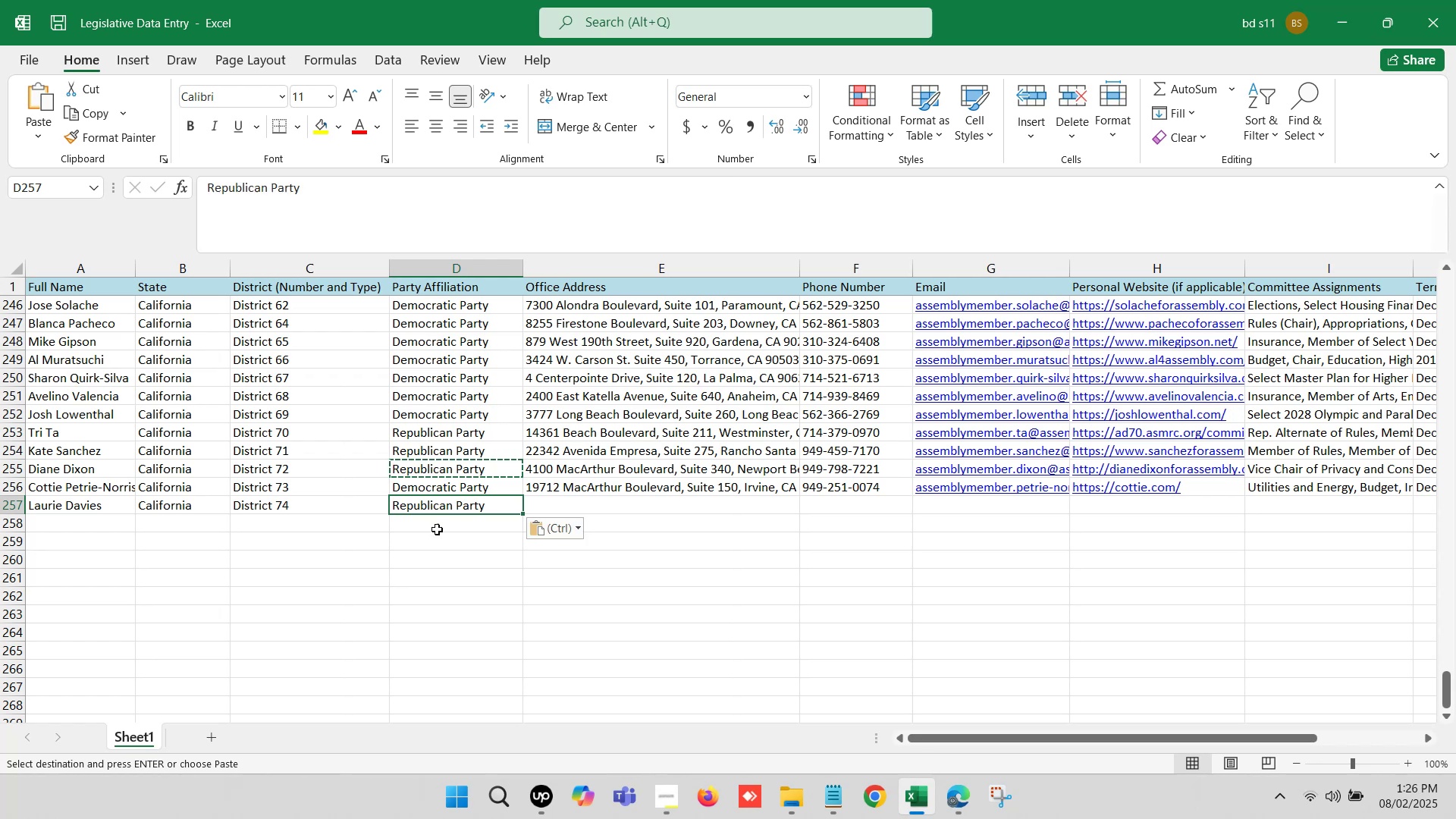 
left_click([437, 530])
 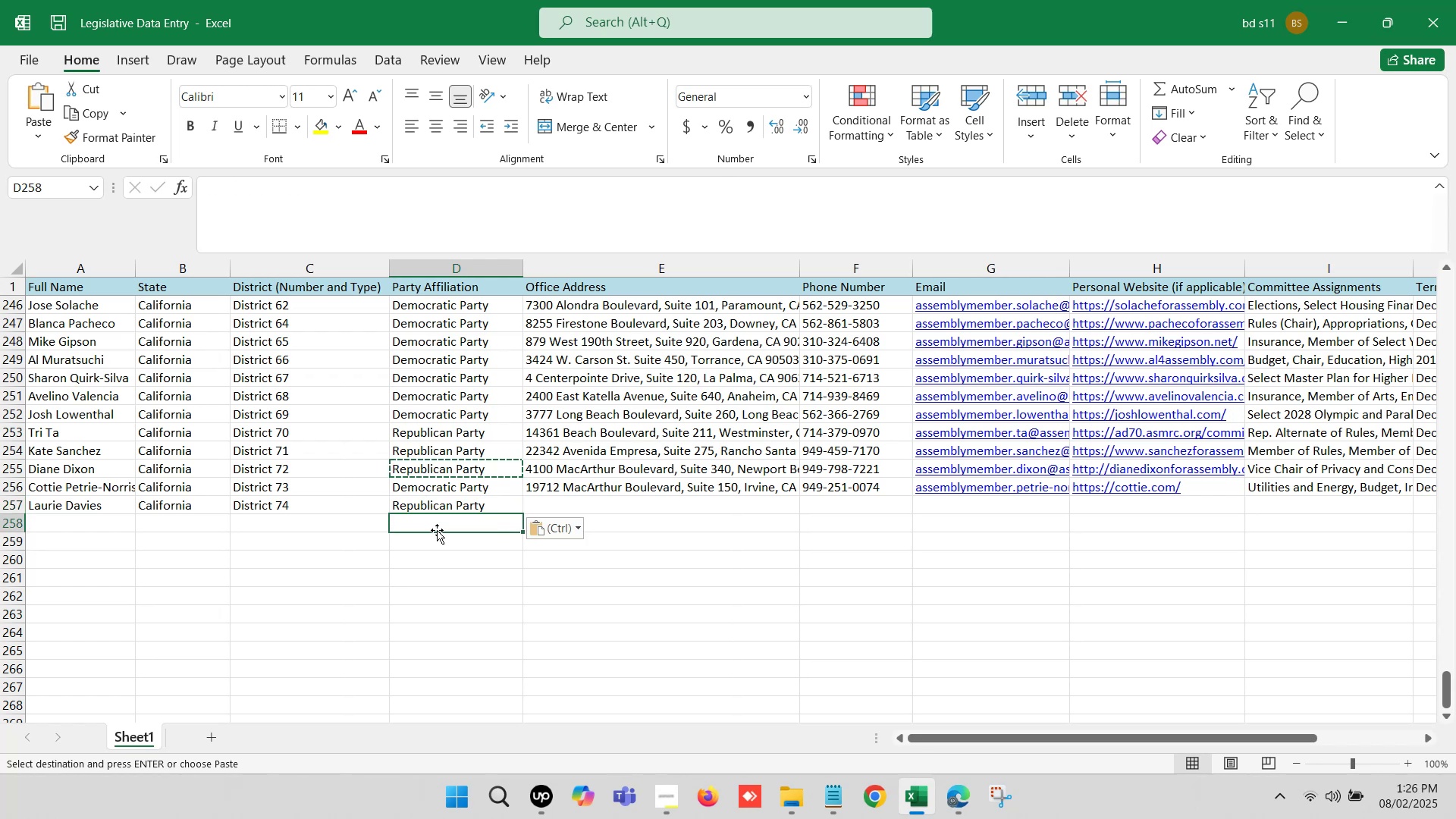 
key(Control+S)
 